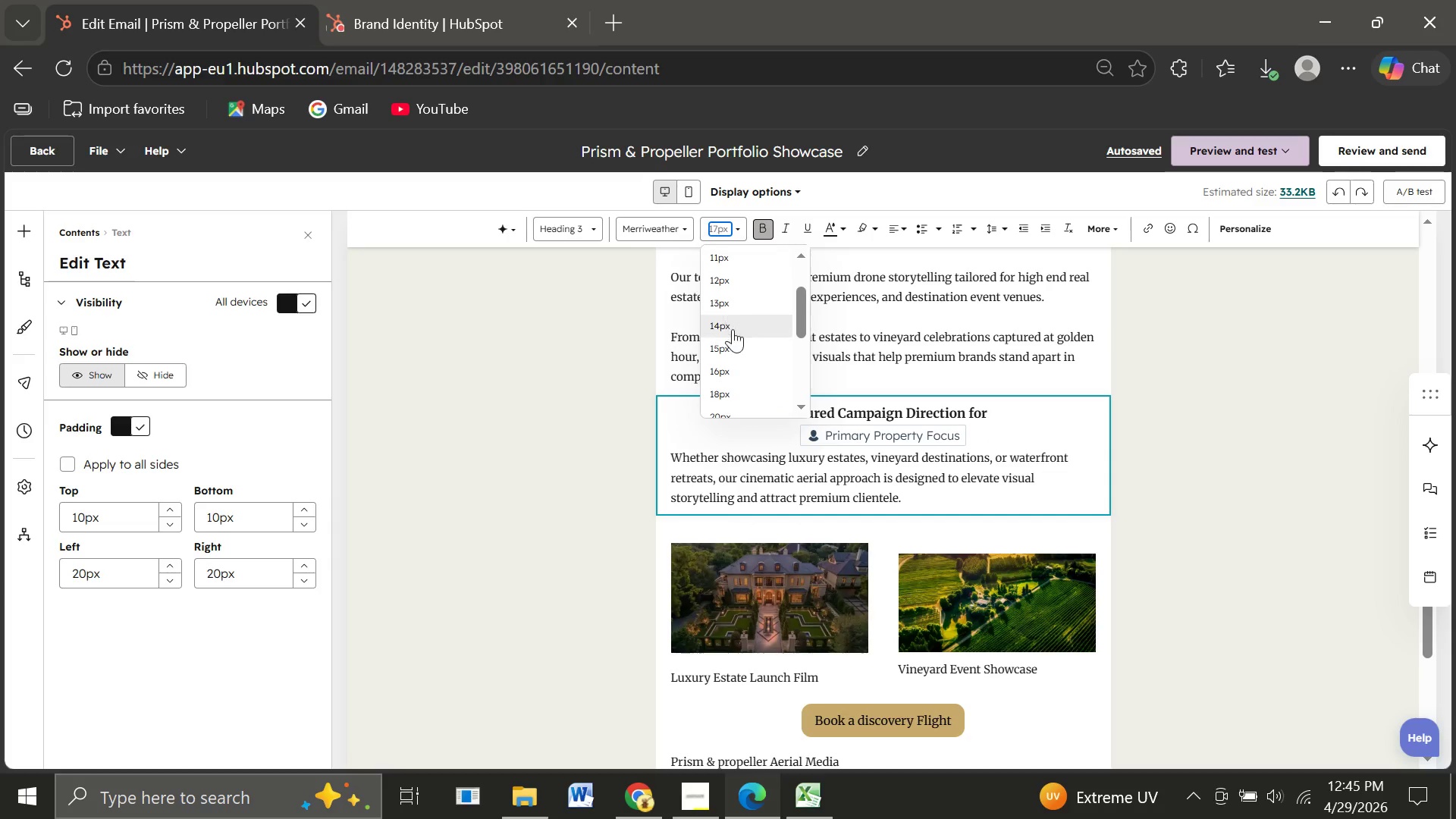 
wait(5.56)
 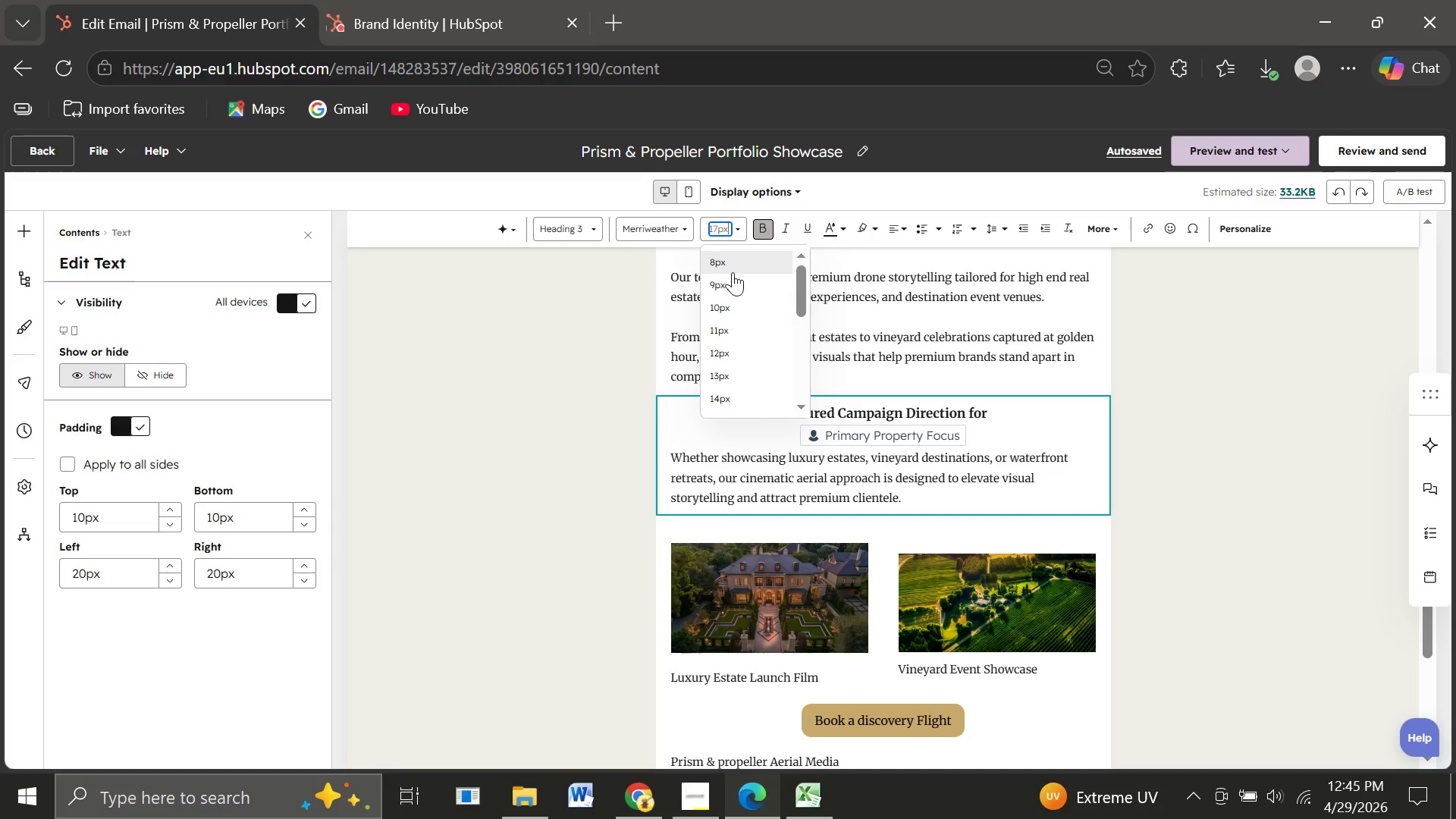 
left_click([733, 386])
 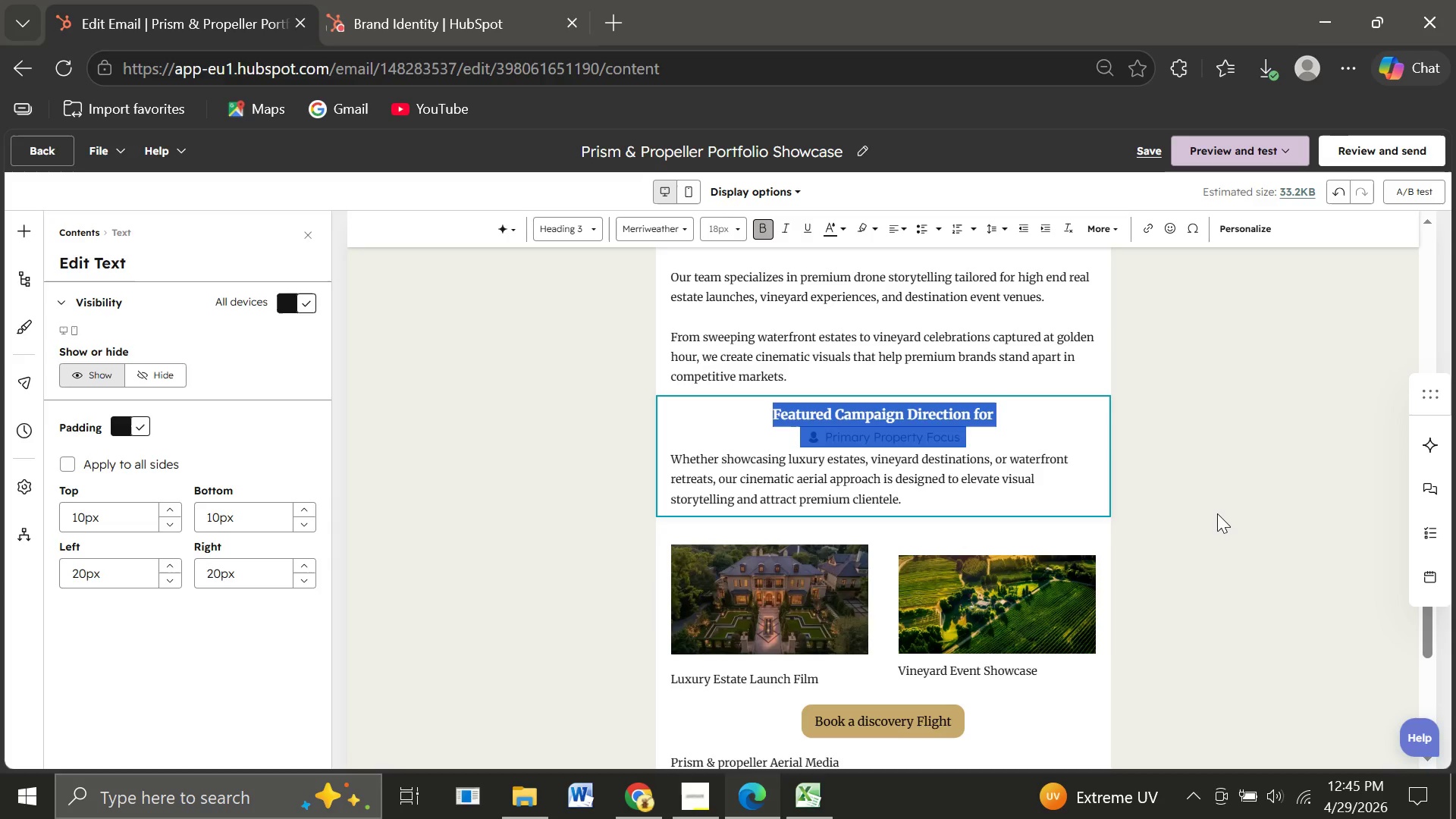 
left_click([1216, 513])
 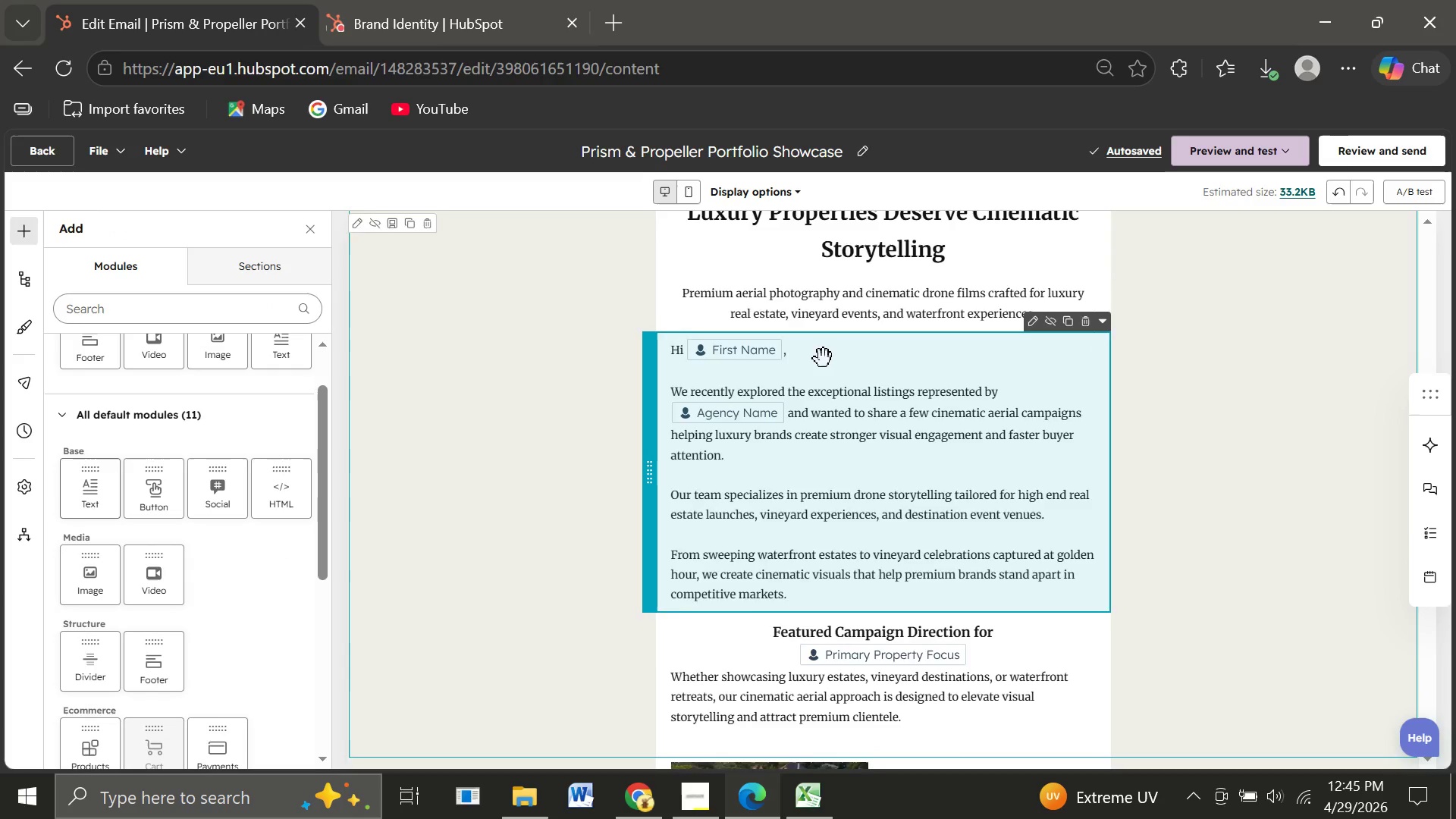 
wait(8.41)
 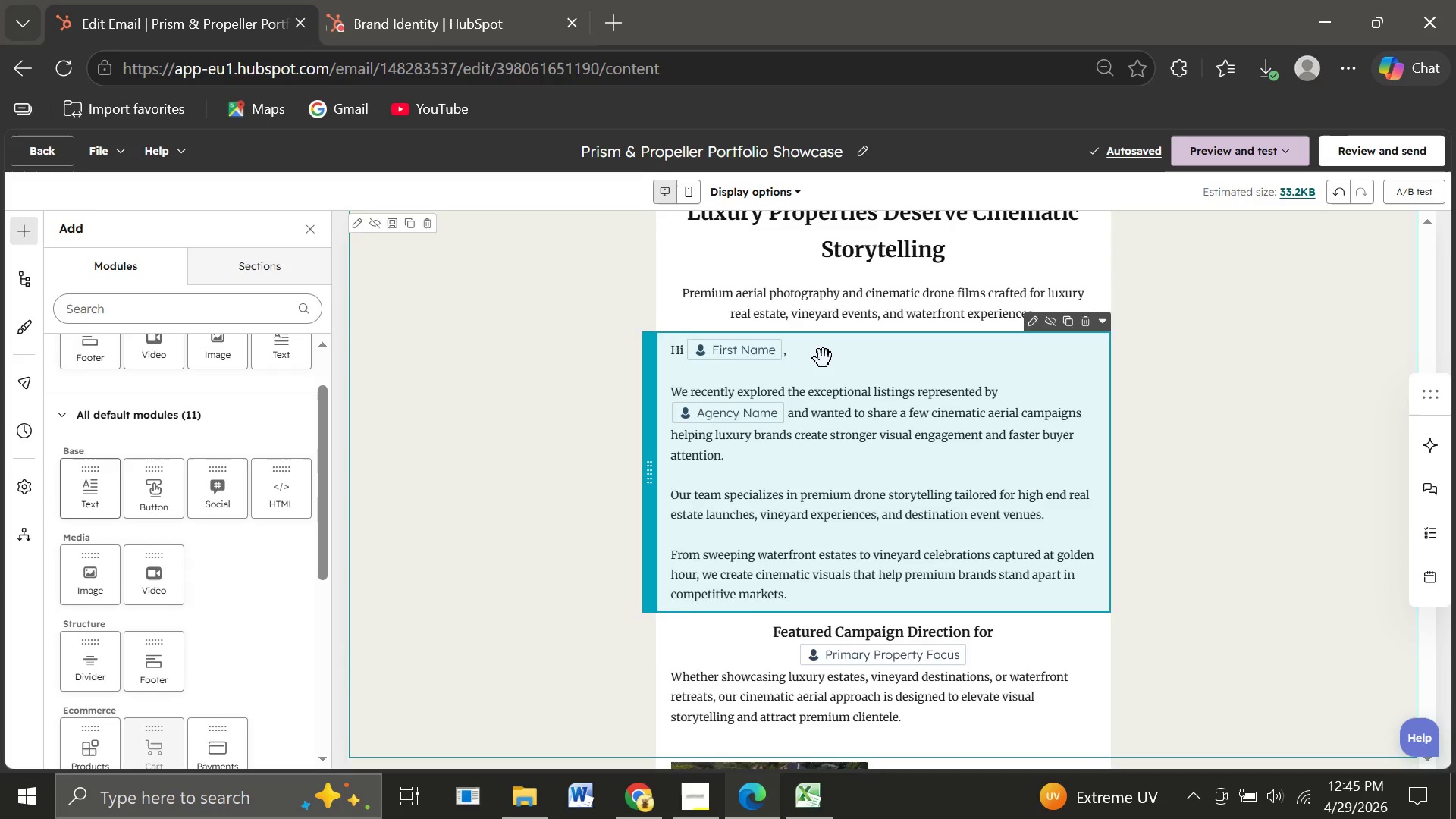 
left_click([1216, 629])
 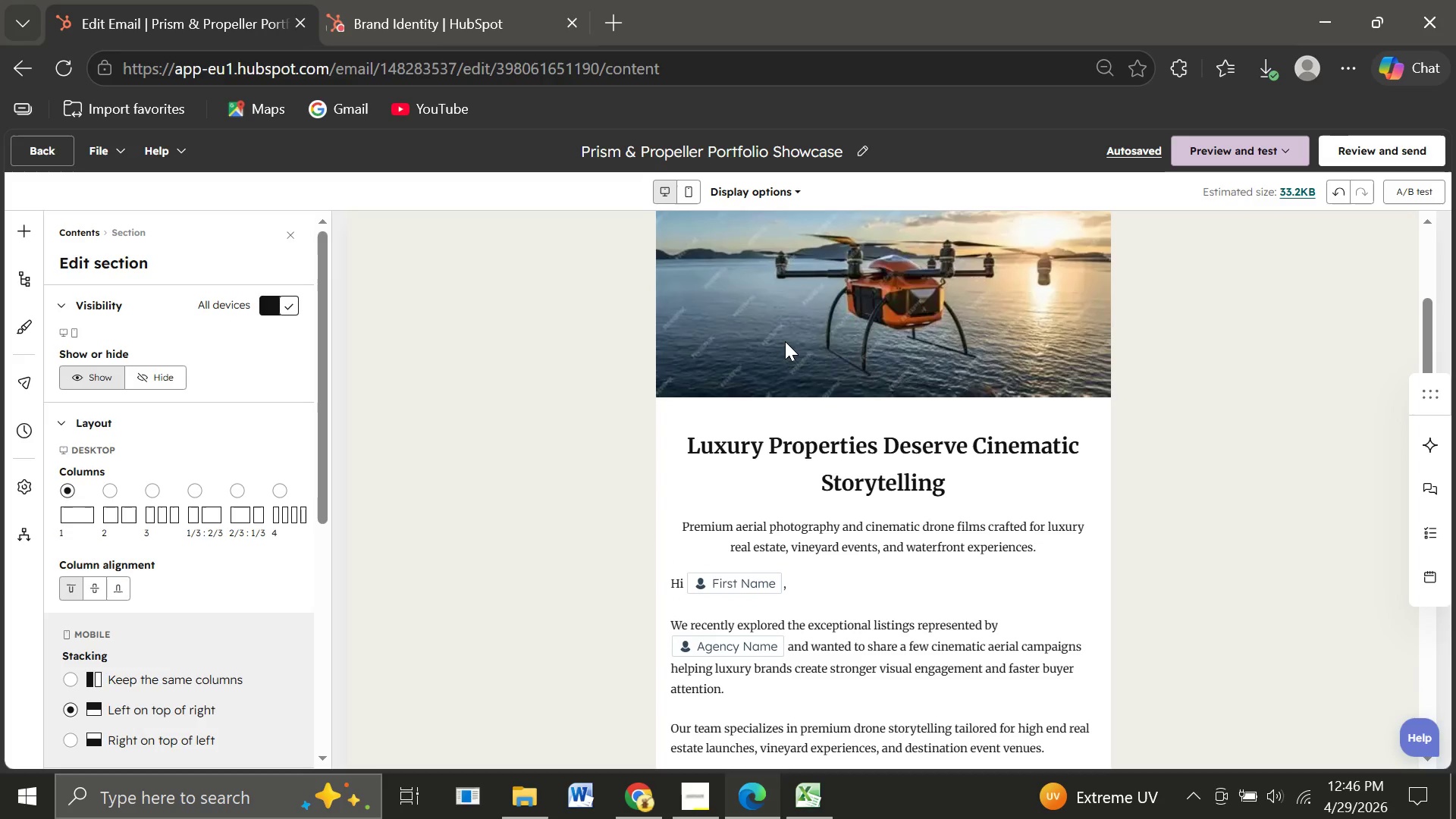 
wait(32.95)
 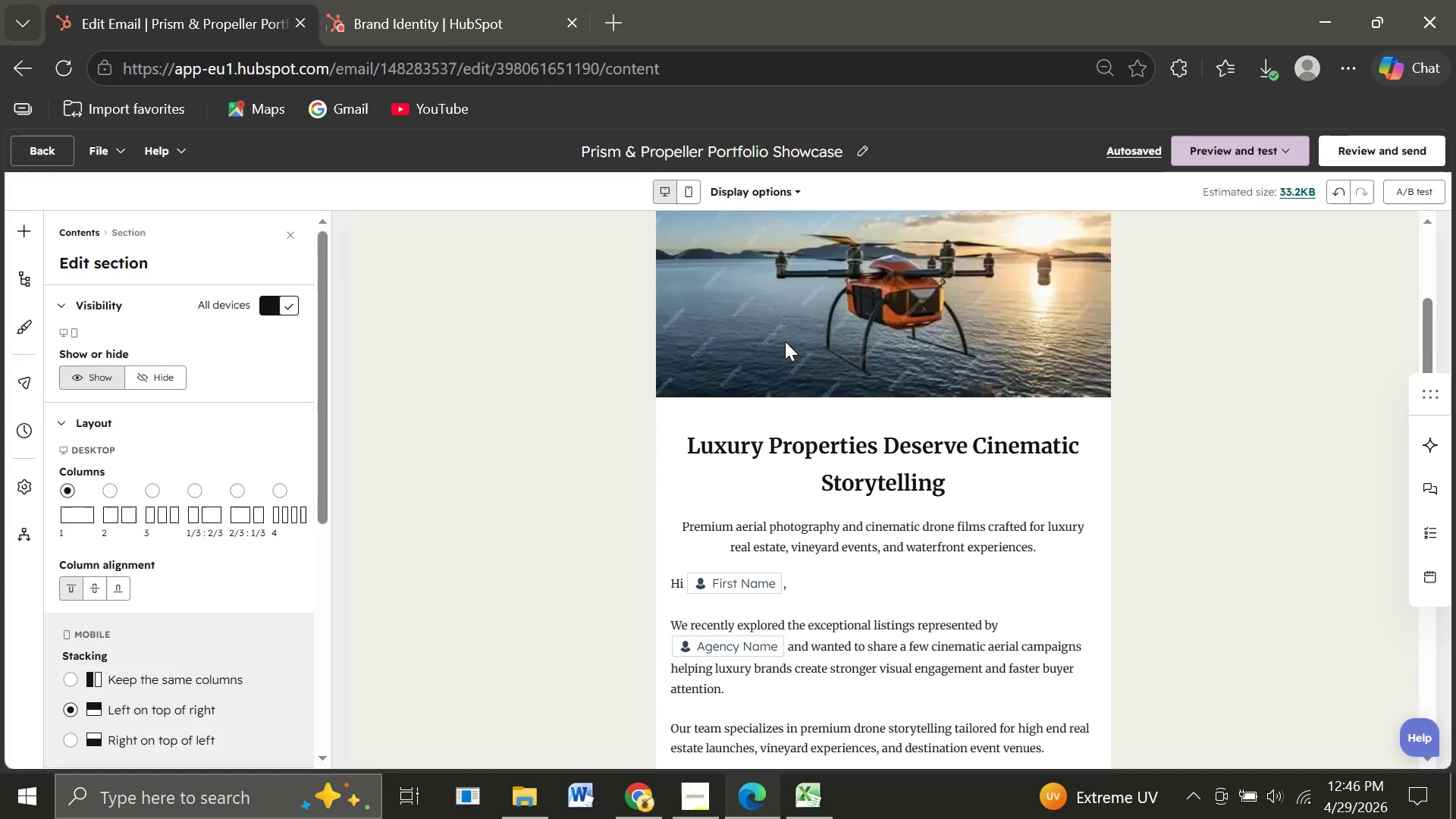 
left_click([1243, 146])
 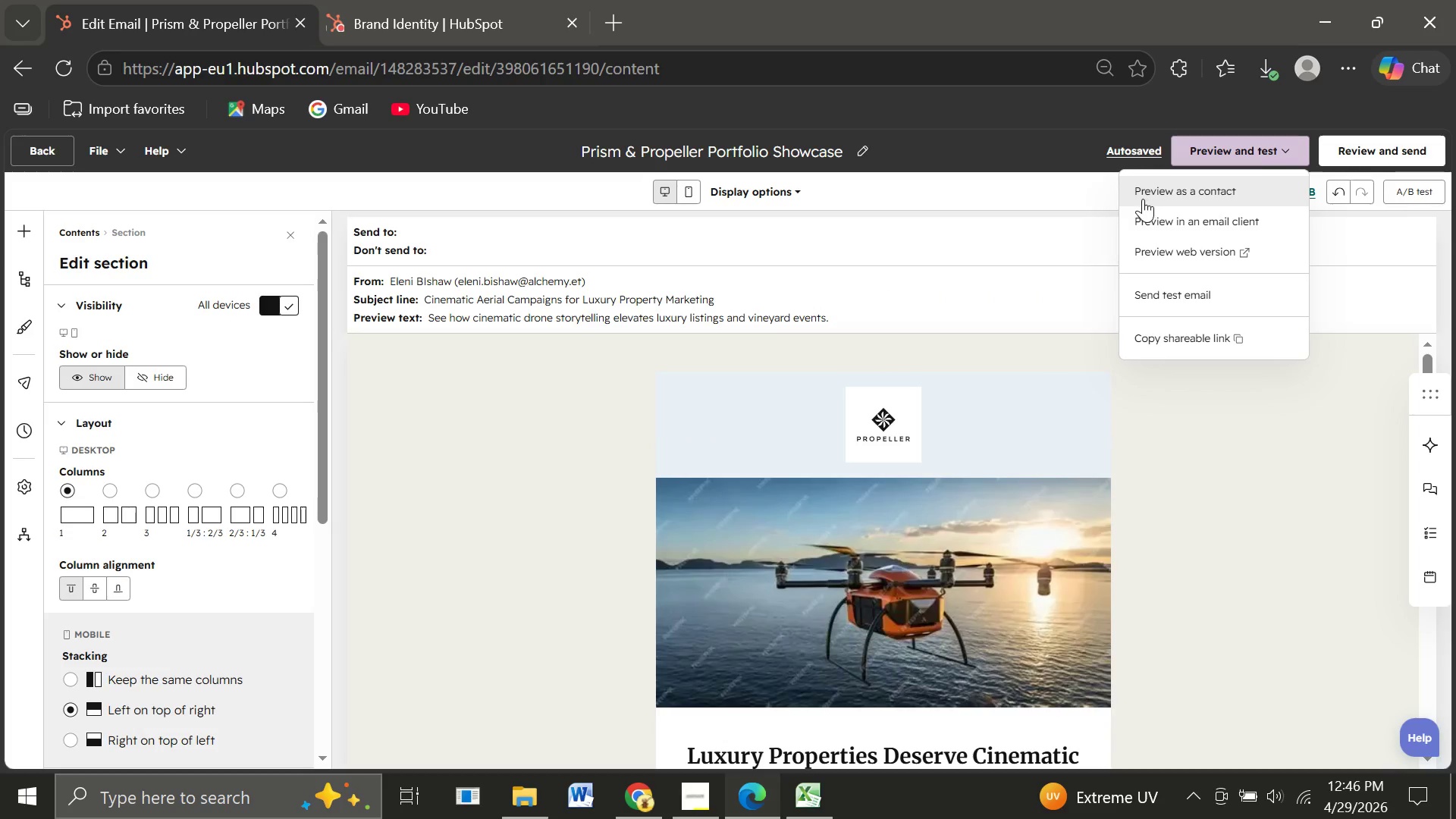 
left_click([1143, 199])
 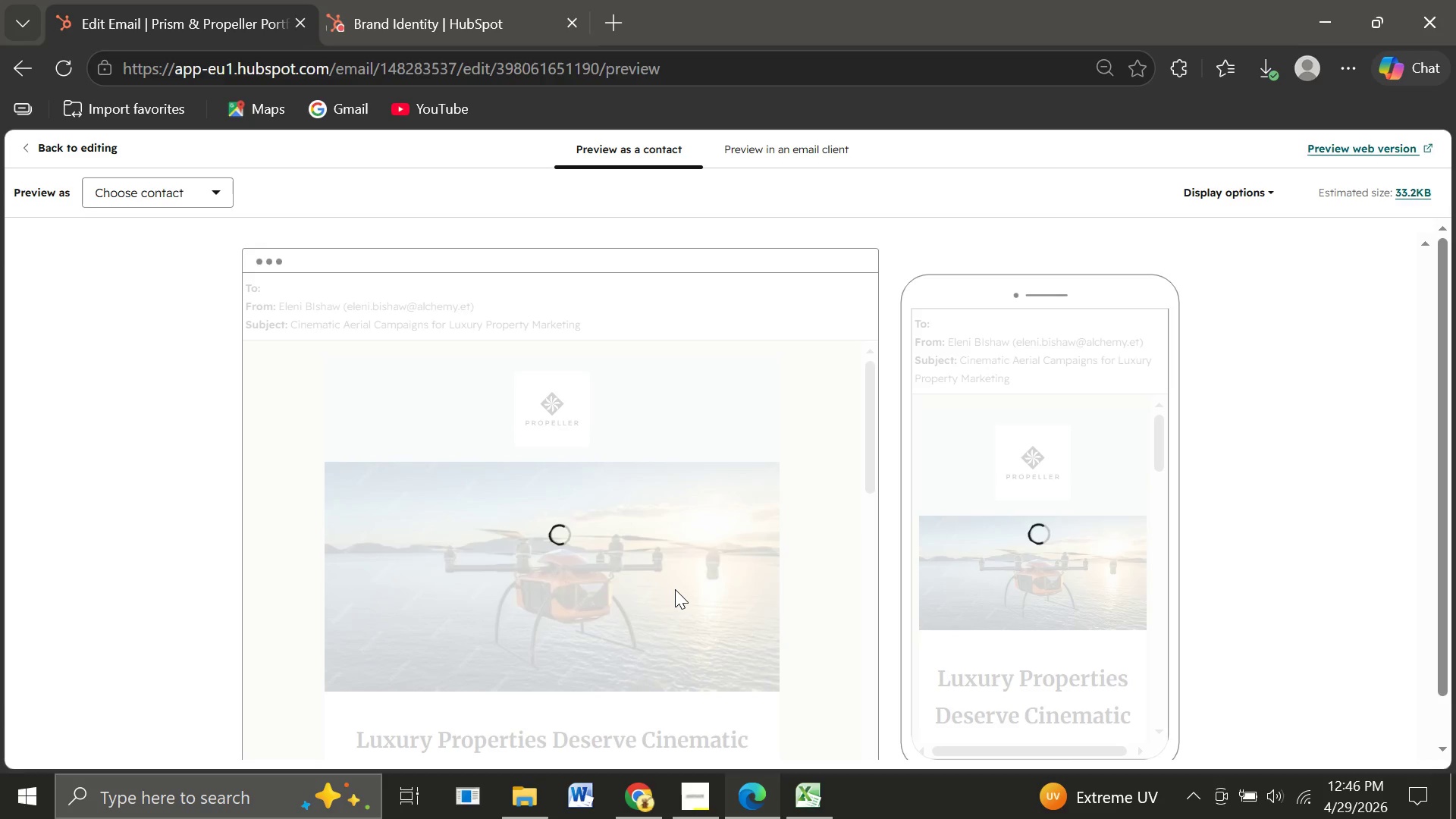 
wait(25.56)
 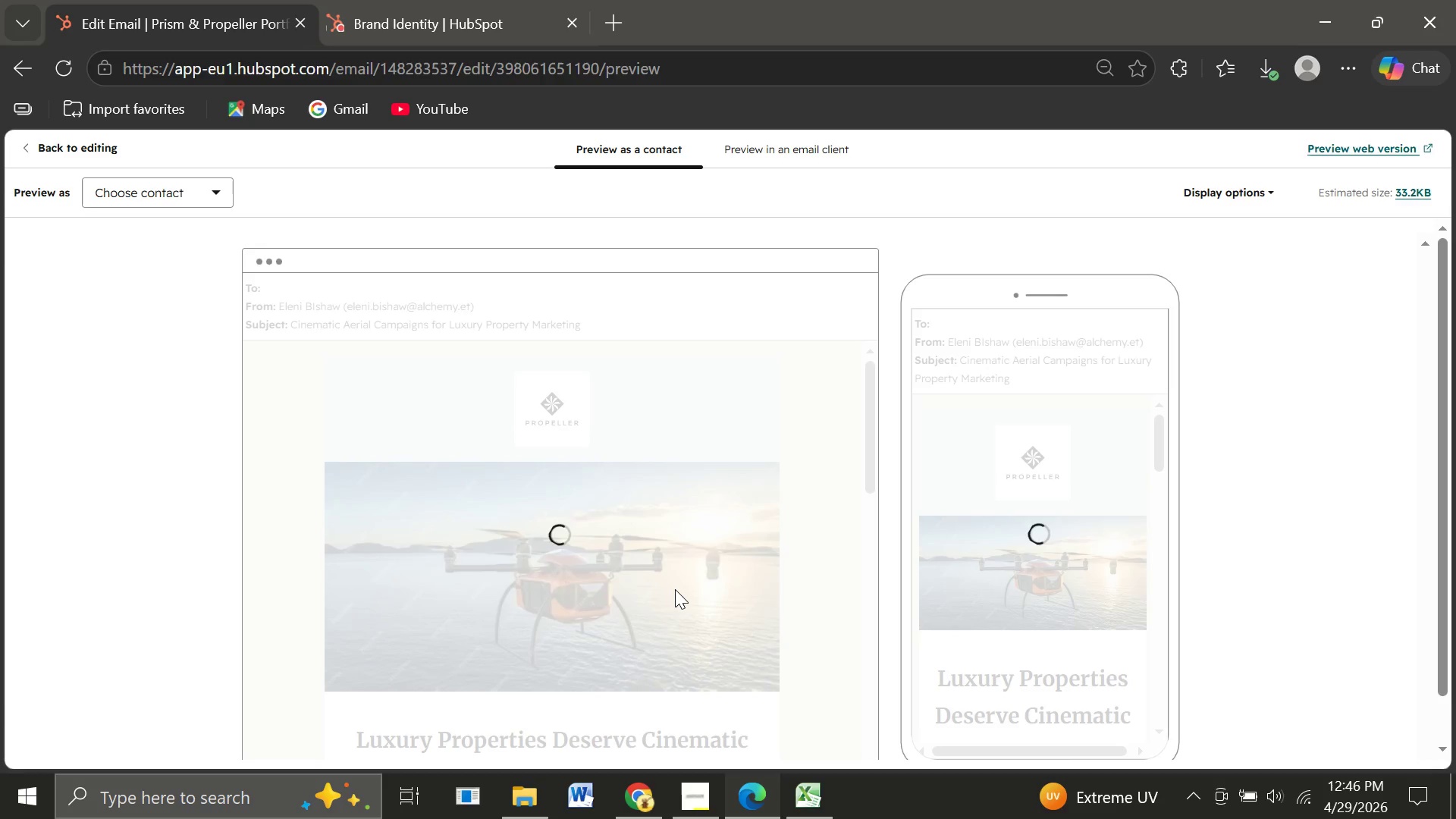 
mouse_move([613, 626])
 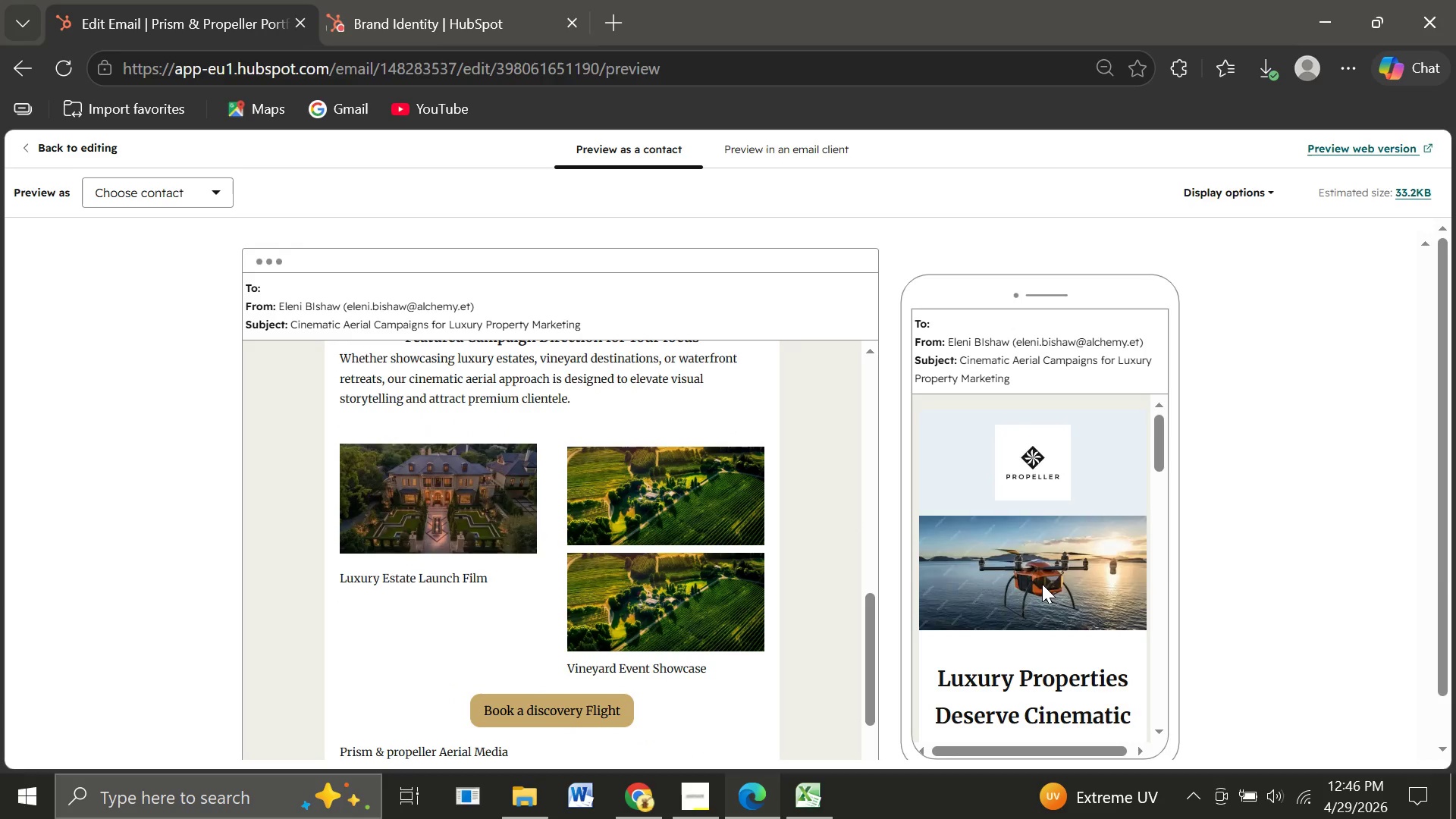 
right_click([1042, 584])
 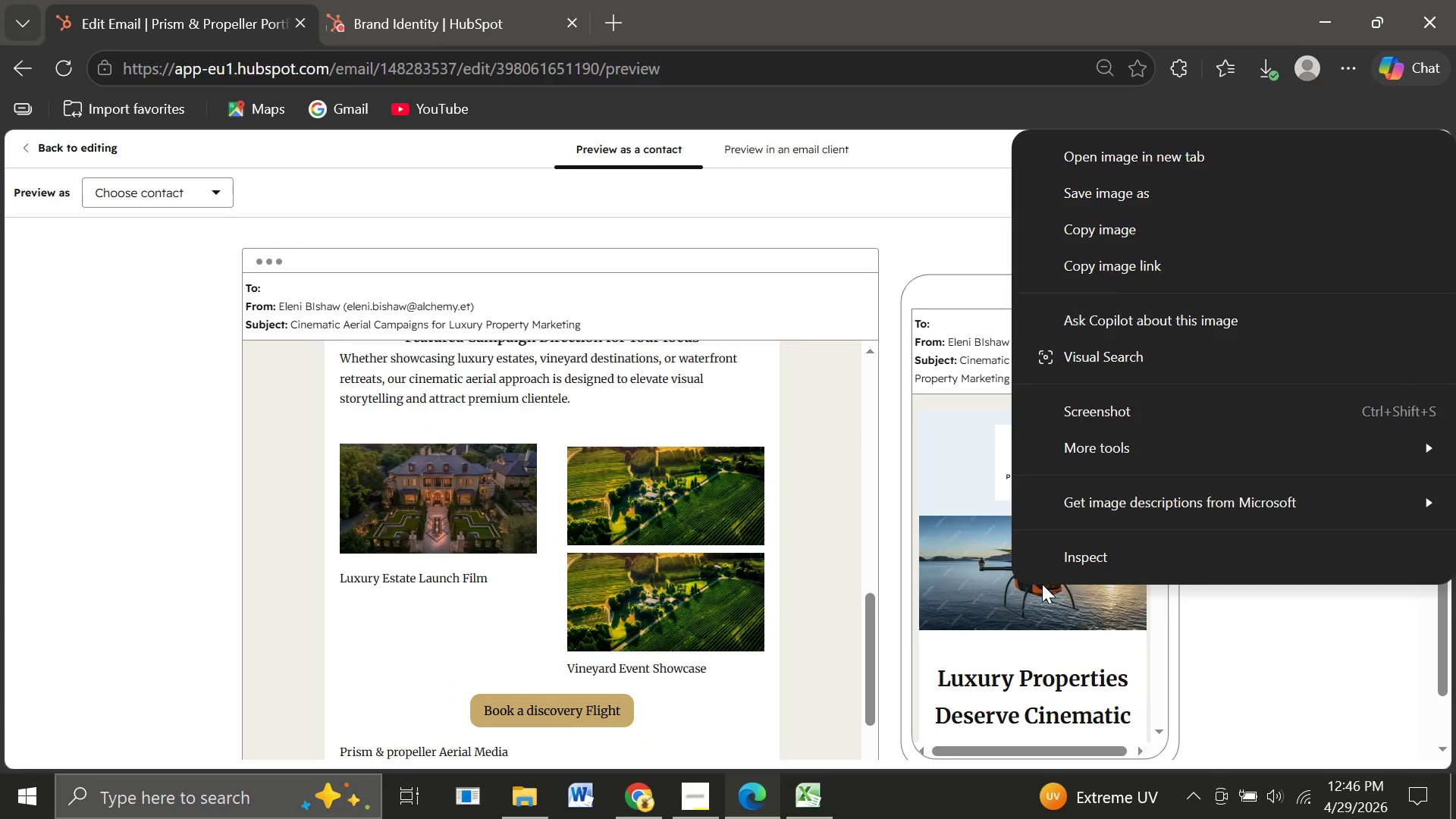 
scroll: coordinate [1042, 584], scroll_direction: down, amount: 2.0
 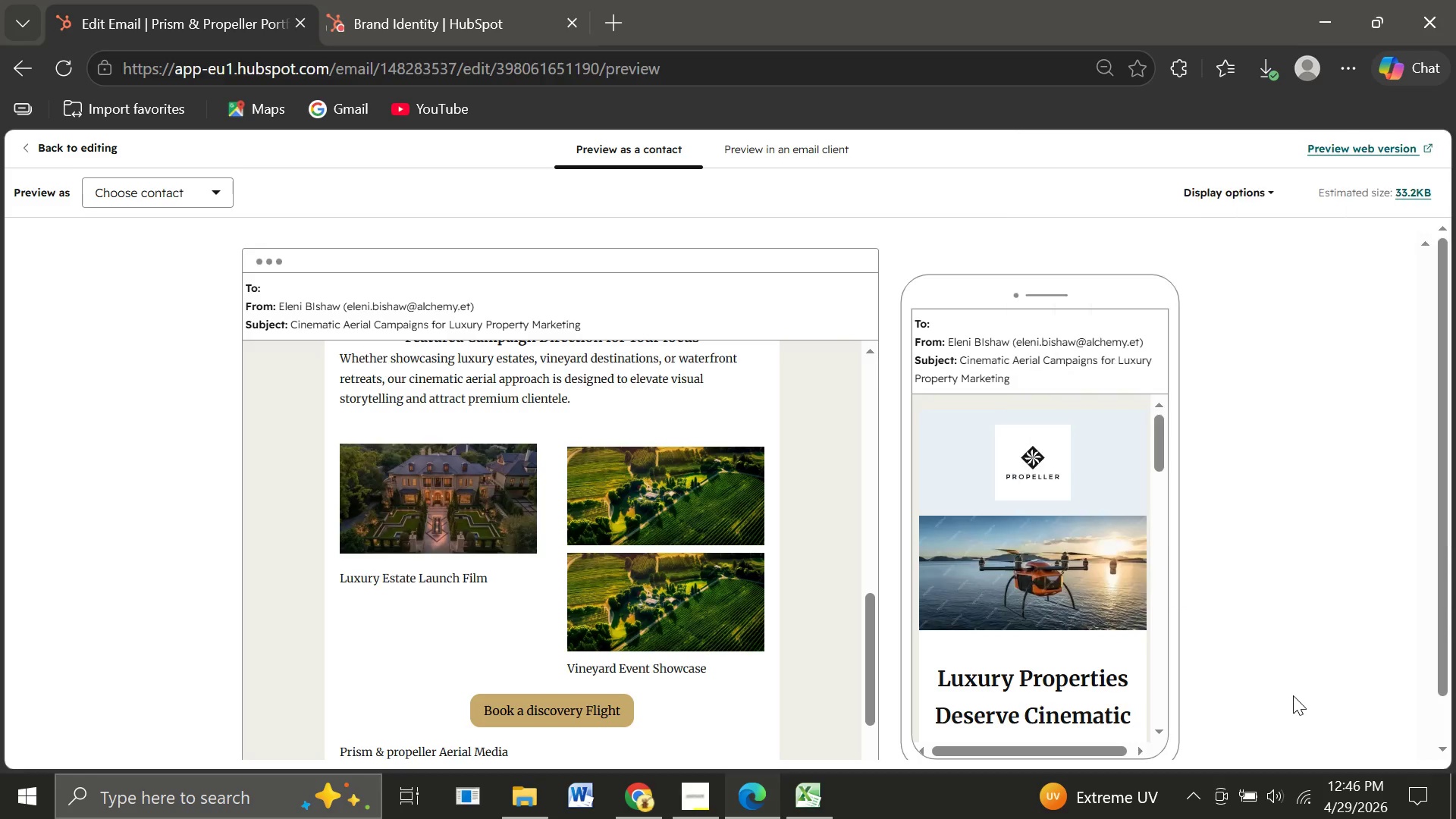 
left_click([1293, 695])
 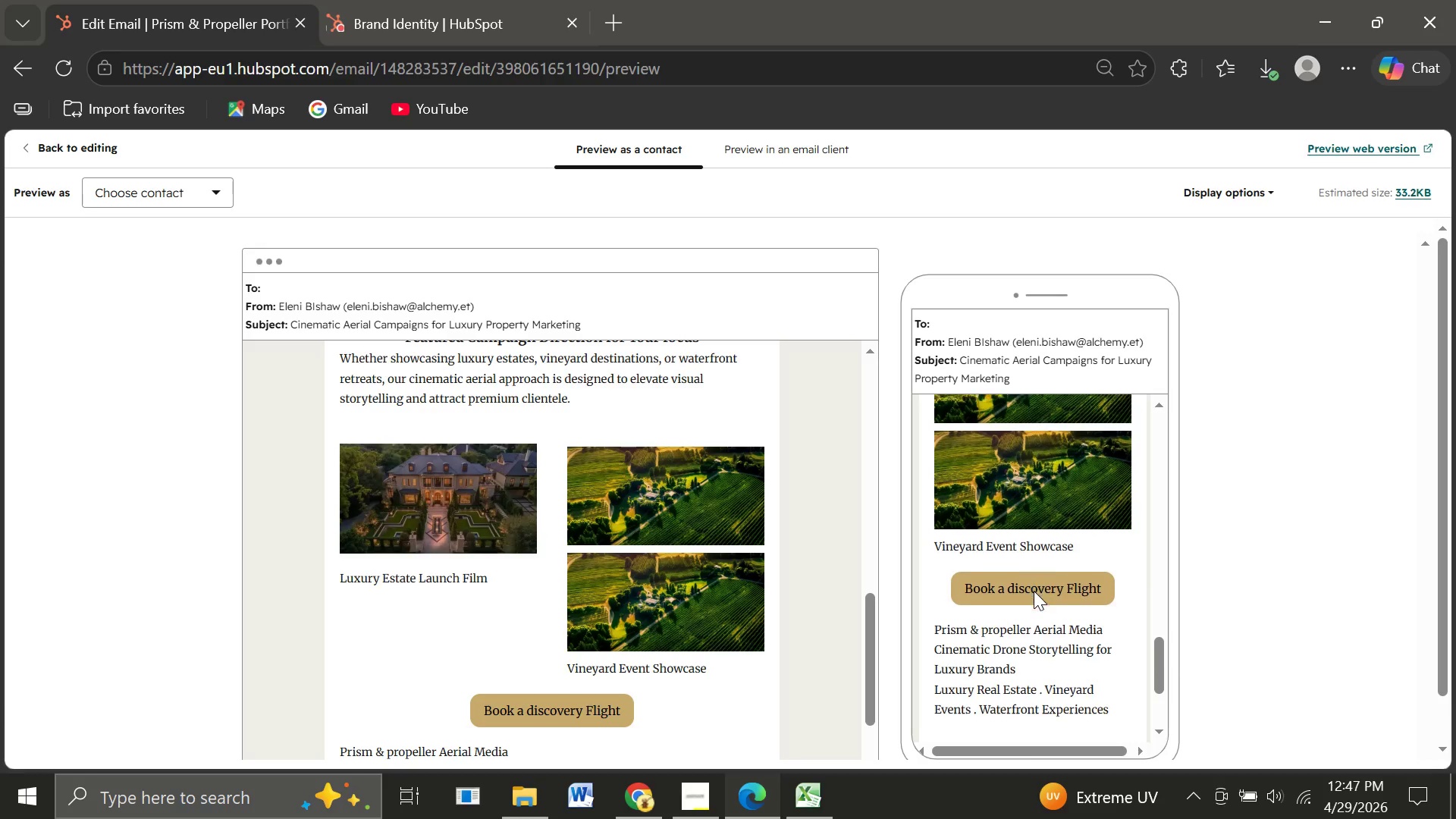 
wait(16.18)
 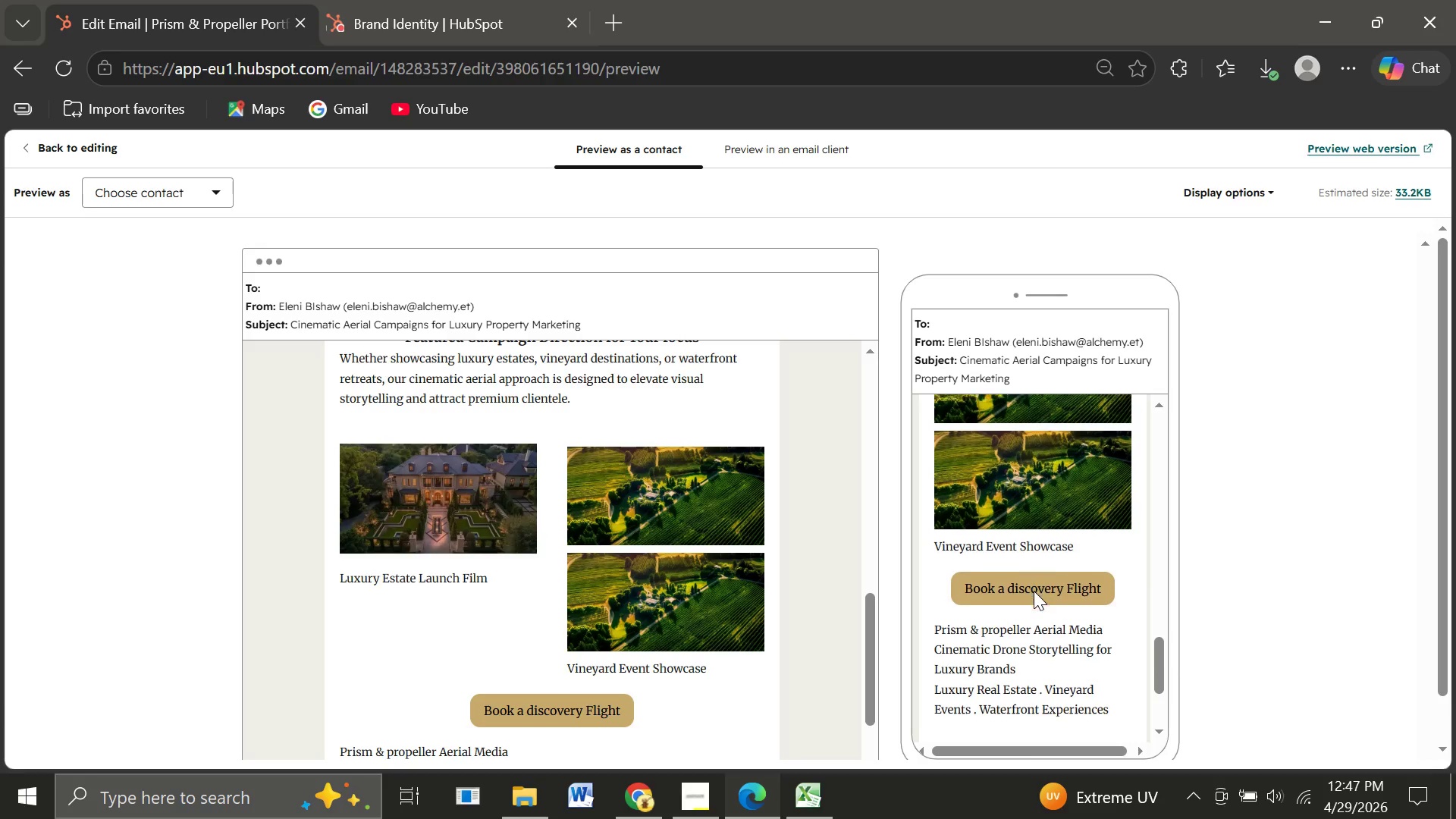 
mouse_move([971, 639])
 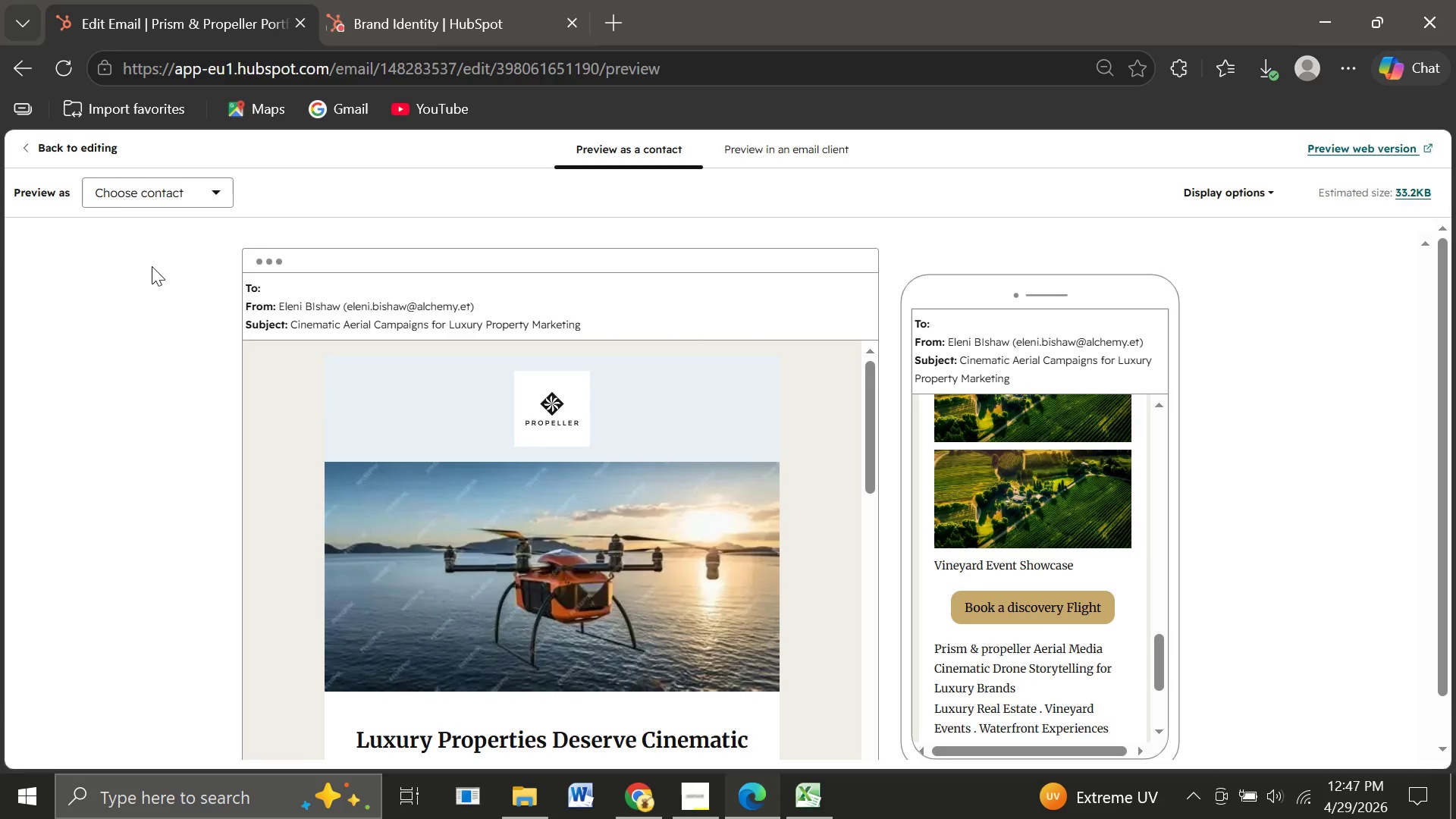 
wait(5.33)
 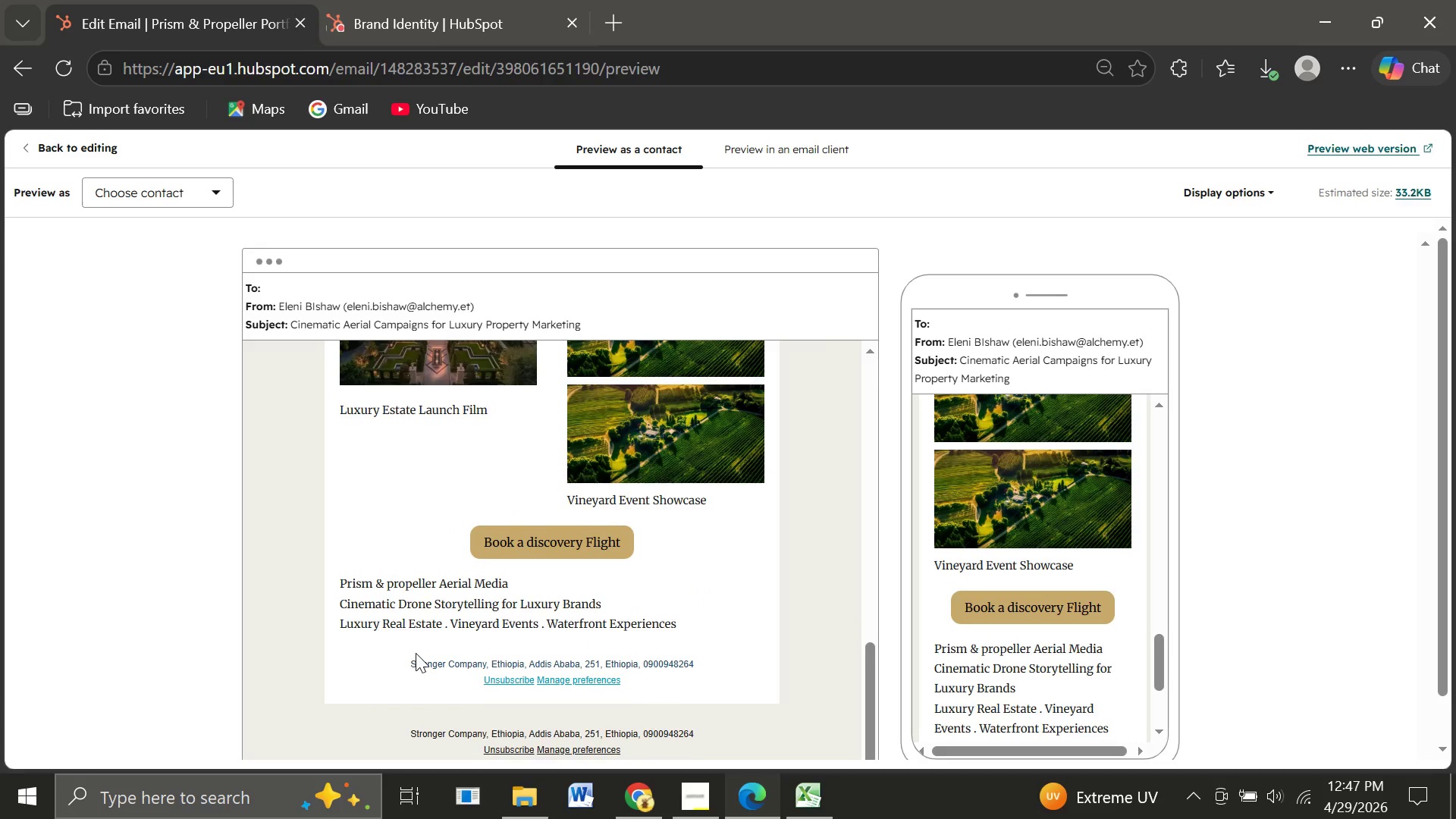 
left_click([22, 155])
 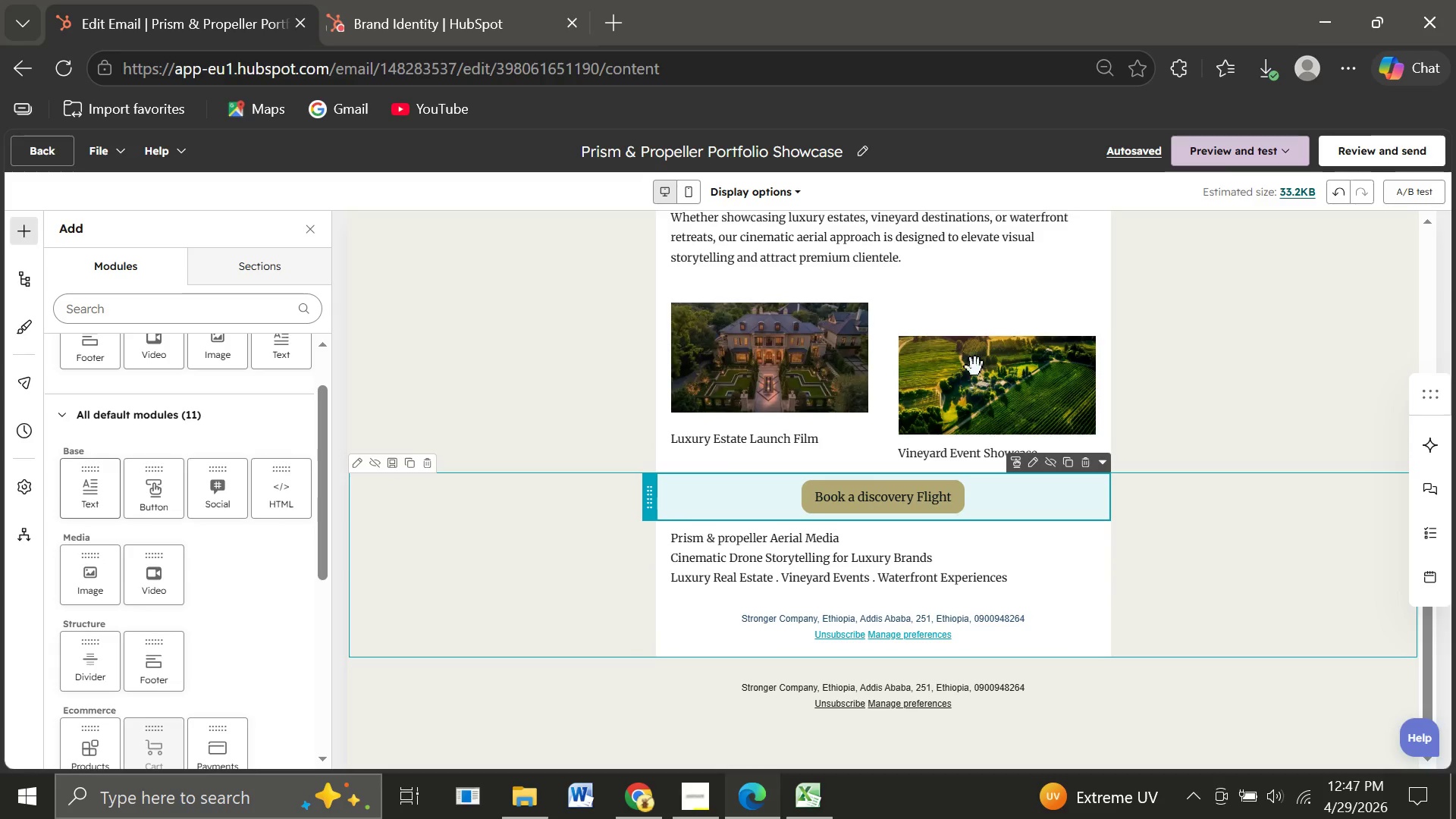 
wait(5.56)
 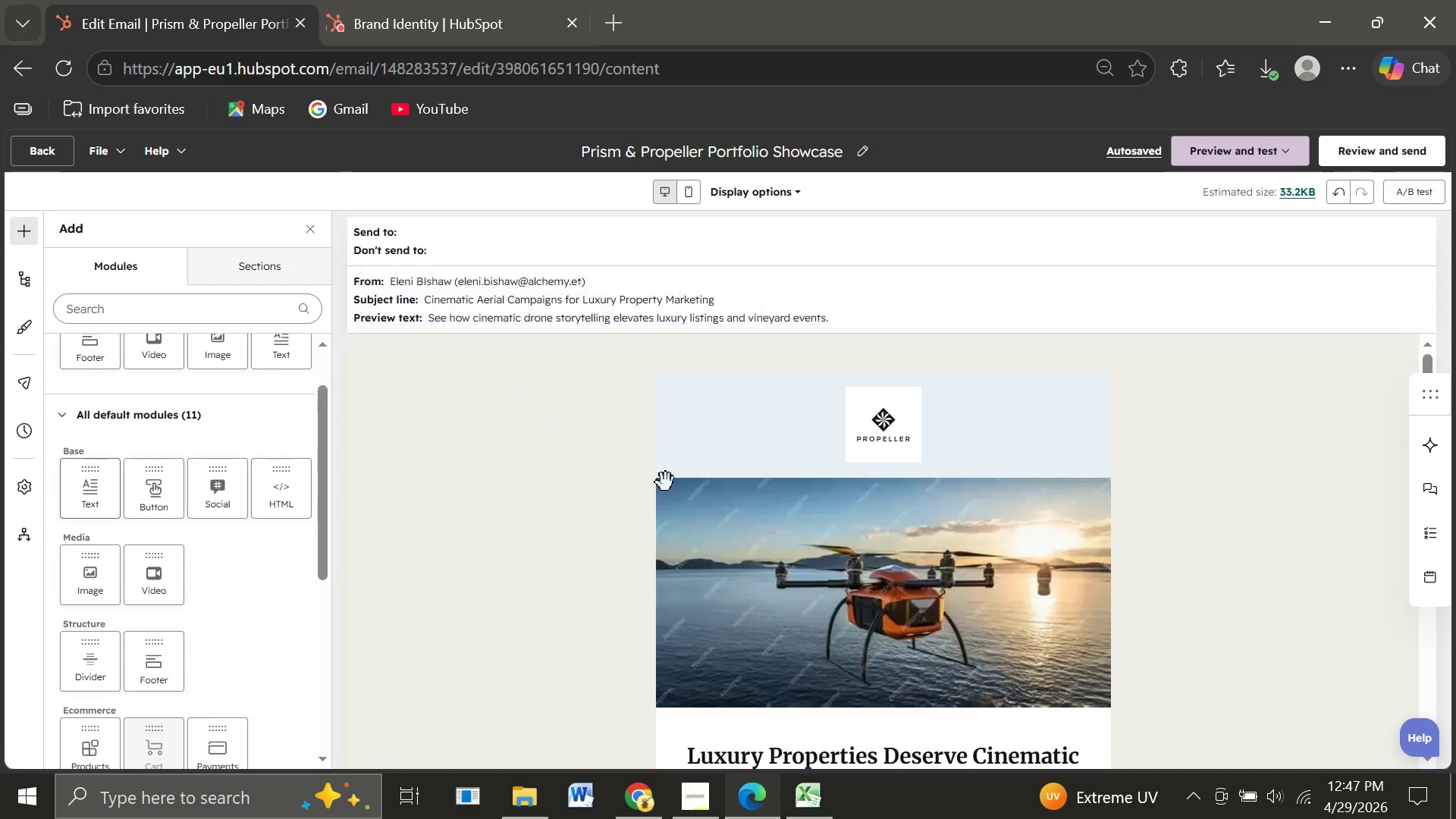 
left_click([982, 399])
 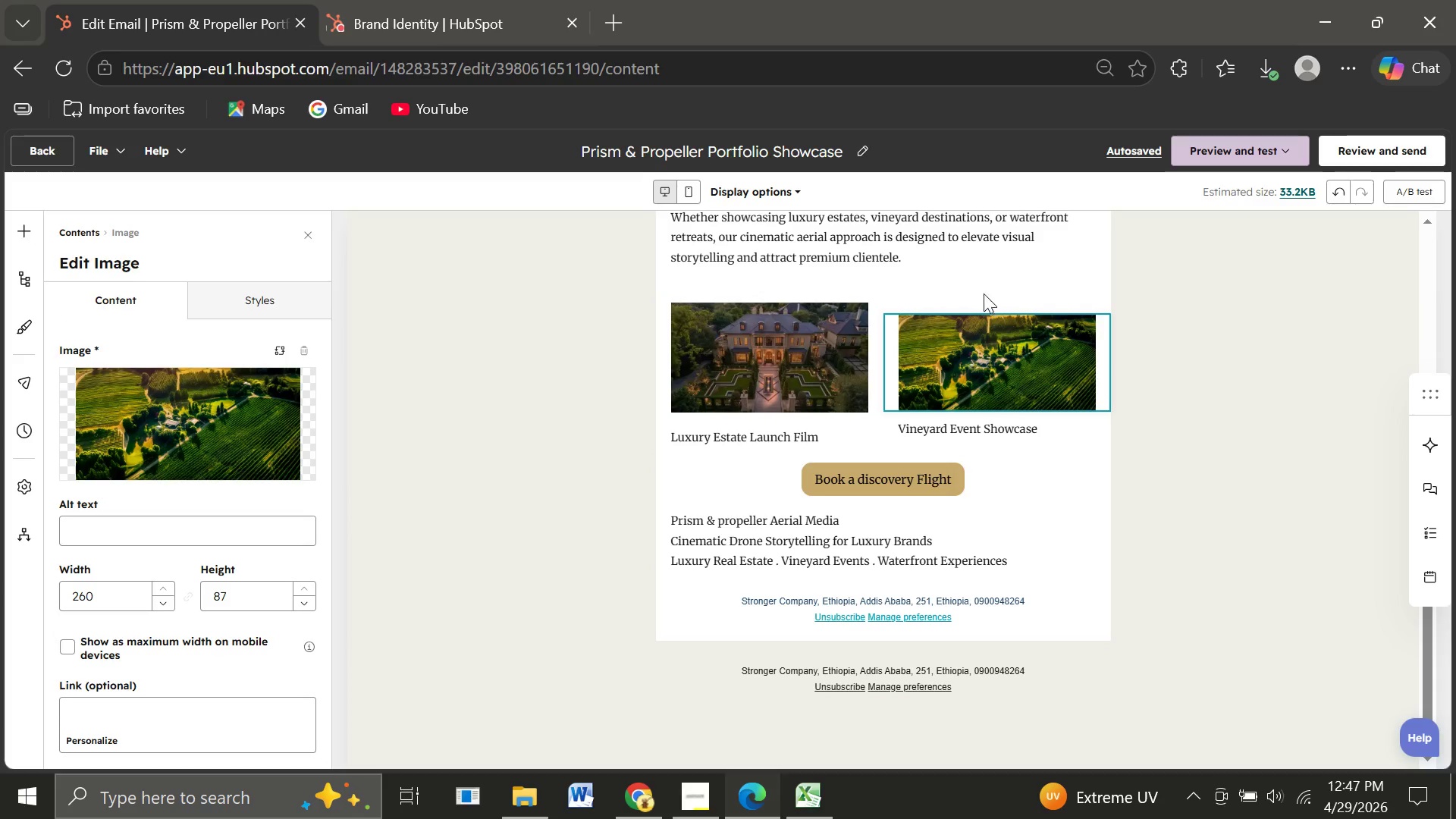 
left_click([965, 296])
 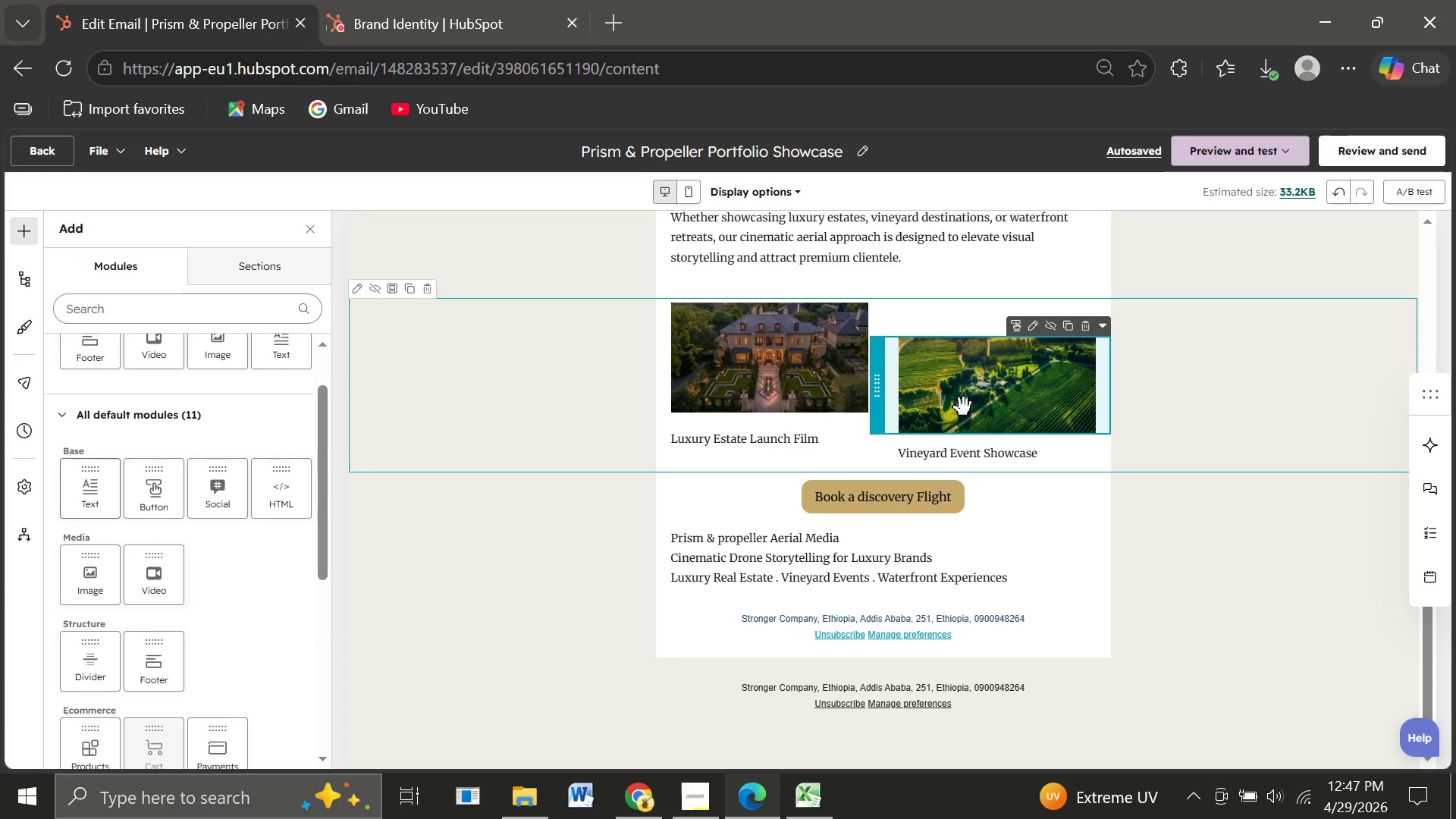 
left_click([964, 408])
 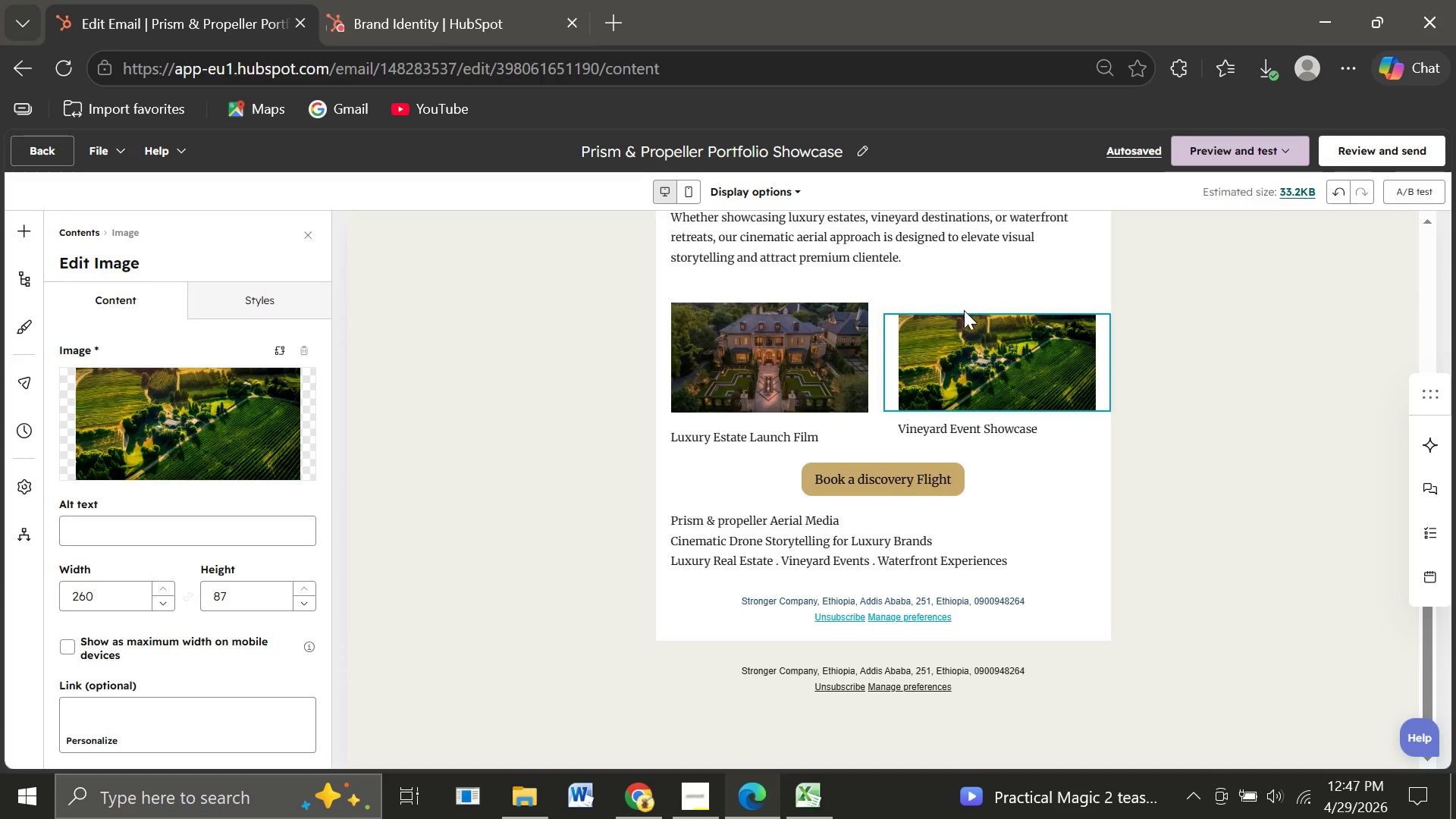 
left_click([987, 287])
 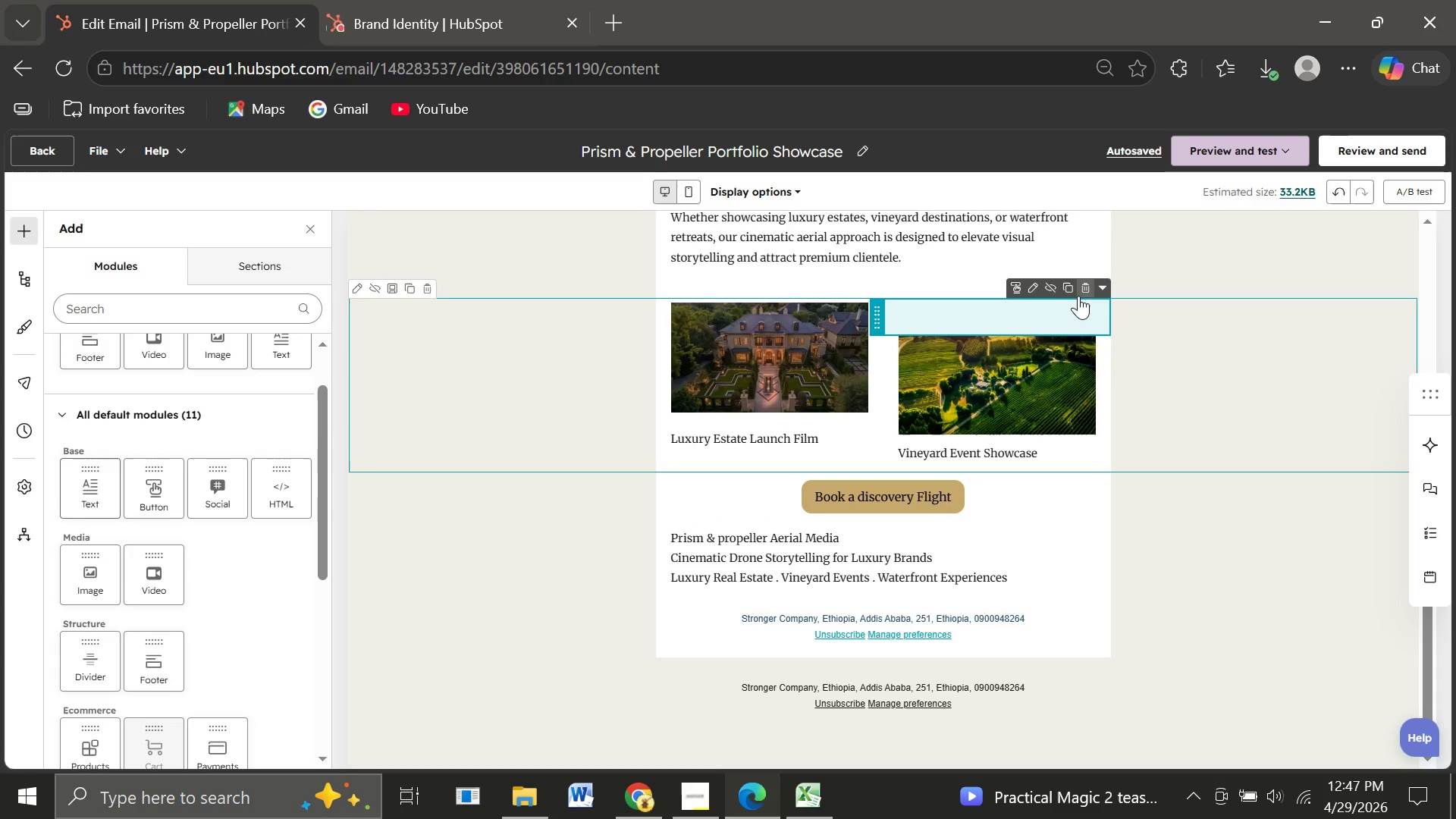 
left_click([1084, 290])
 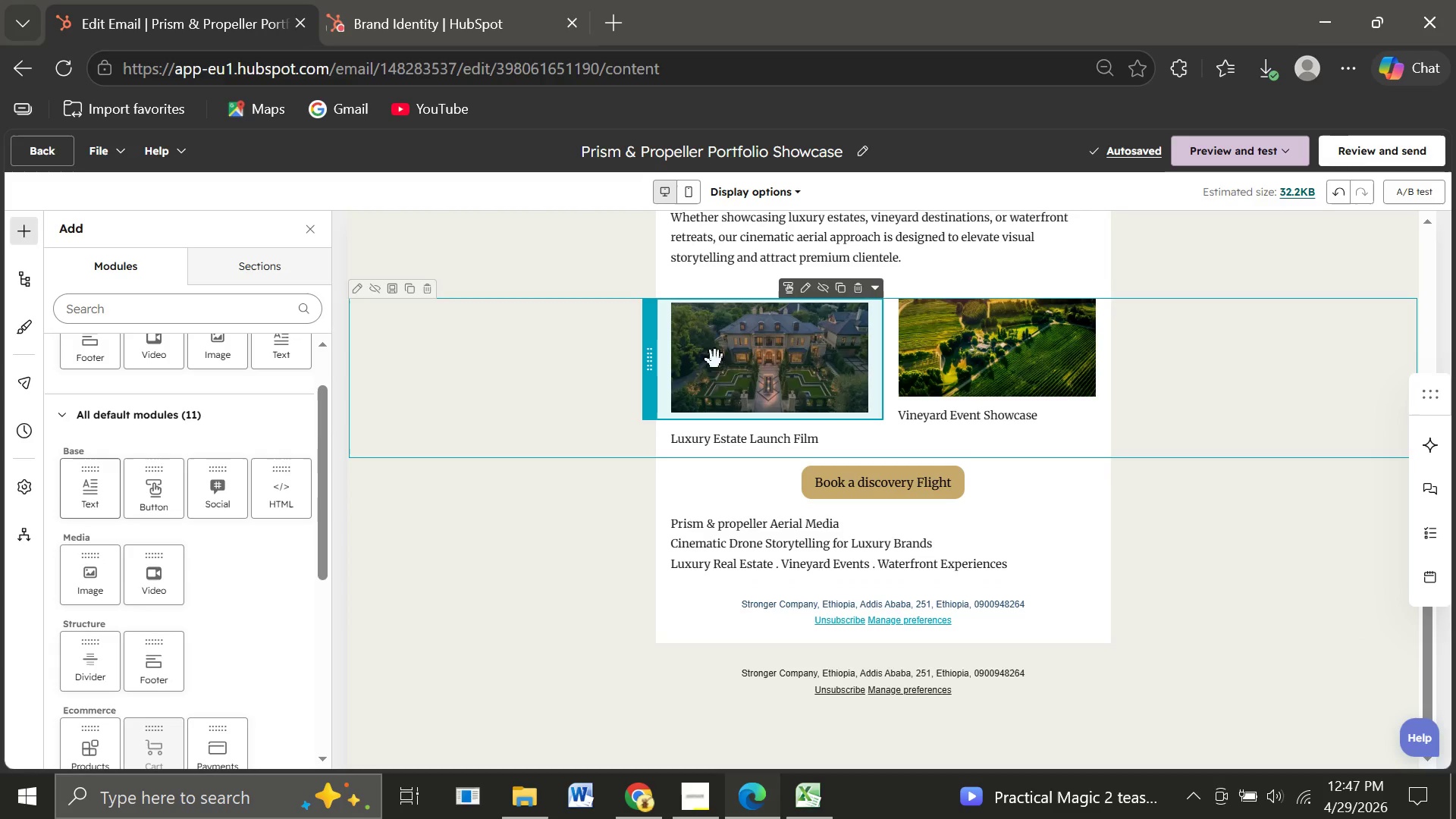 
wait(6.25)
 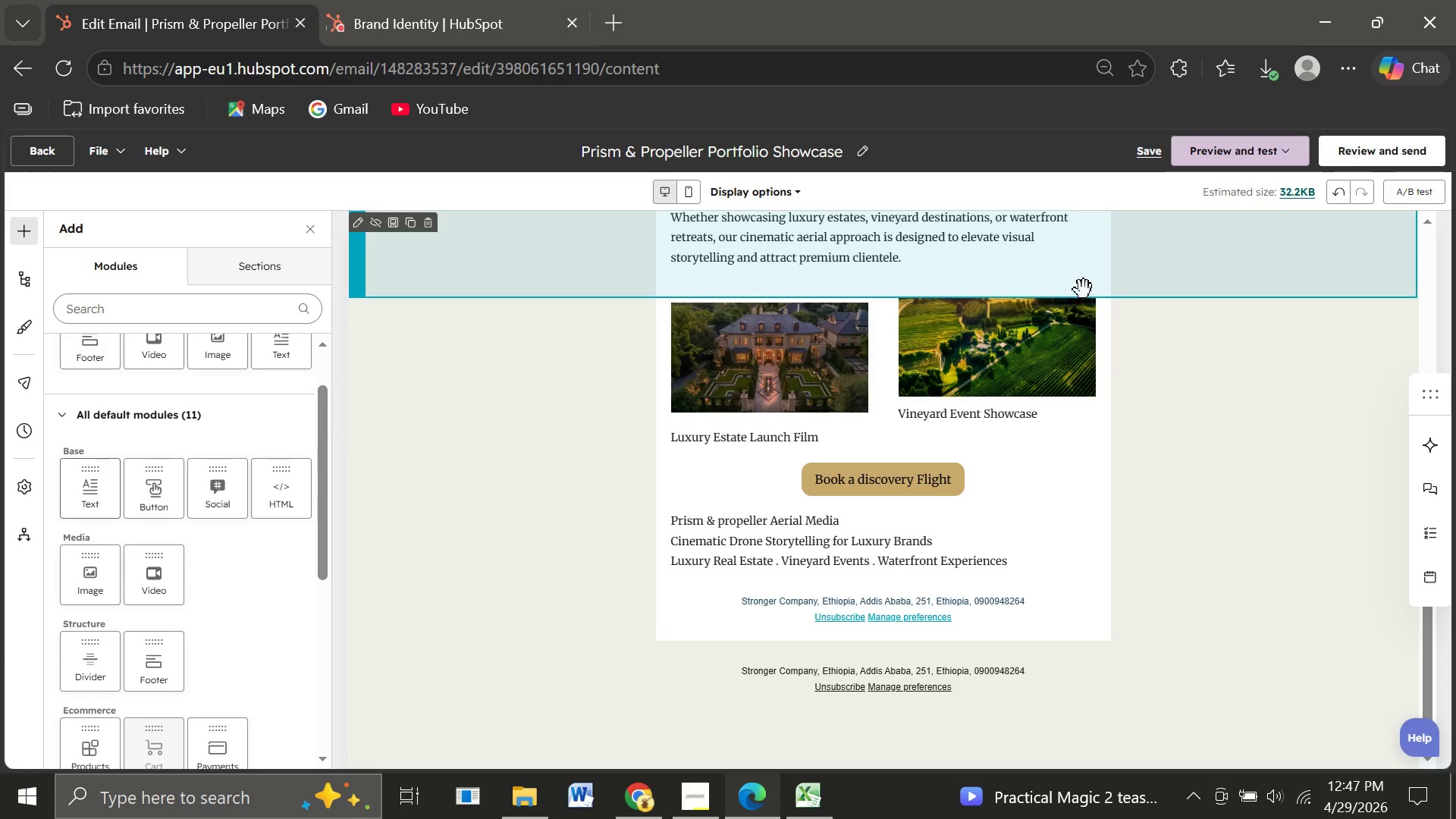 
left_click([965, 369])
 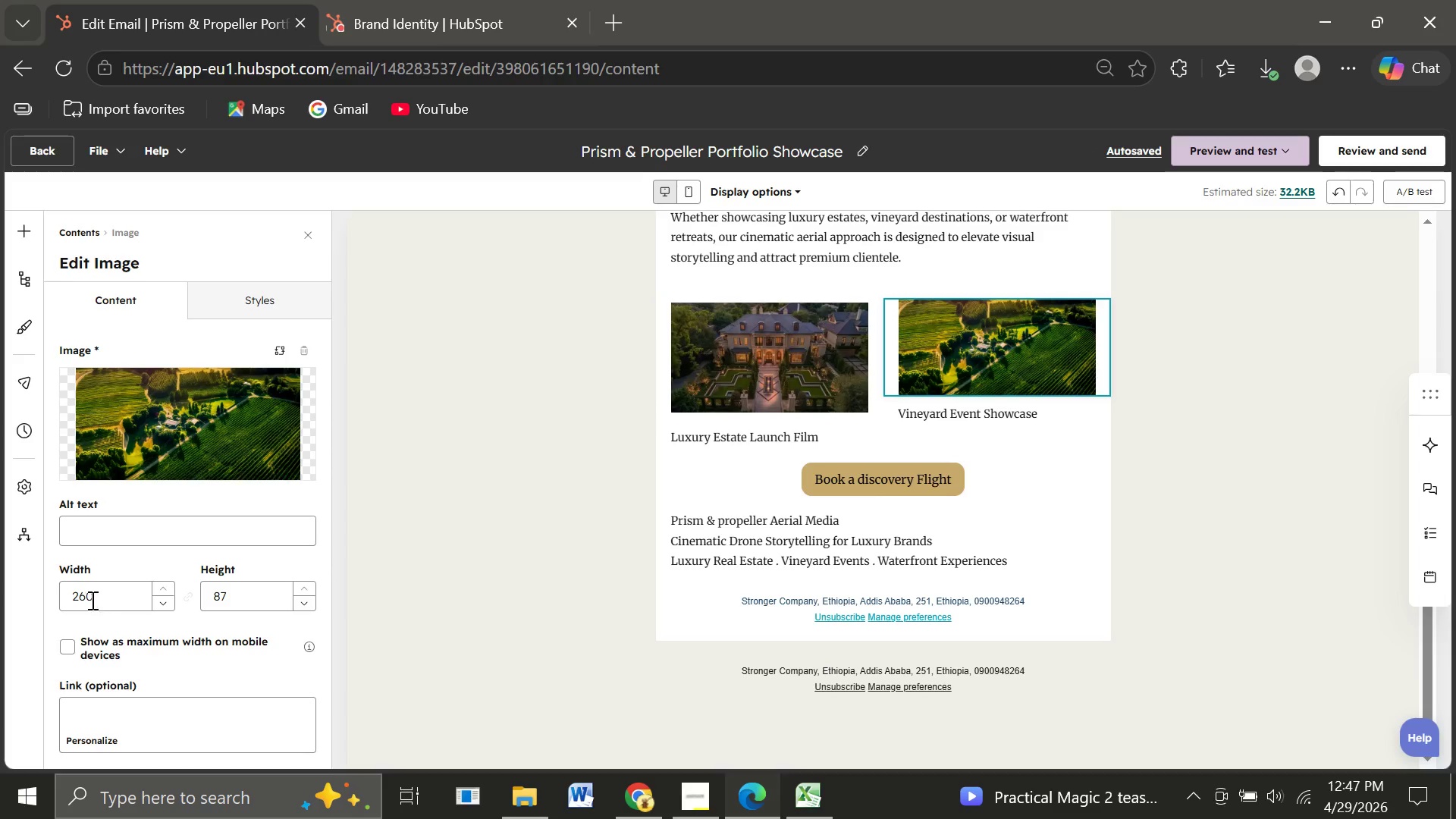 
wait(5.27)
 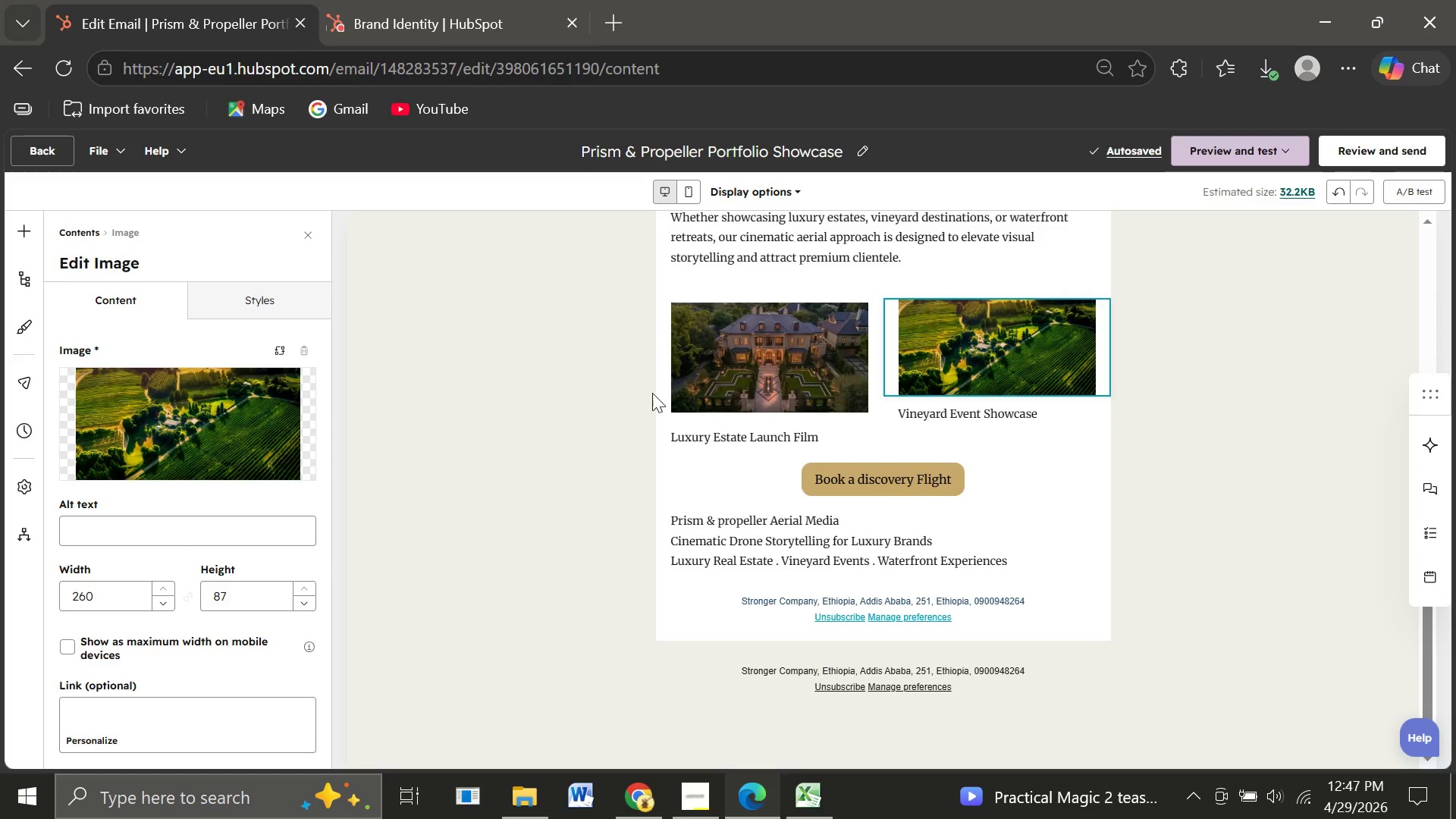 
left_click([247, 305])
 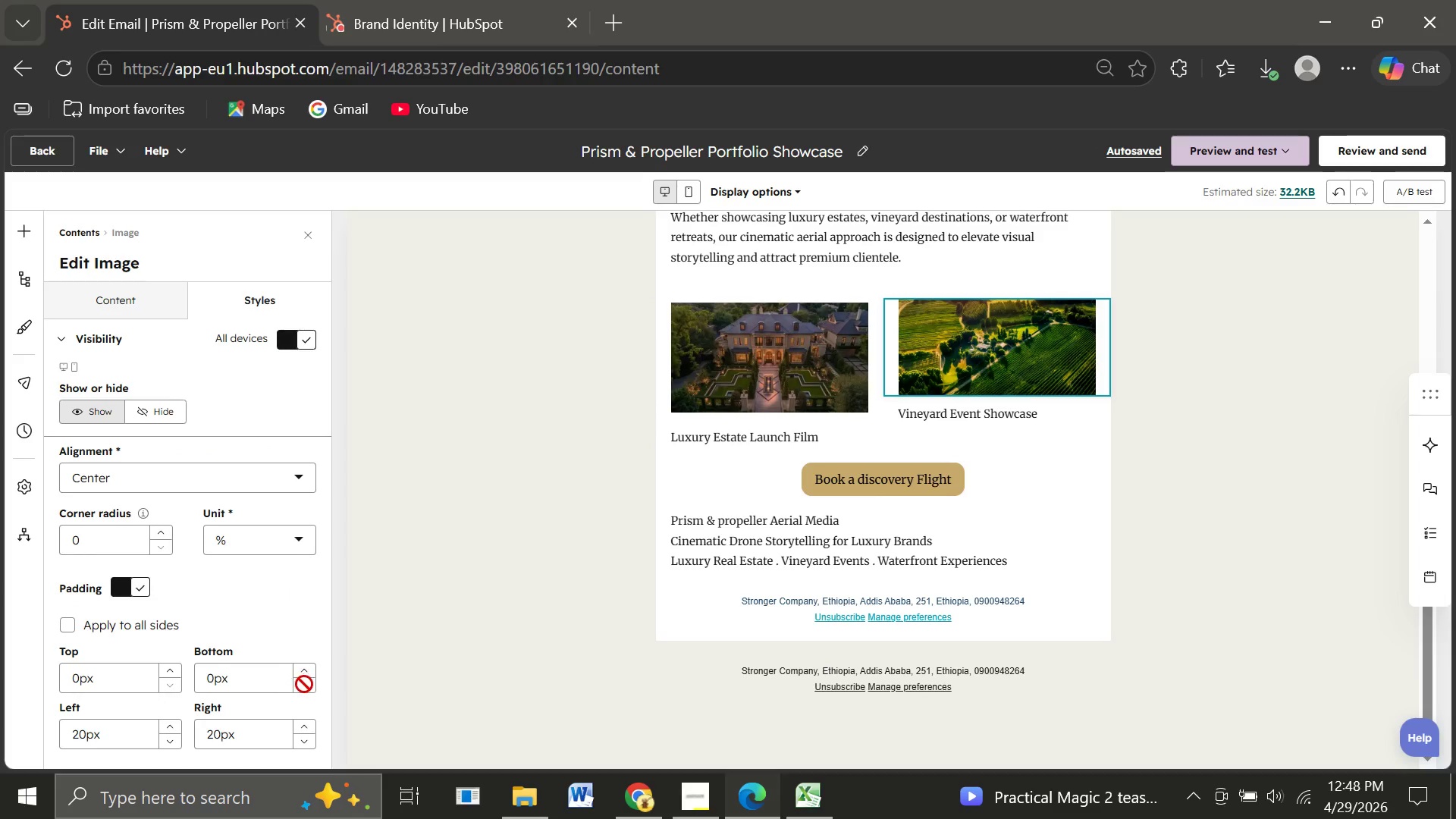 
wait(5.91)
 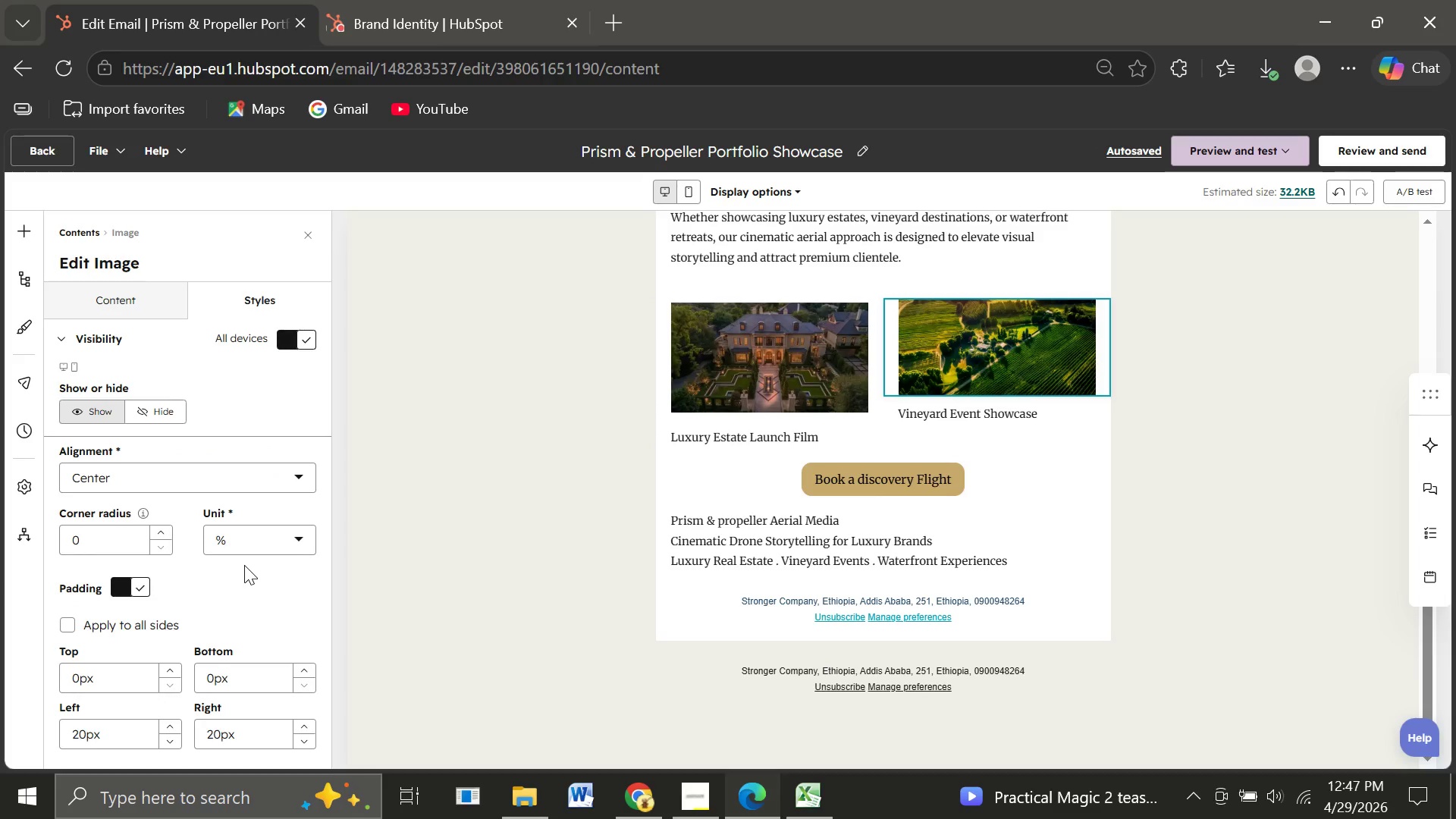 
double_click([309, 666])
 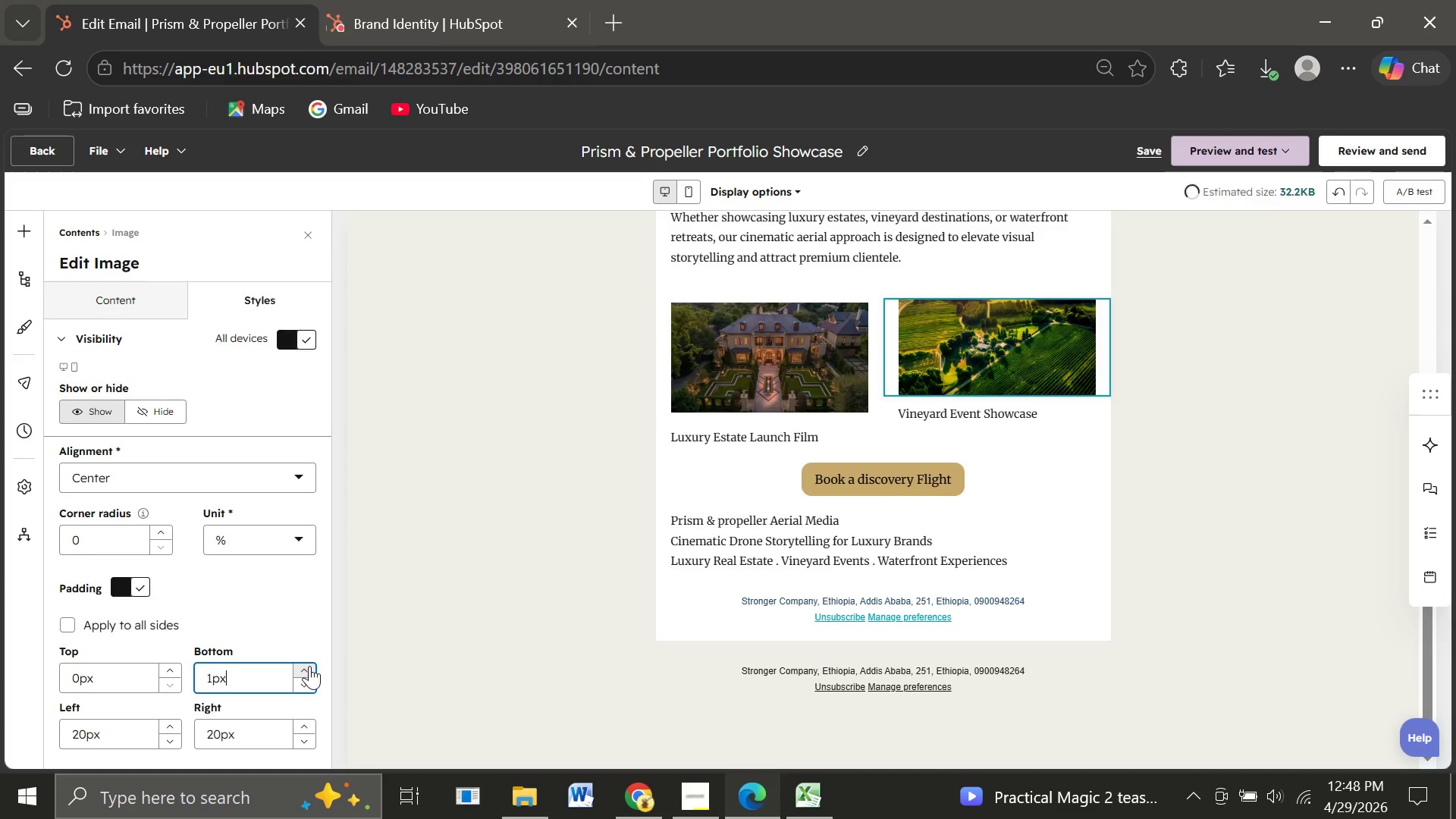 
triple_click([309, 666])
 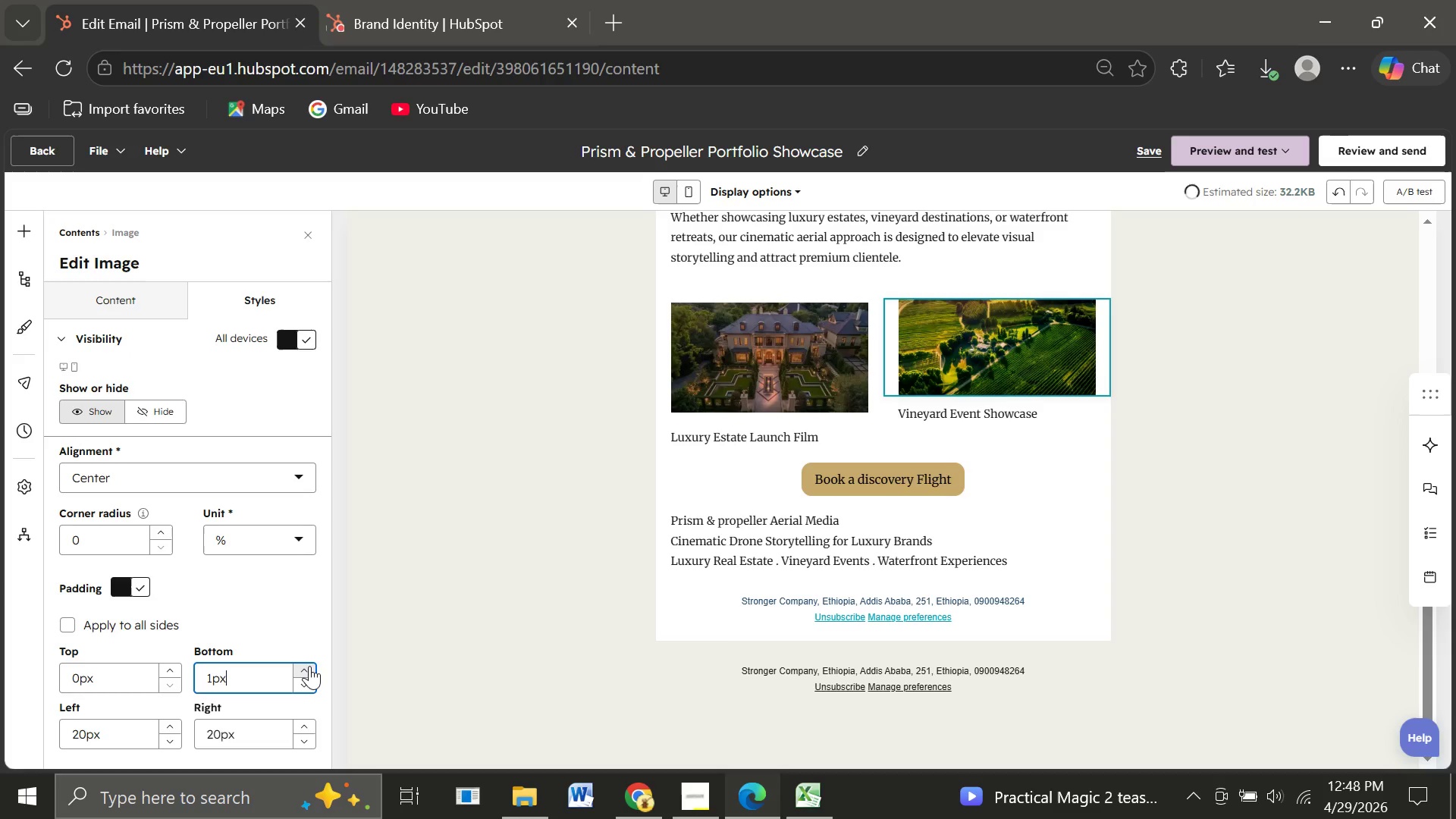 
triple_click([309, 666])
 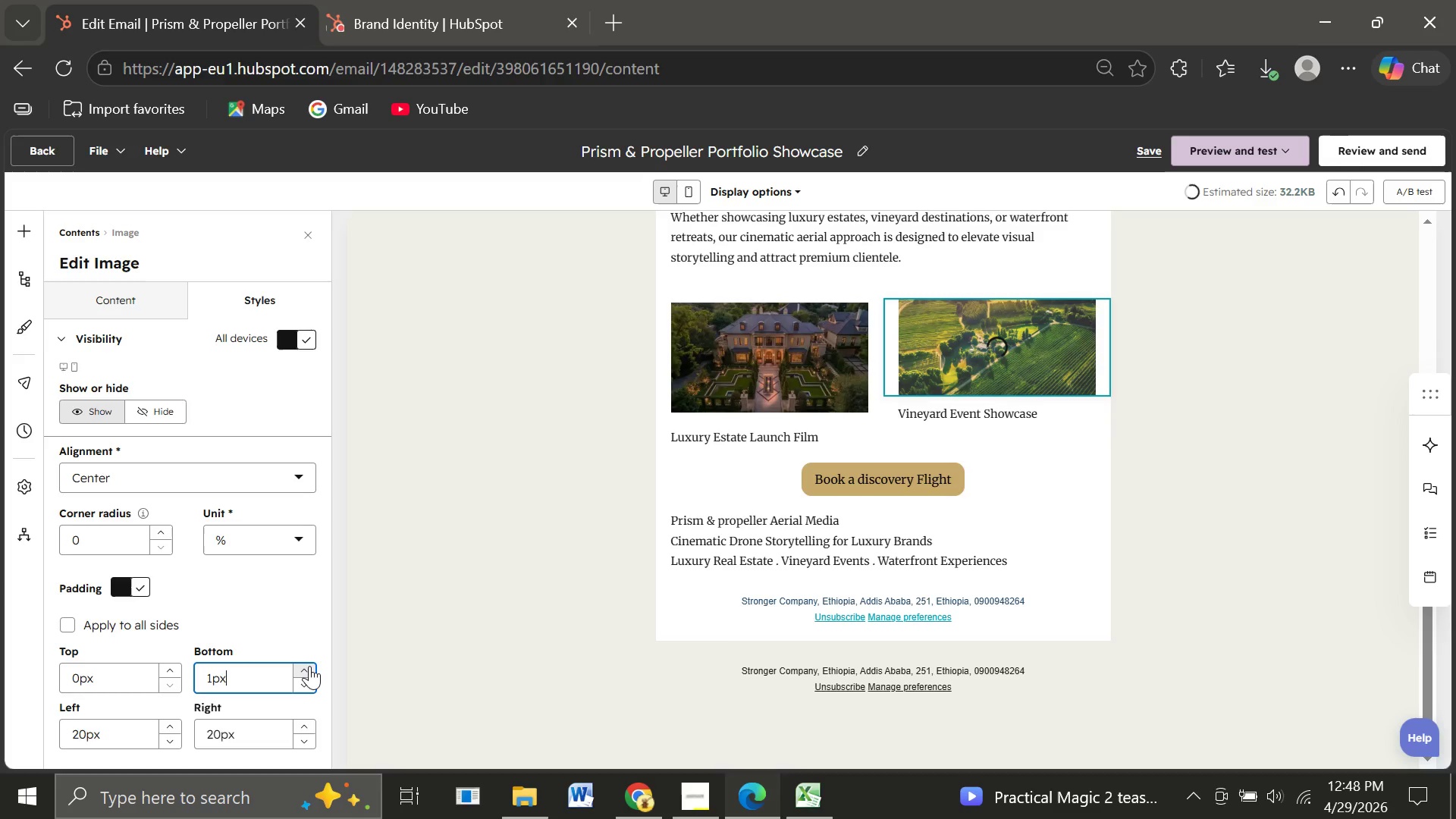 
triple_click([309, 666])
 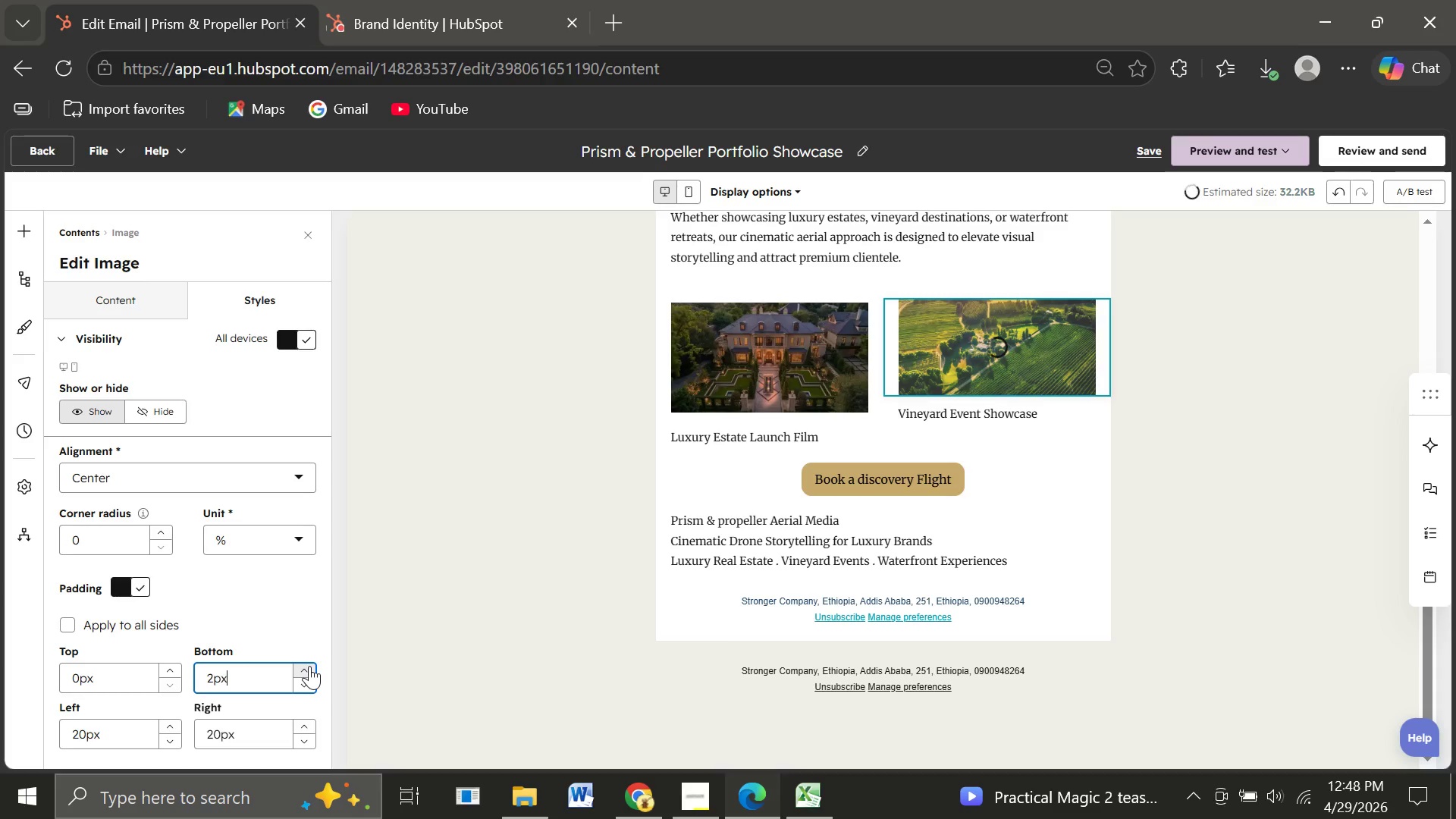 
triple_click([309, 666])
 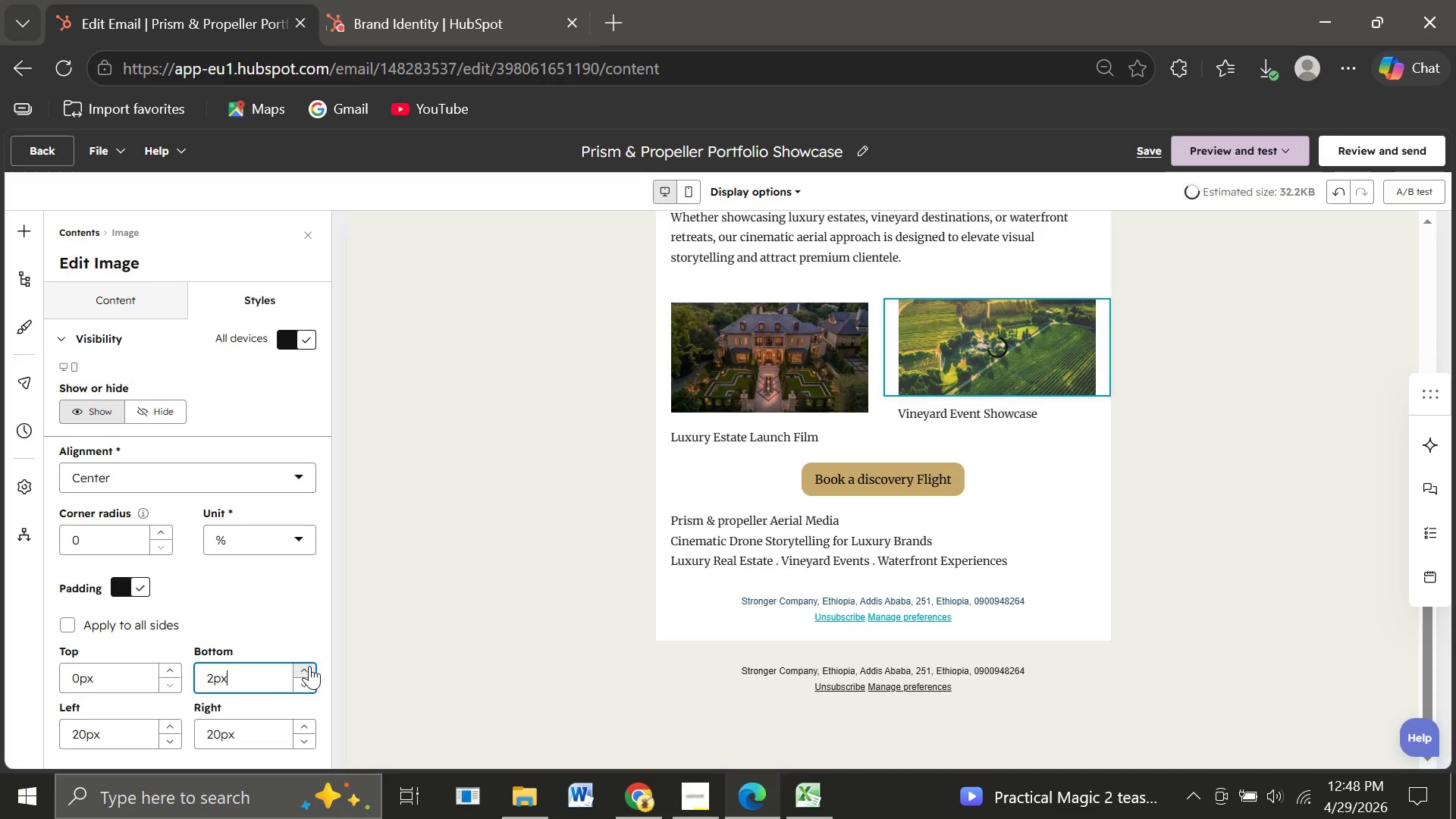 
triple_click([309, 666])
 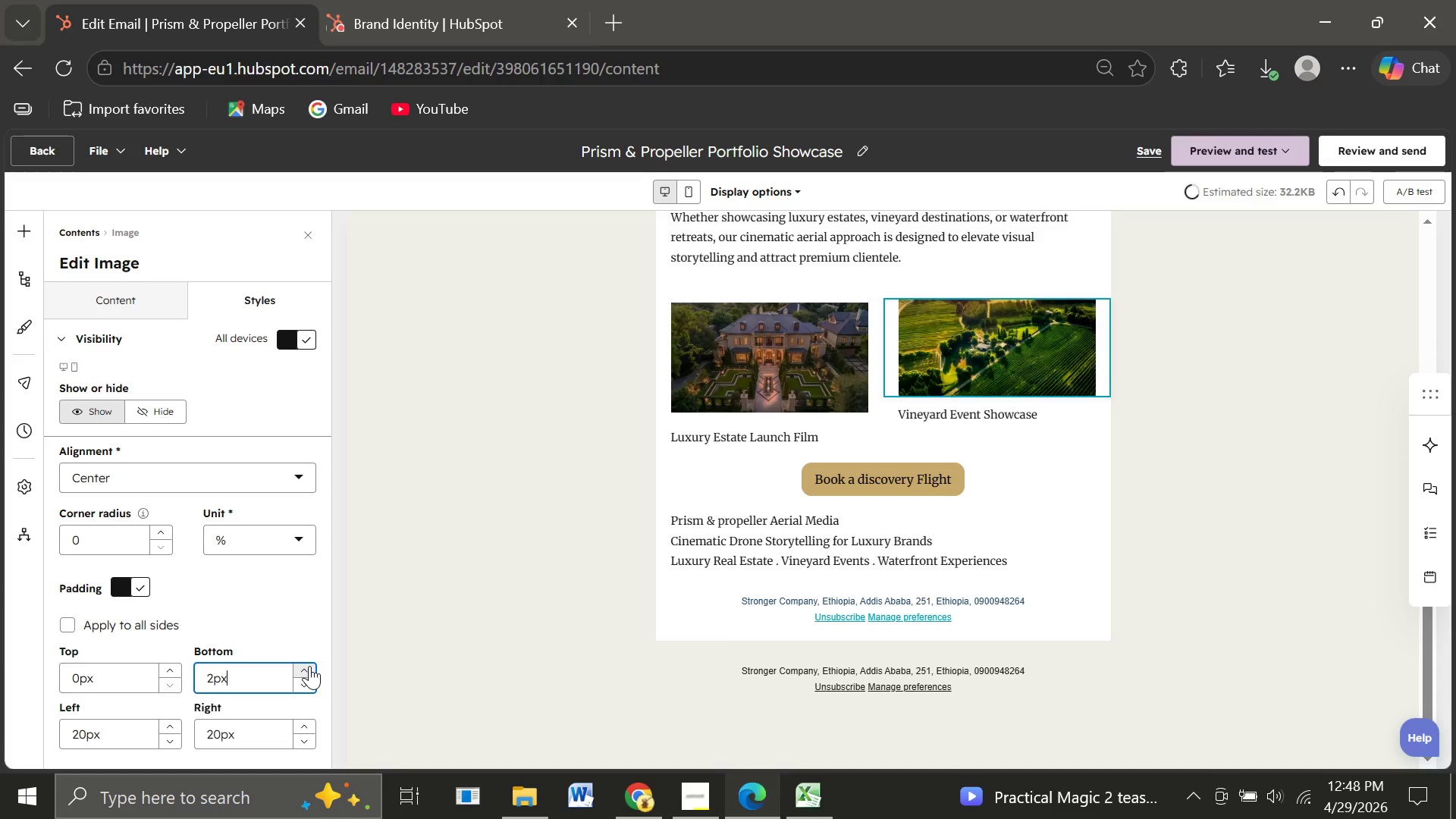 
triple_click([309, 666])
 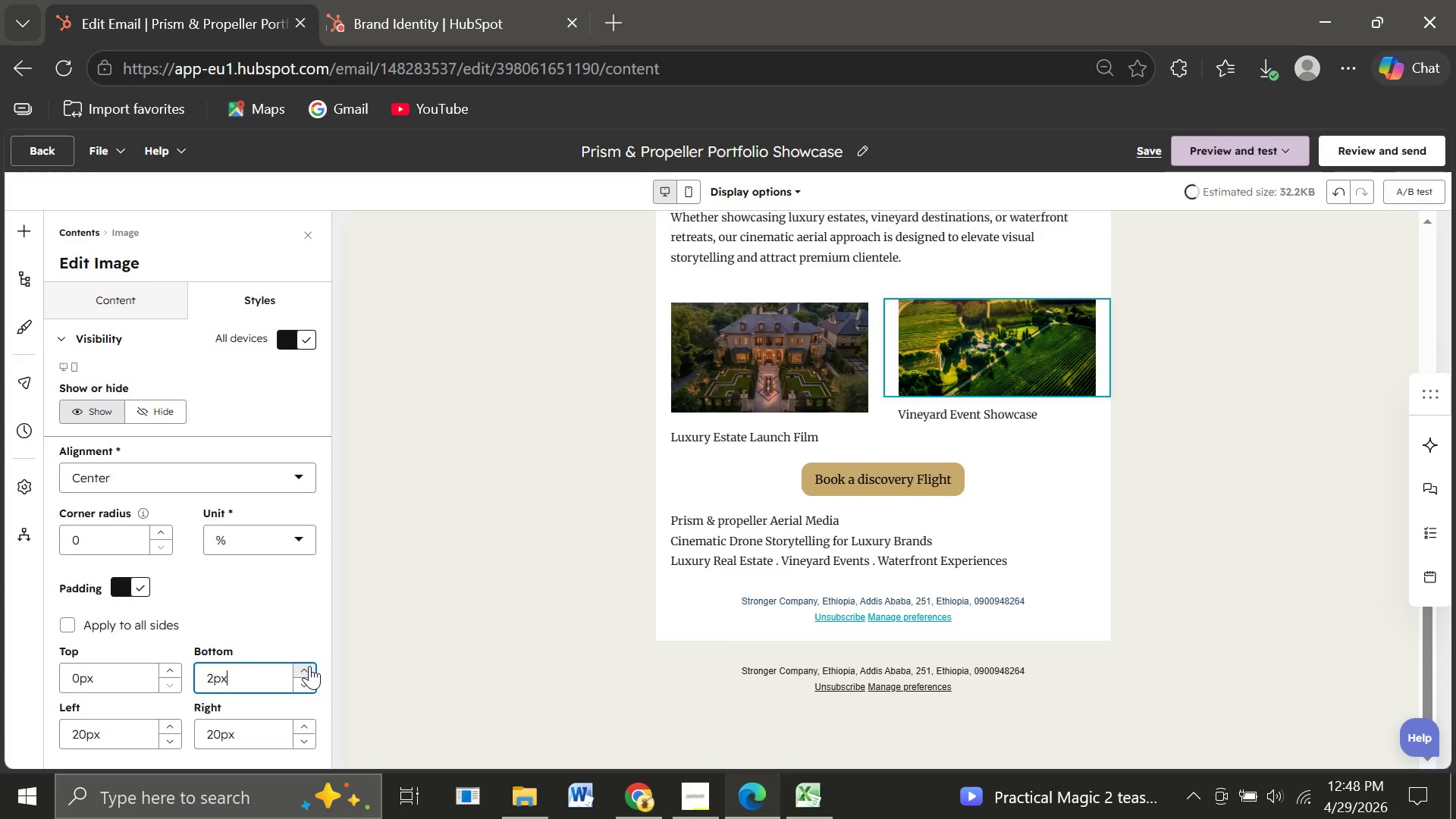 
triple_click([309, 666])
 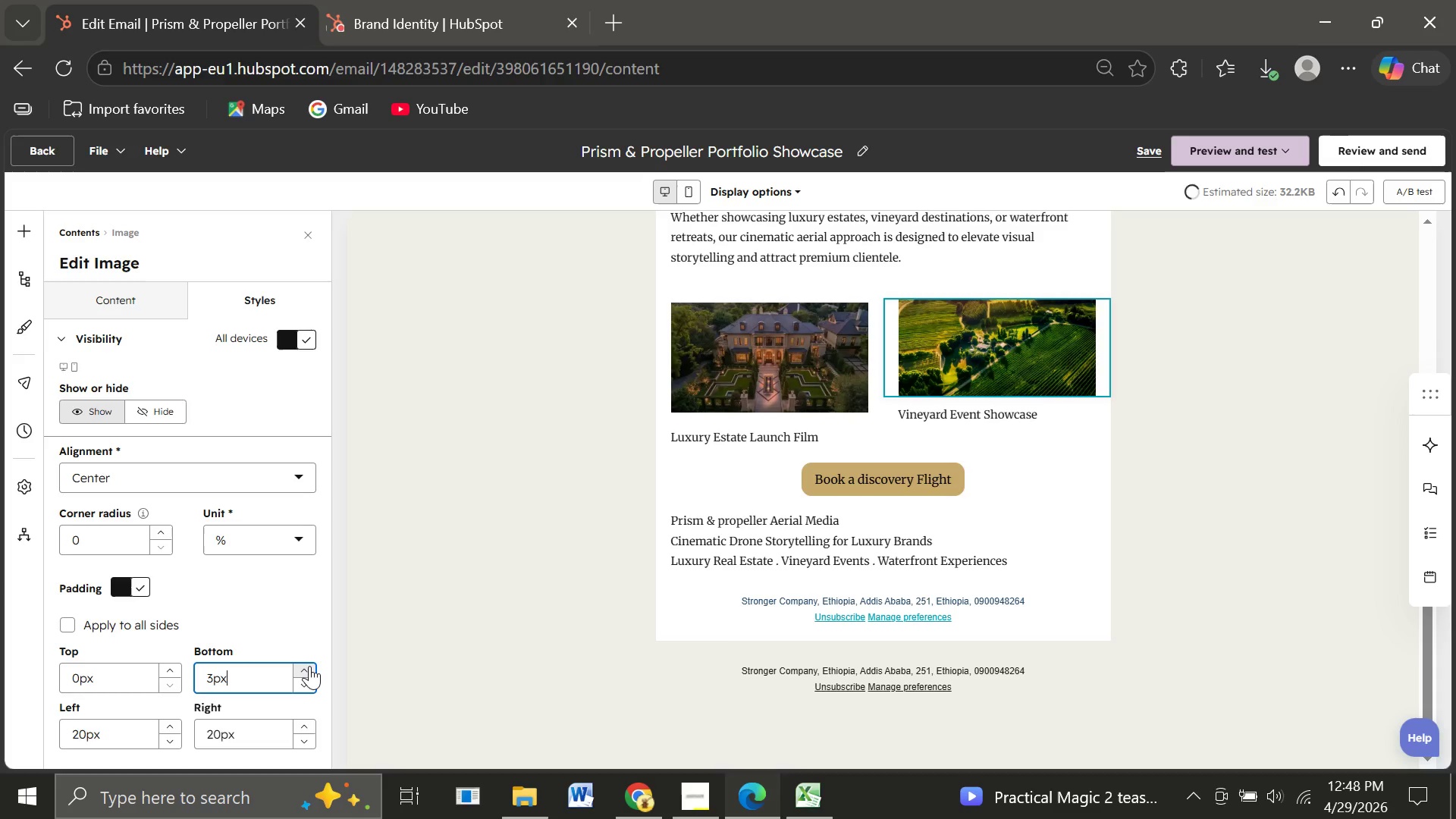 
triple_click([309, 666])
 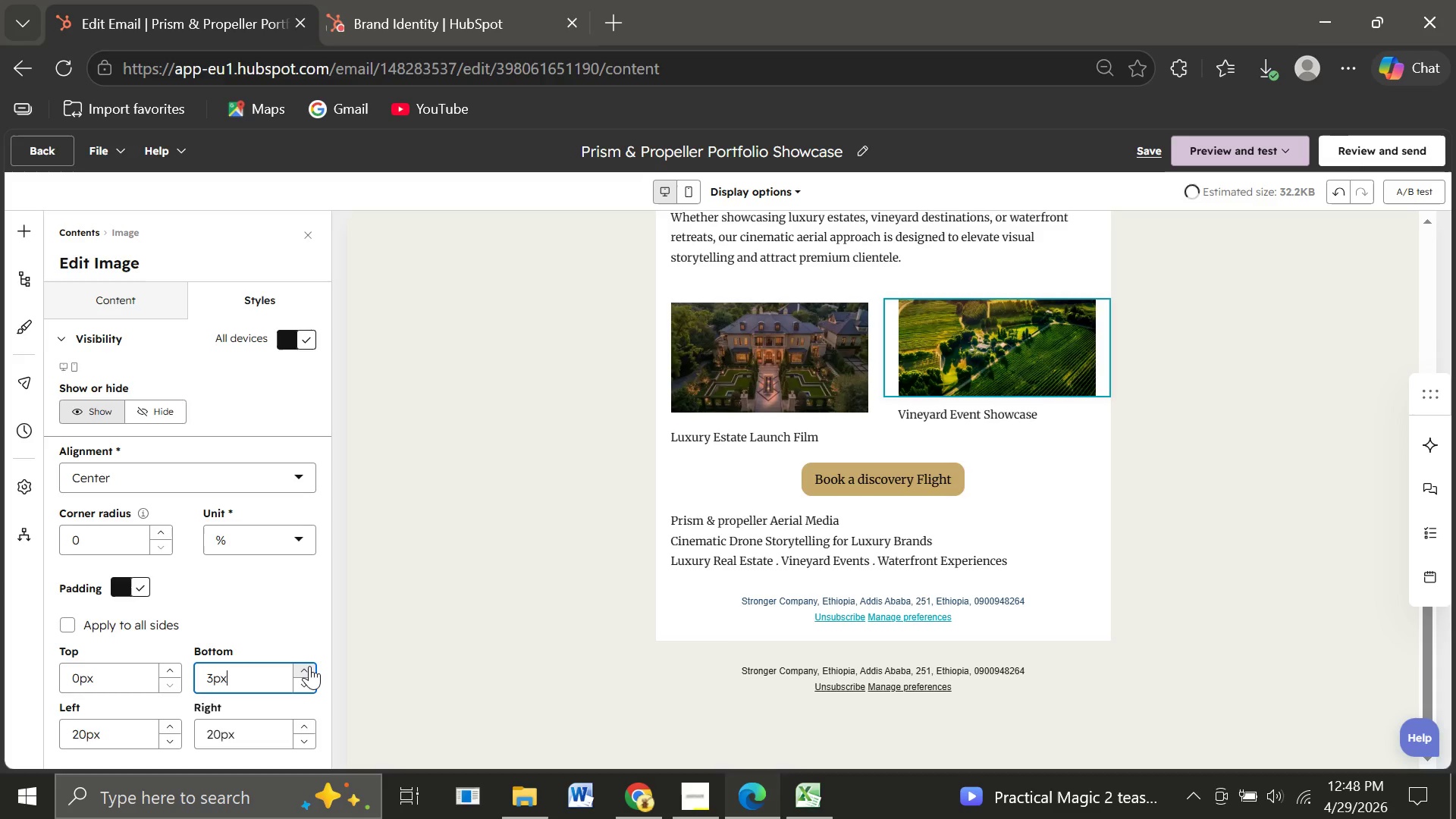 
triple_click([309, 666])
 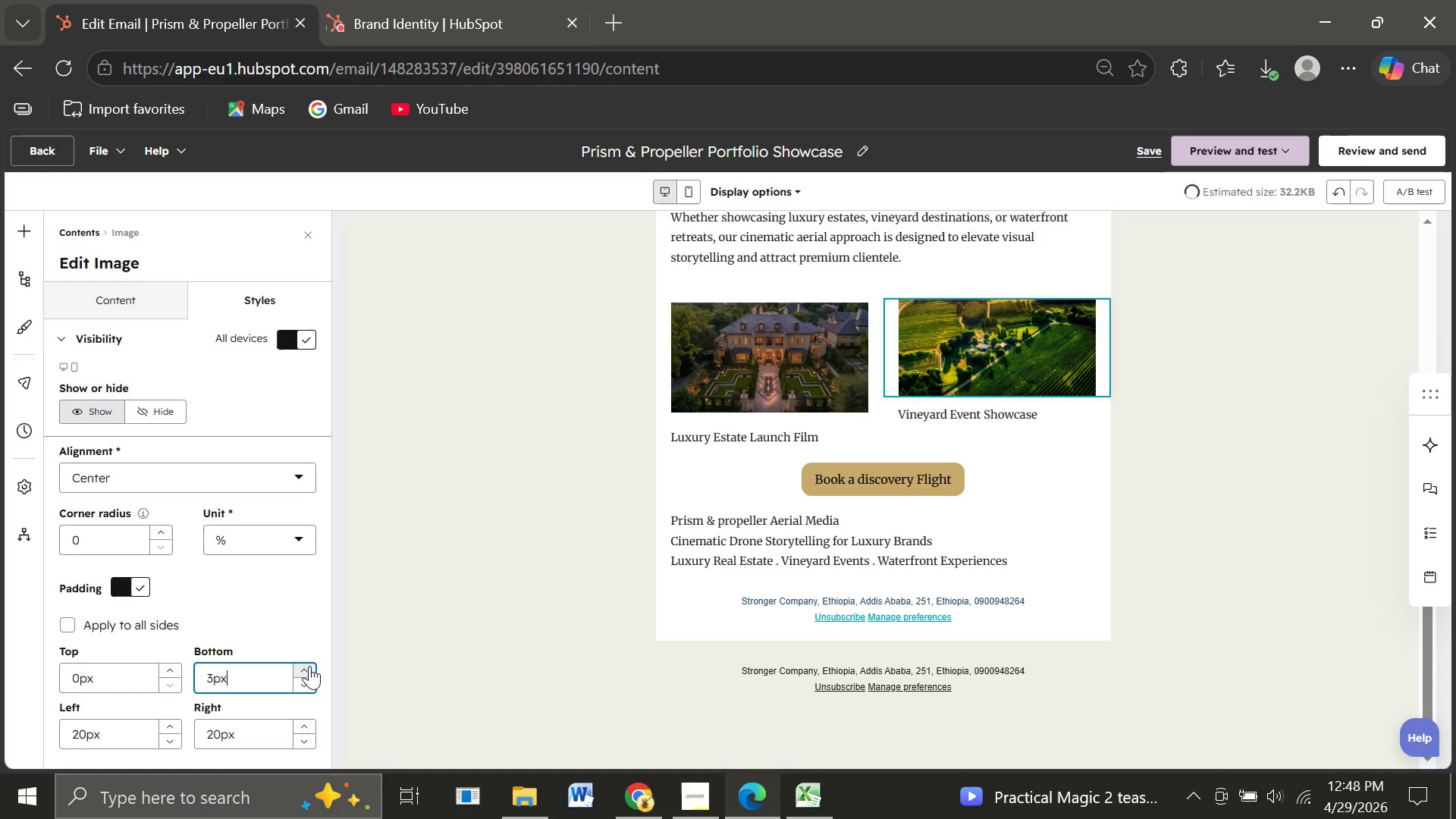 
triple_click([309, 666])
 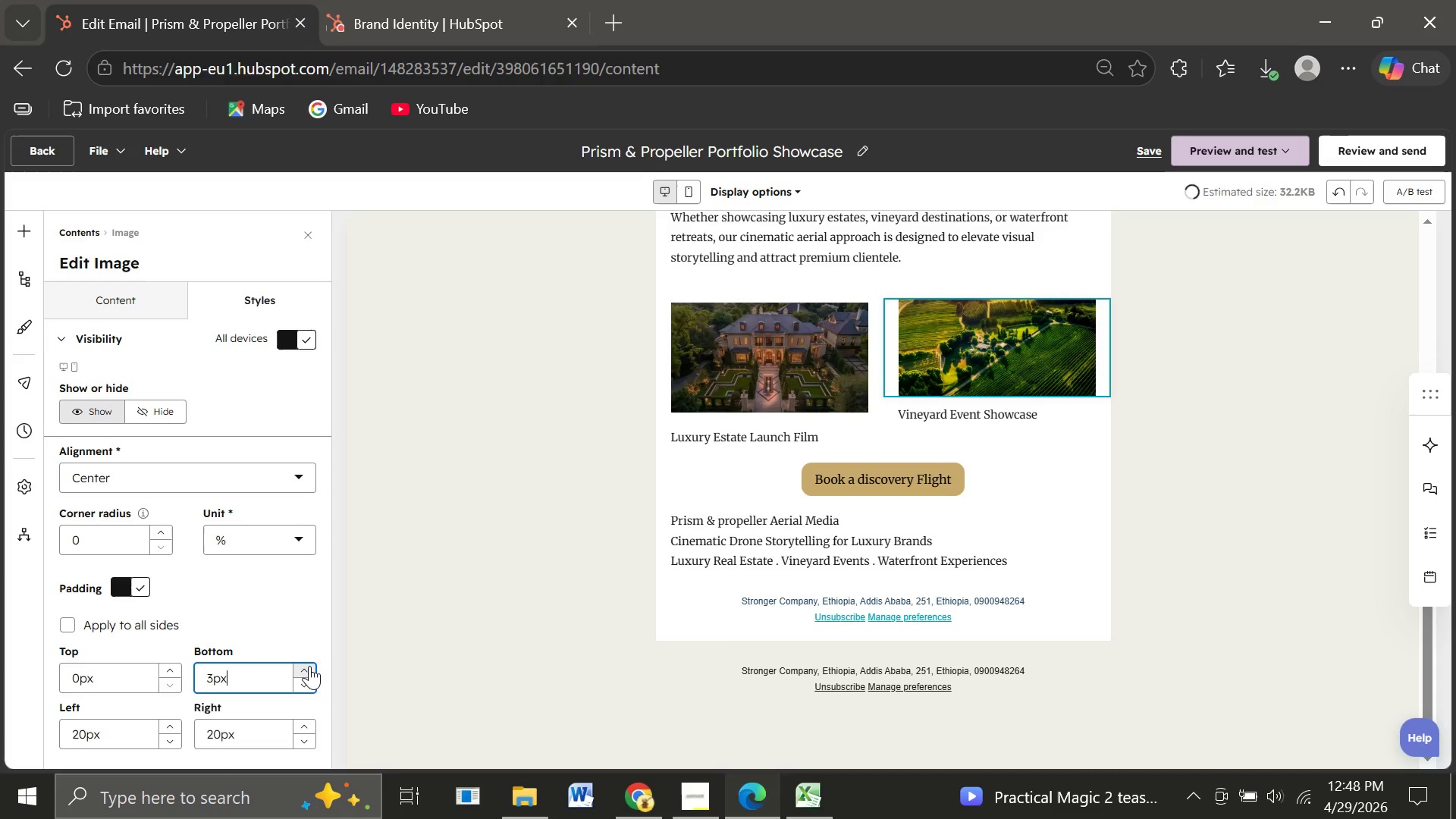 
triple_click([309, 666])
 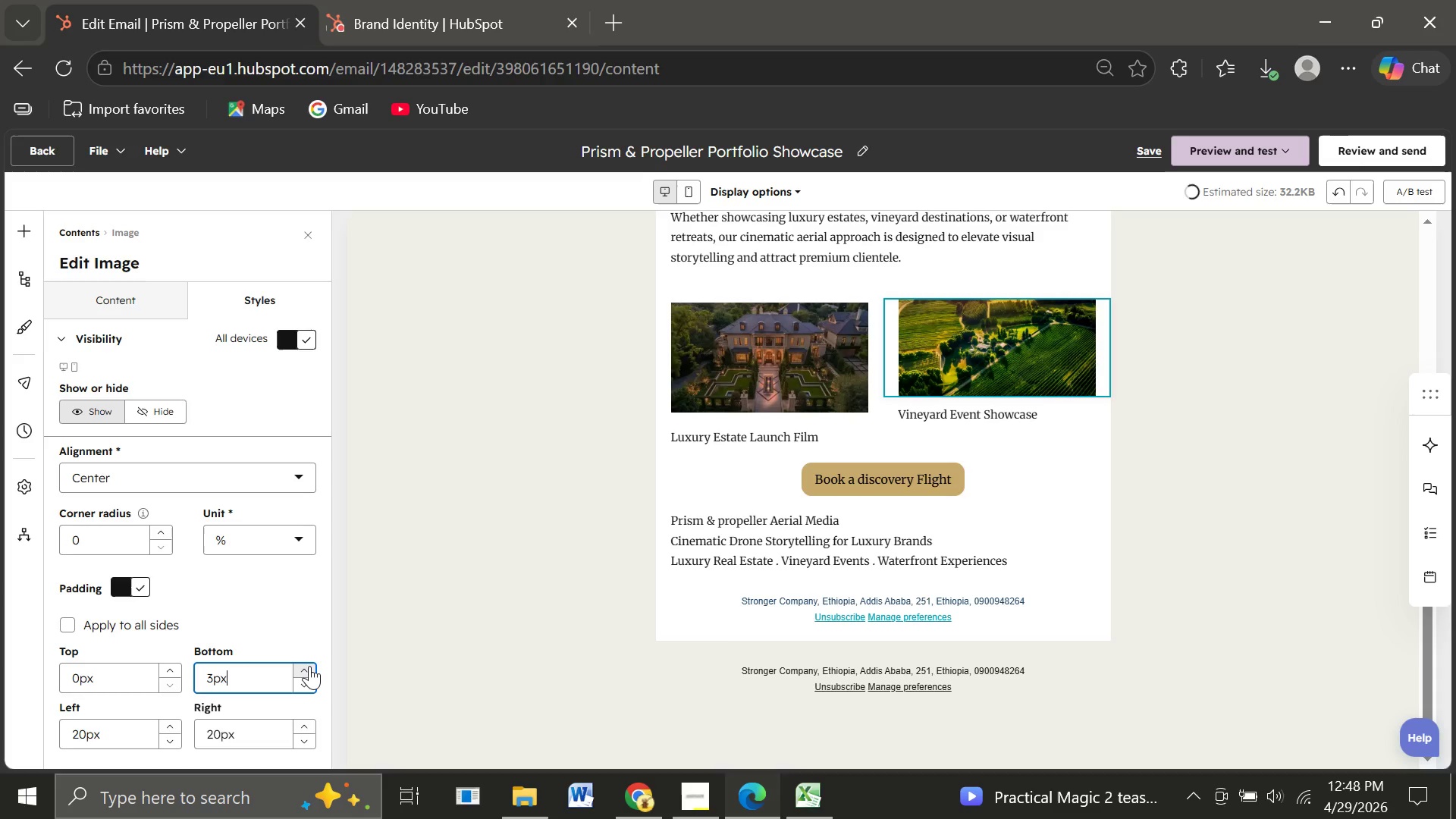 
triple_click([309, 666])
 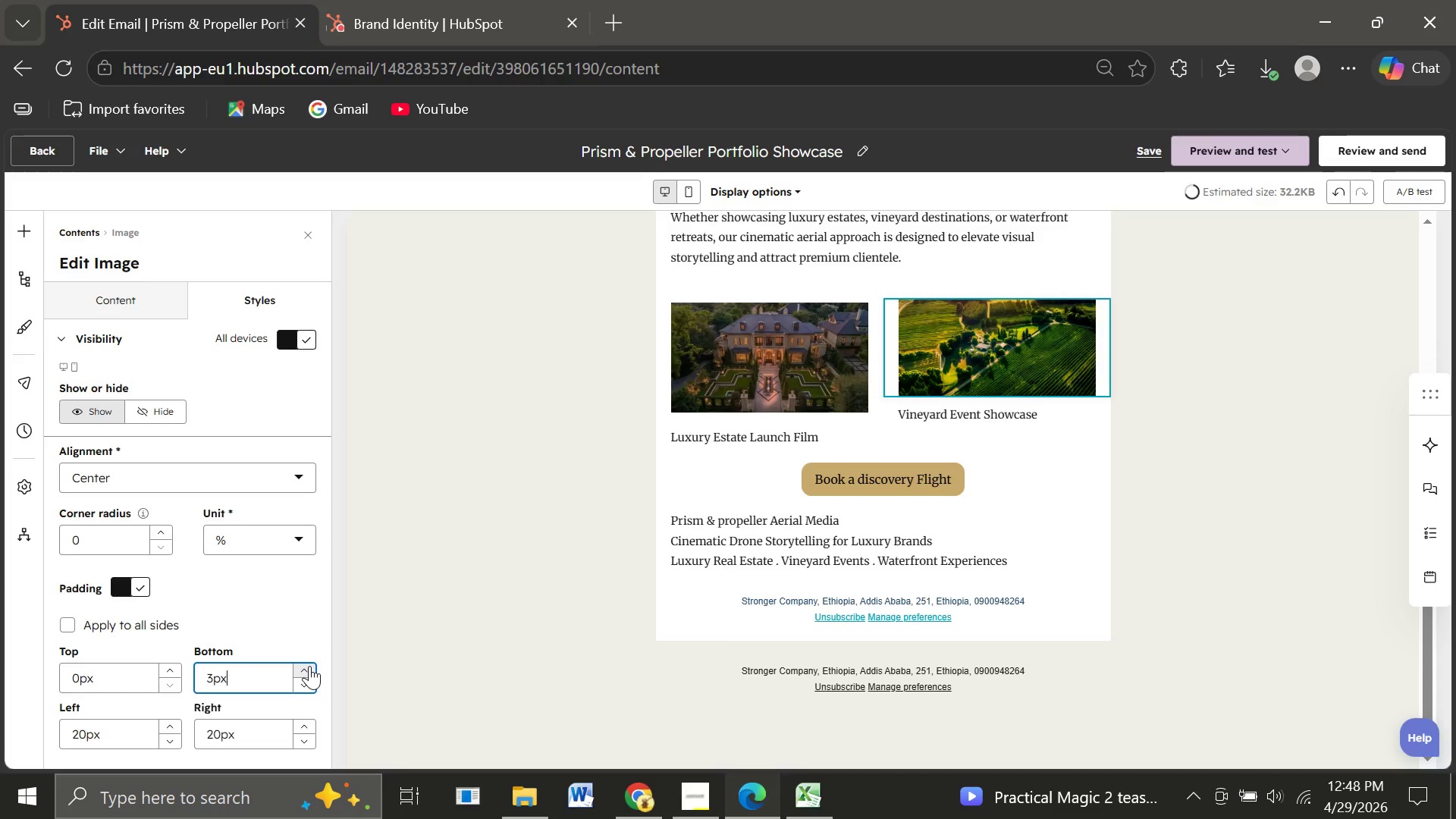 
triple_click([309, 666])
 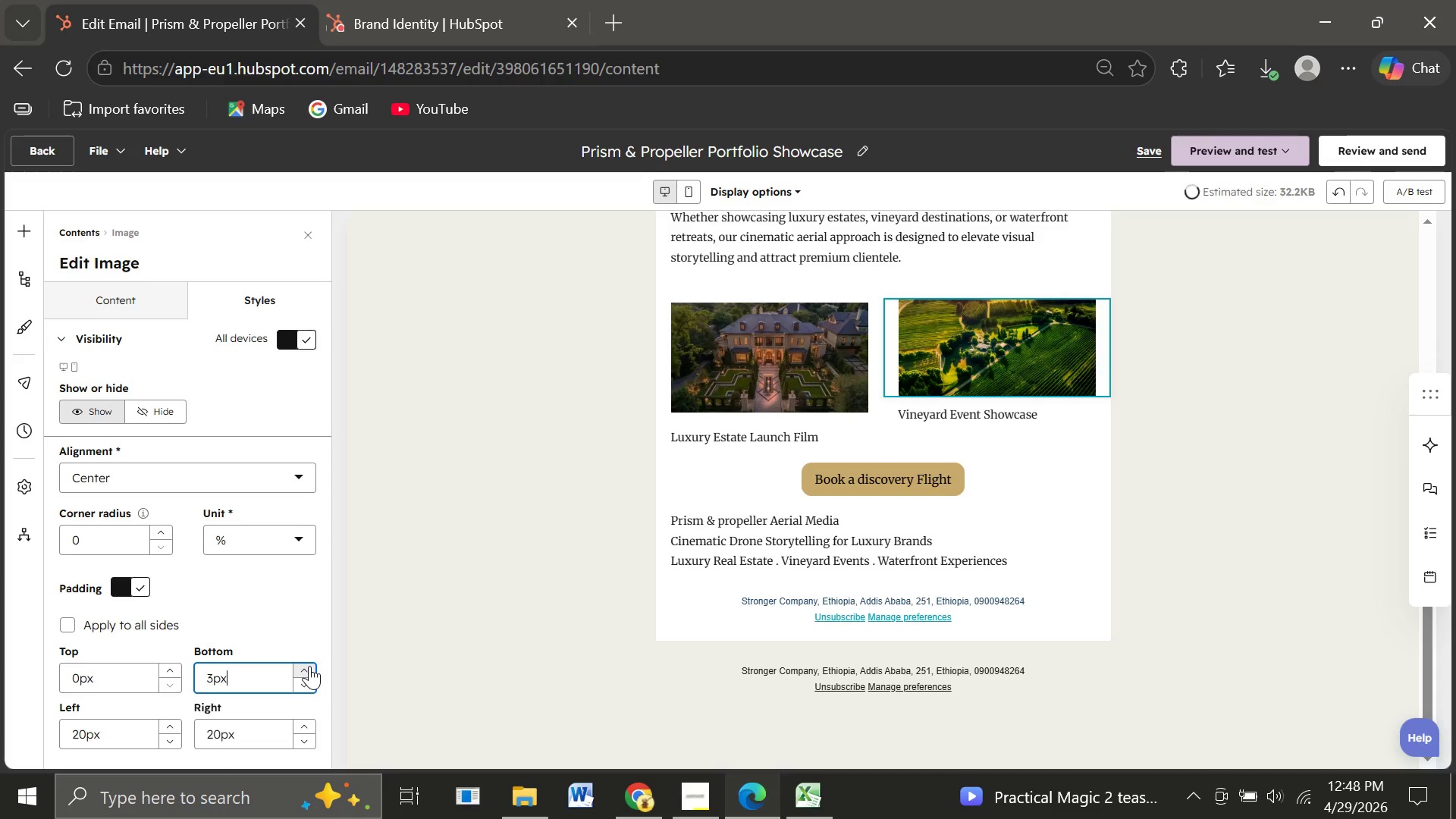 
triple_click([309, 666])
 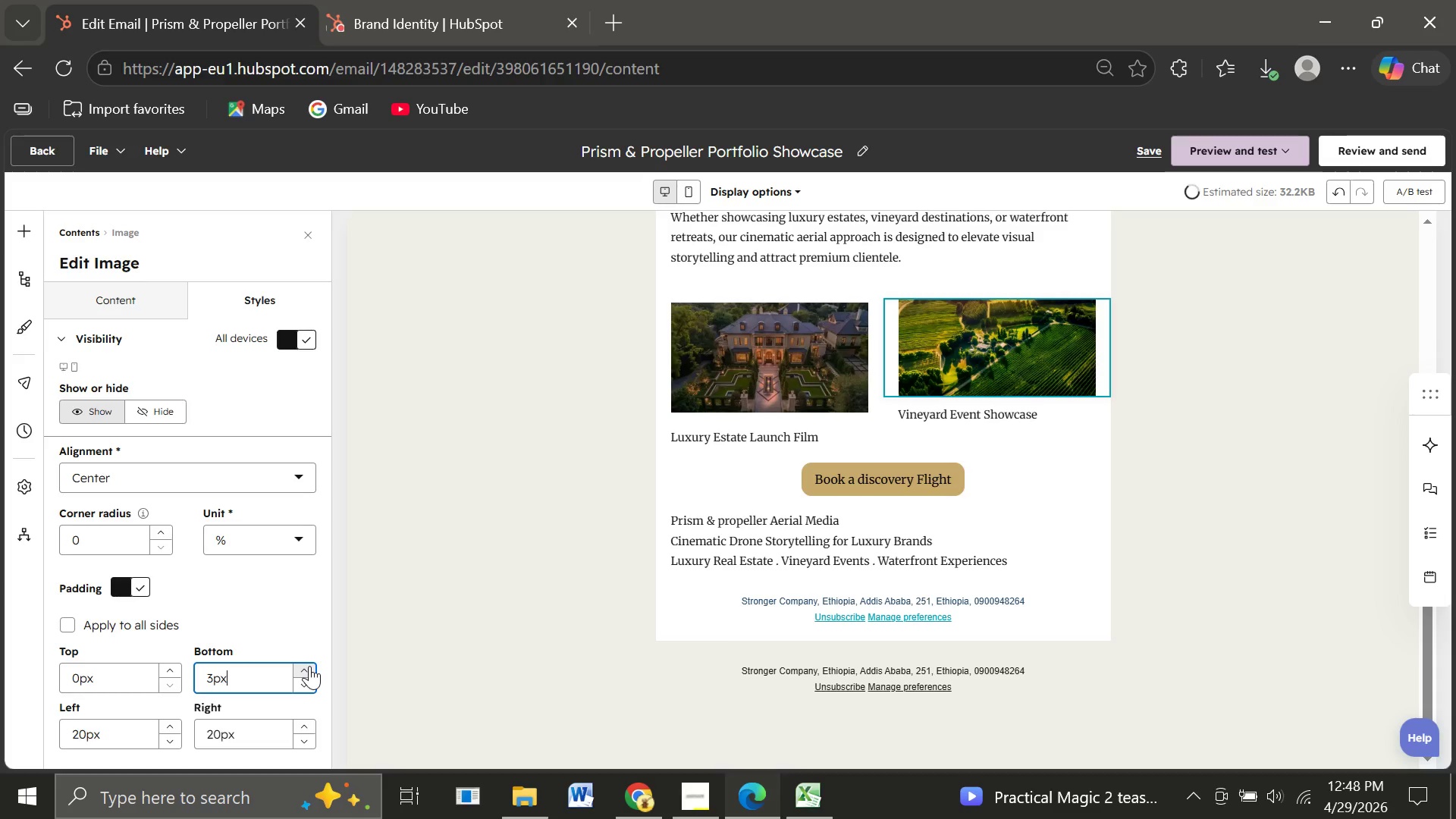 
triple_click([309, 666])
 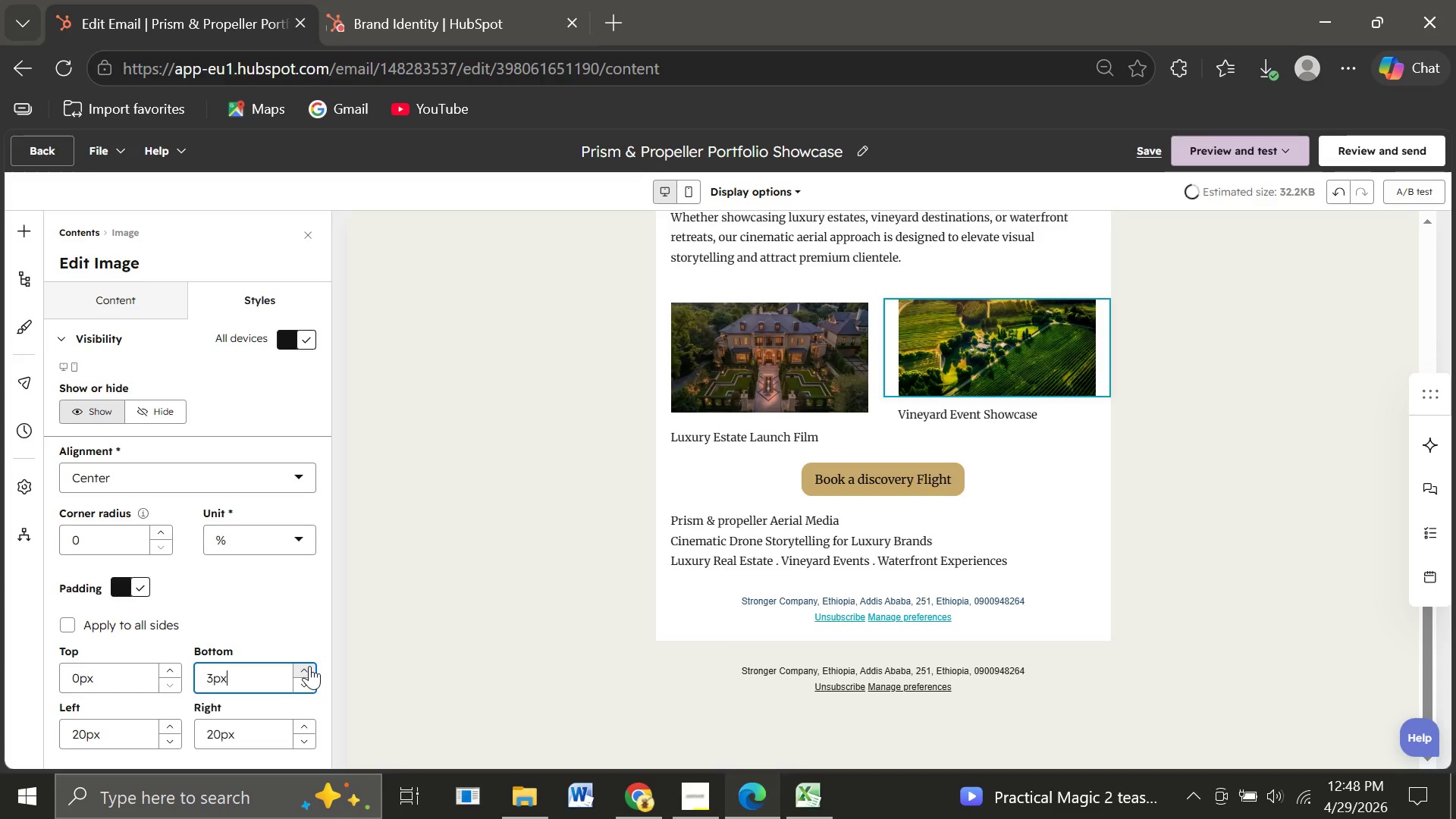 
triple_click([309, 666])
 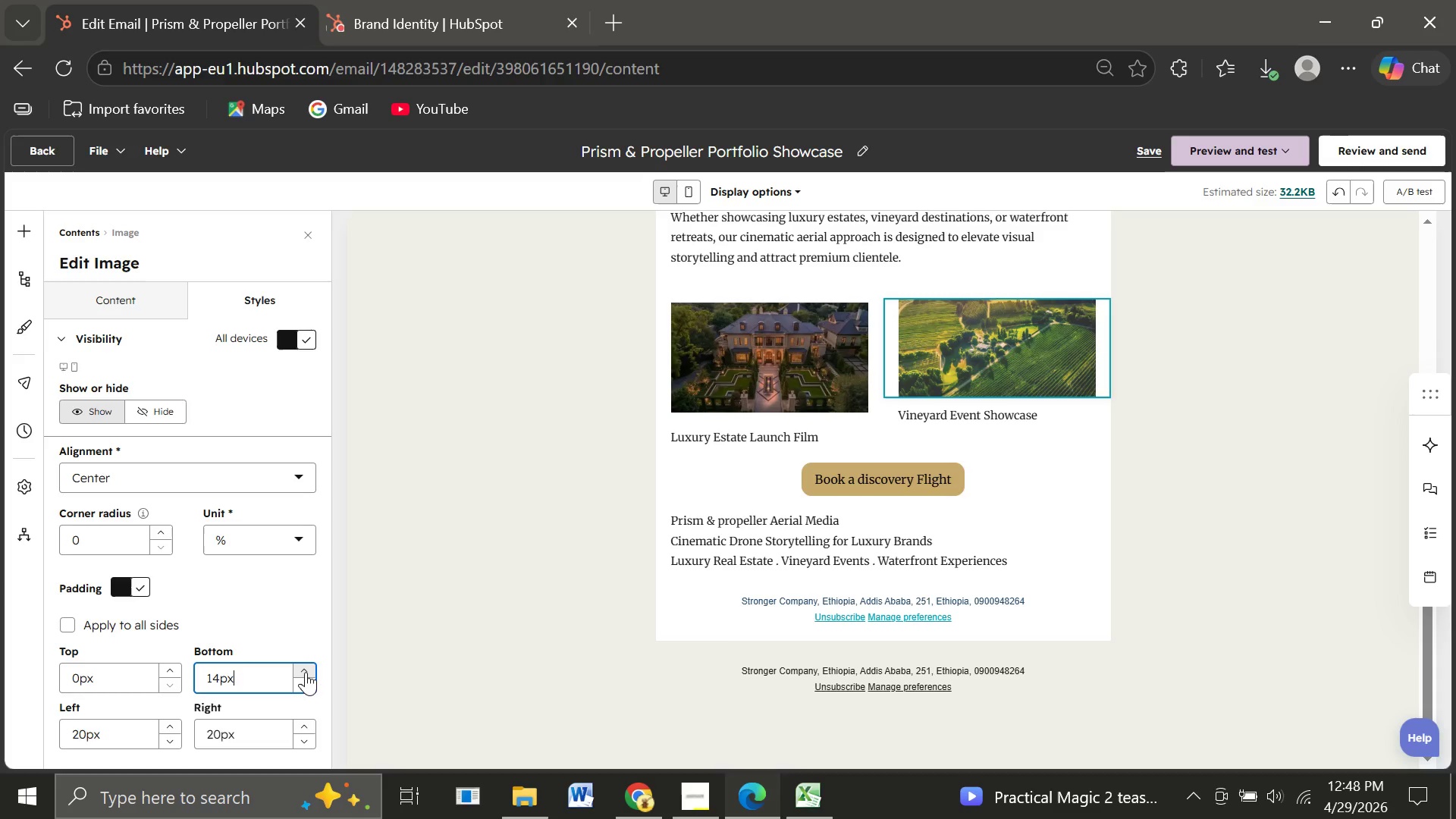 
wait(8.3)
 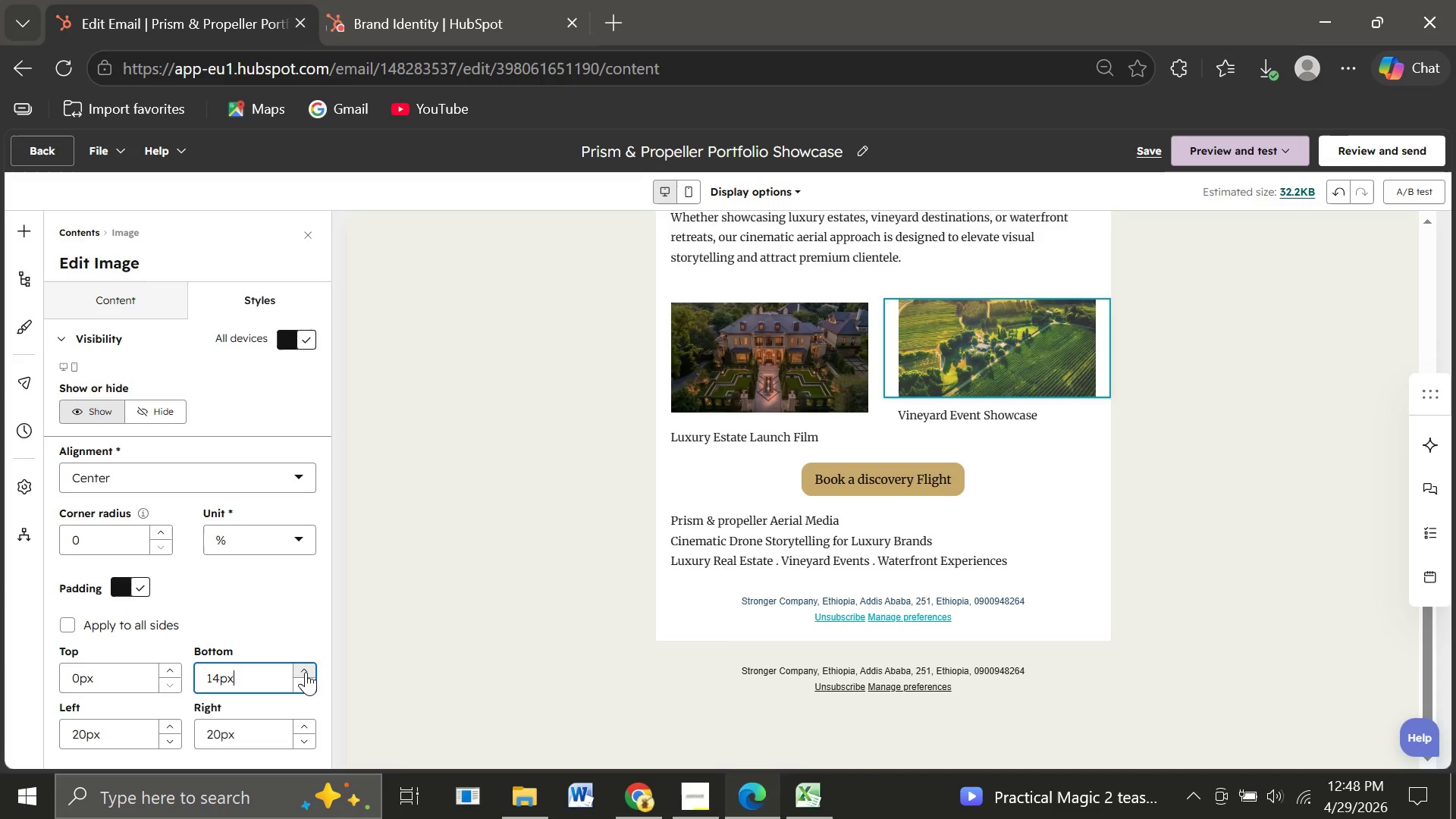 
left_click([506, 654])
 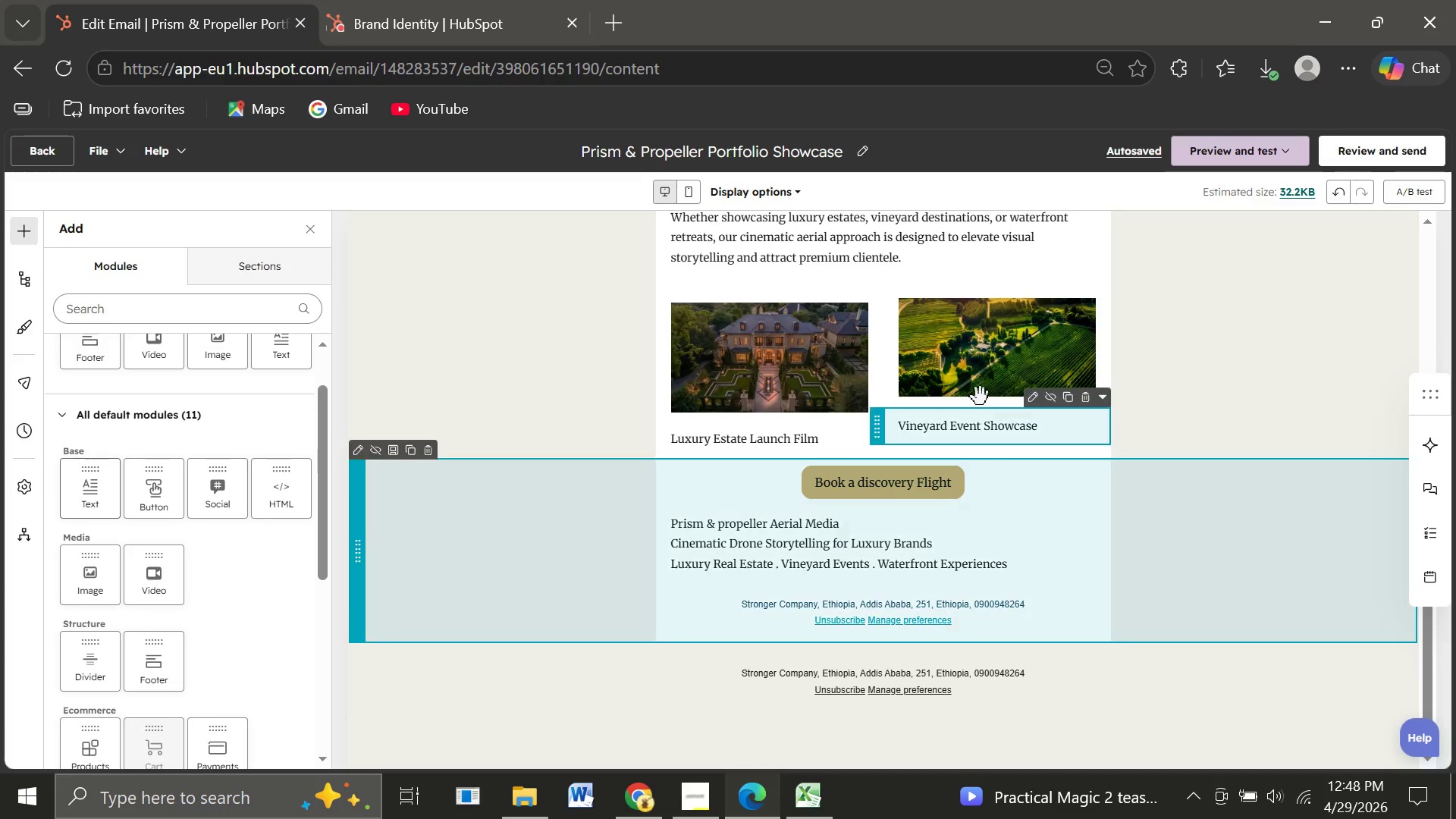 
wait(8.7)
 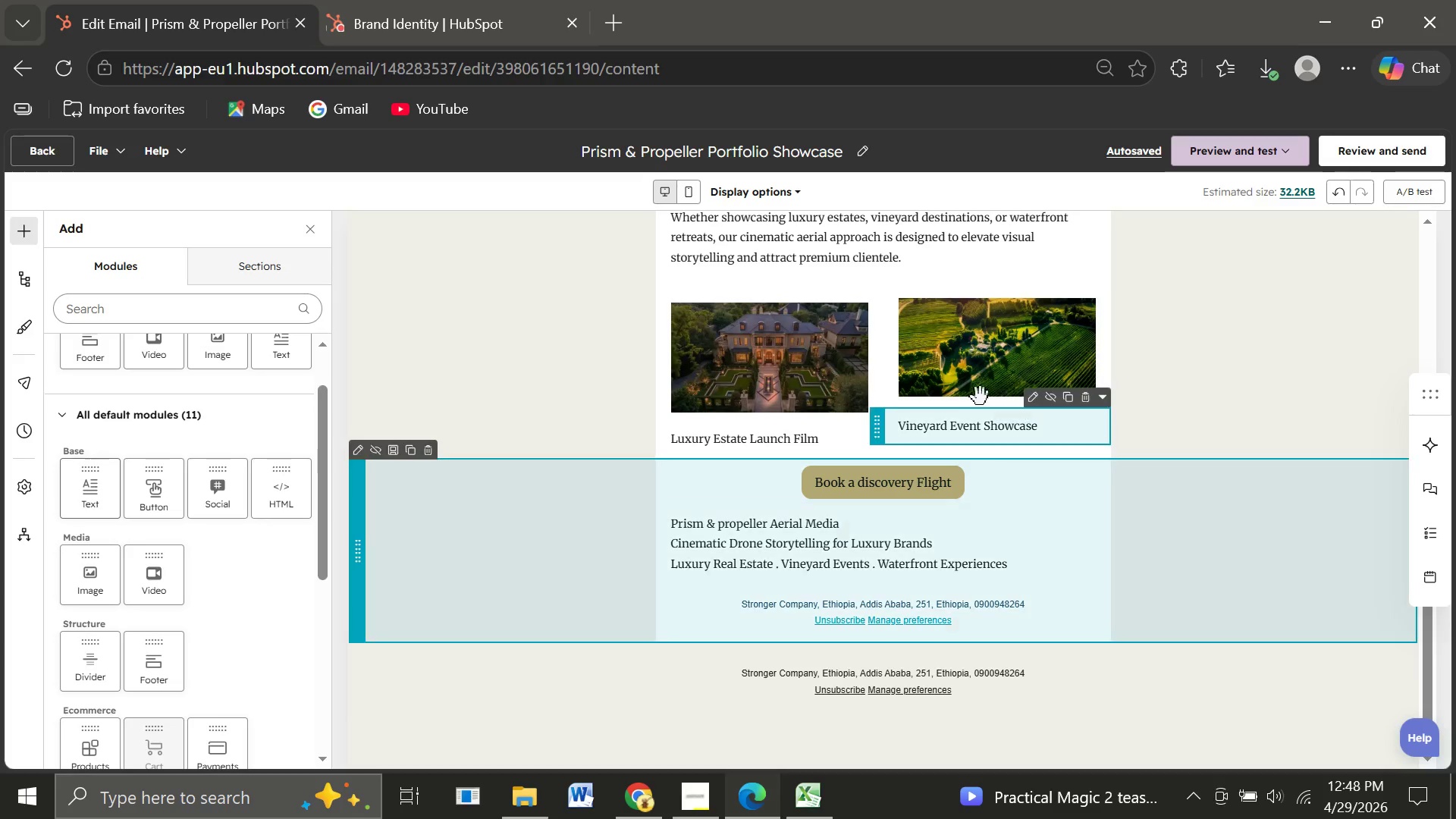 
left_click([943, 366])
 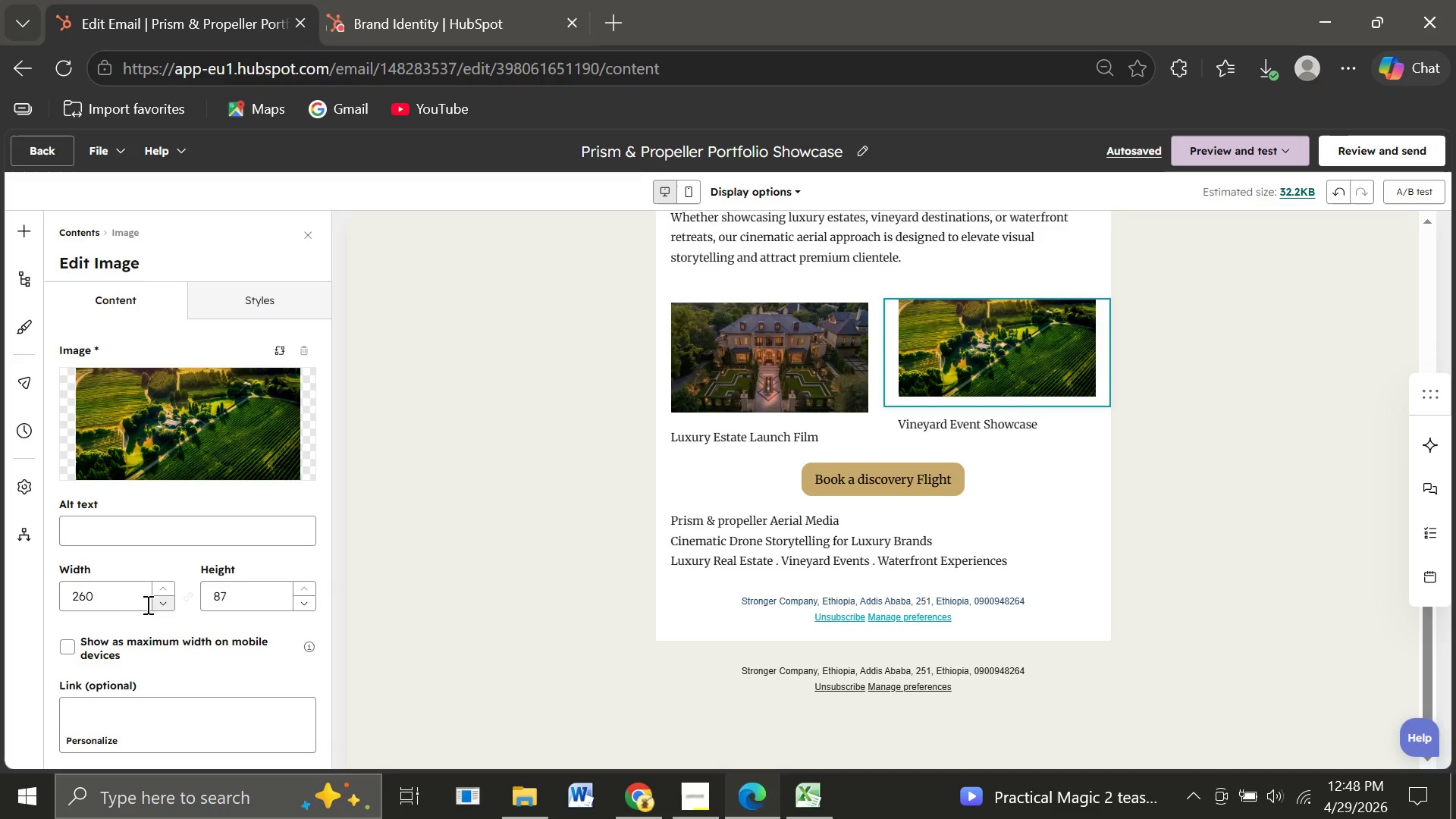 
wait(16.05)
 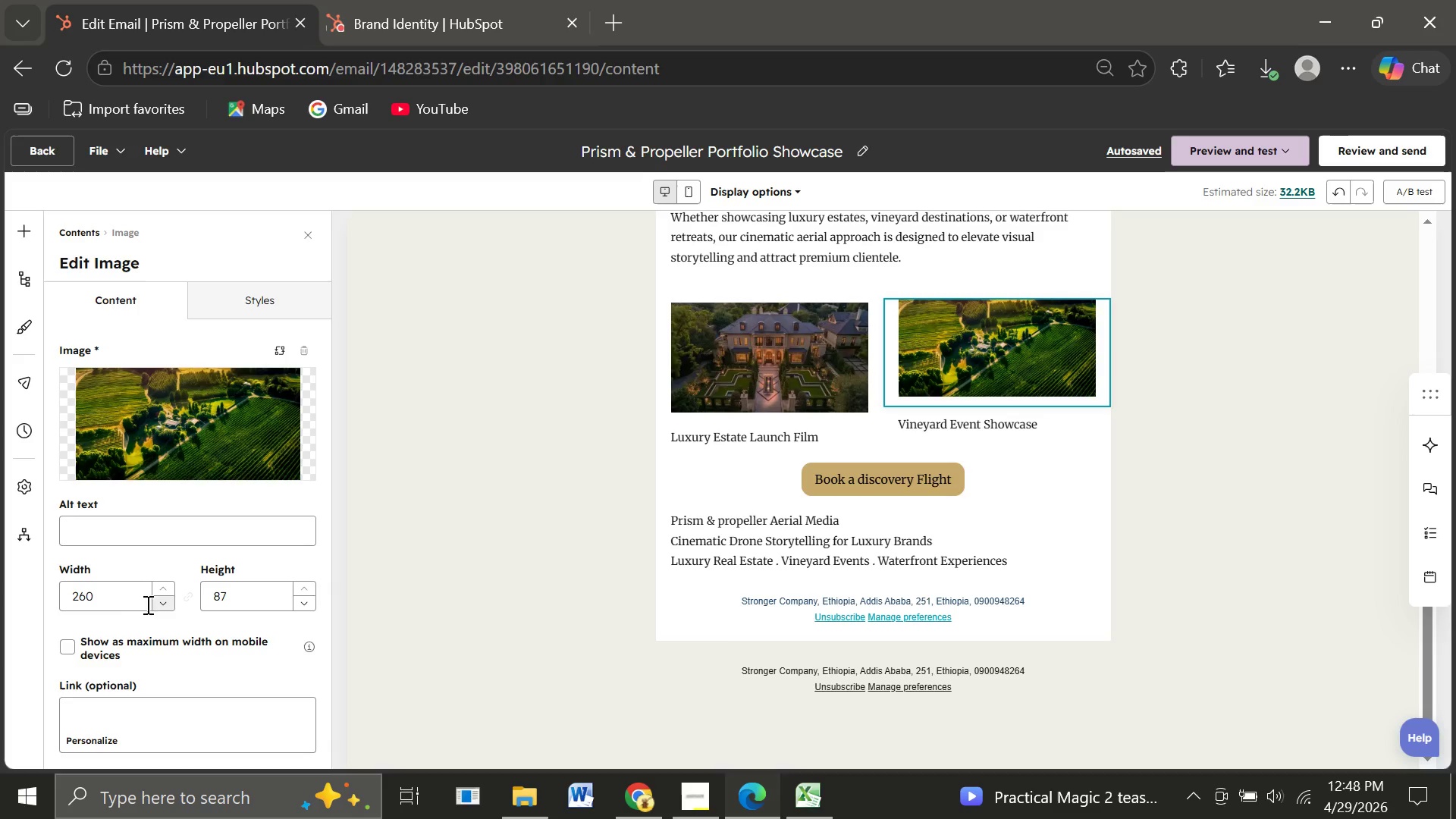 
left_click([239, 297])
 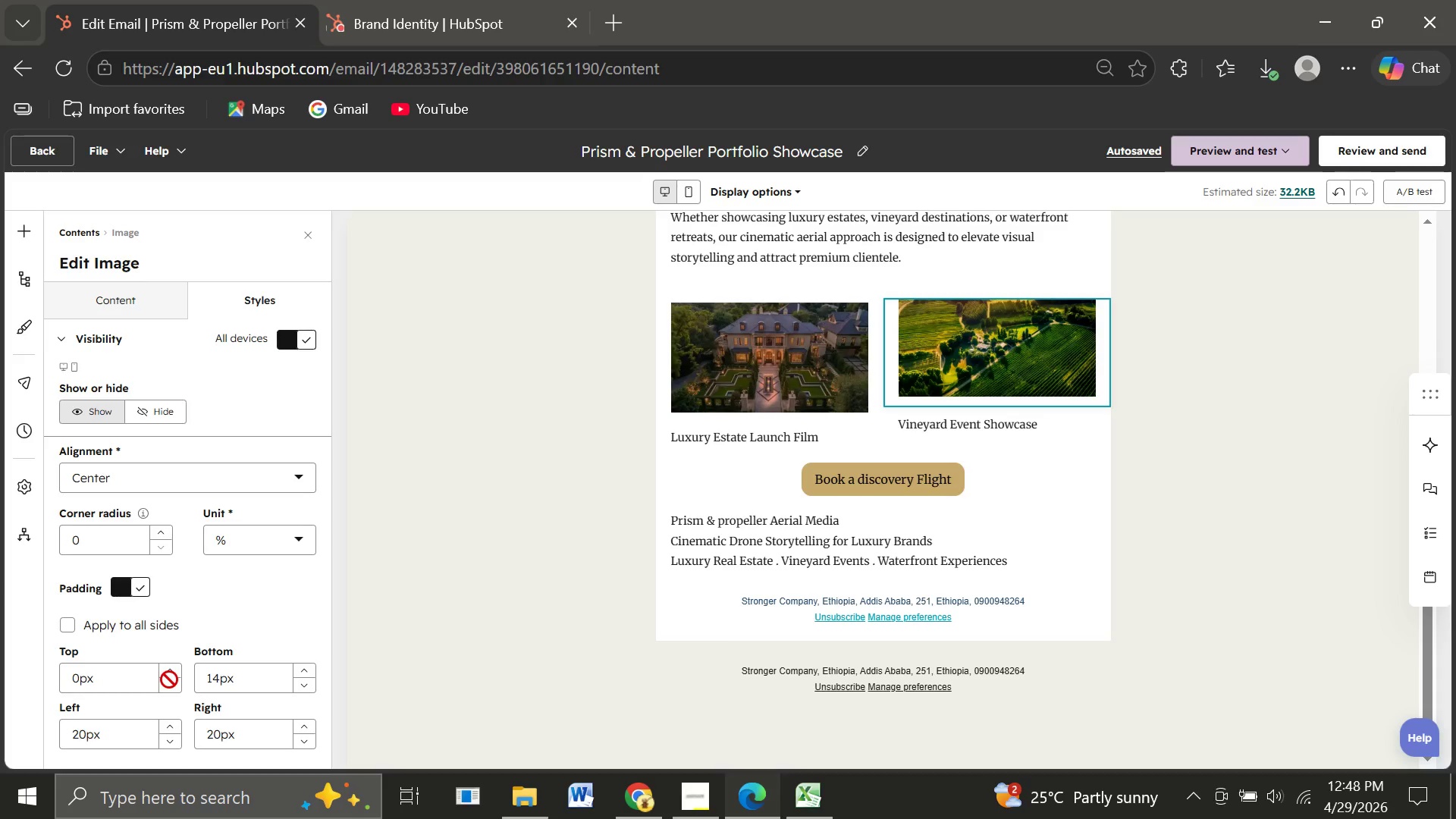 
wait(13.38)
 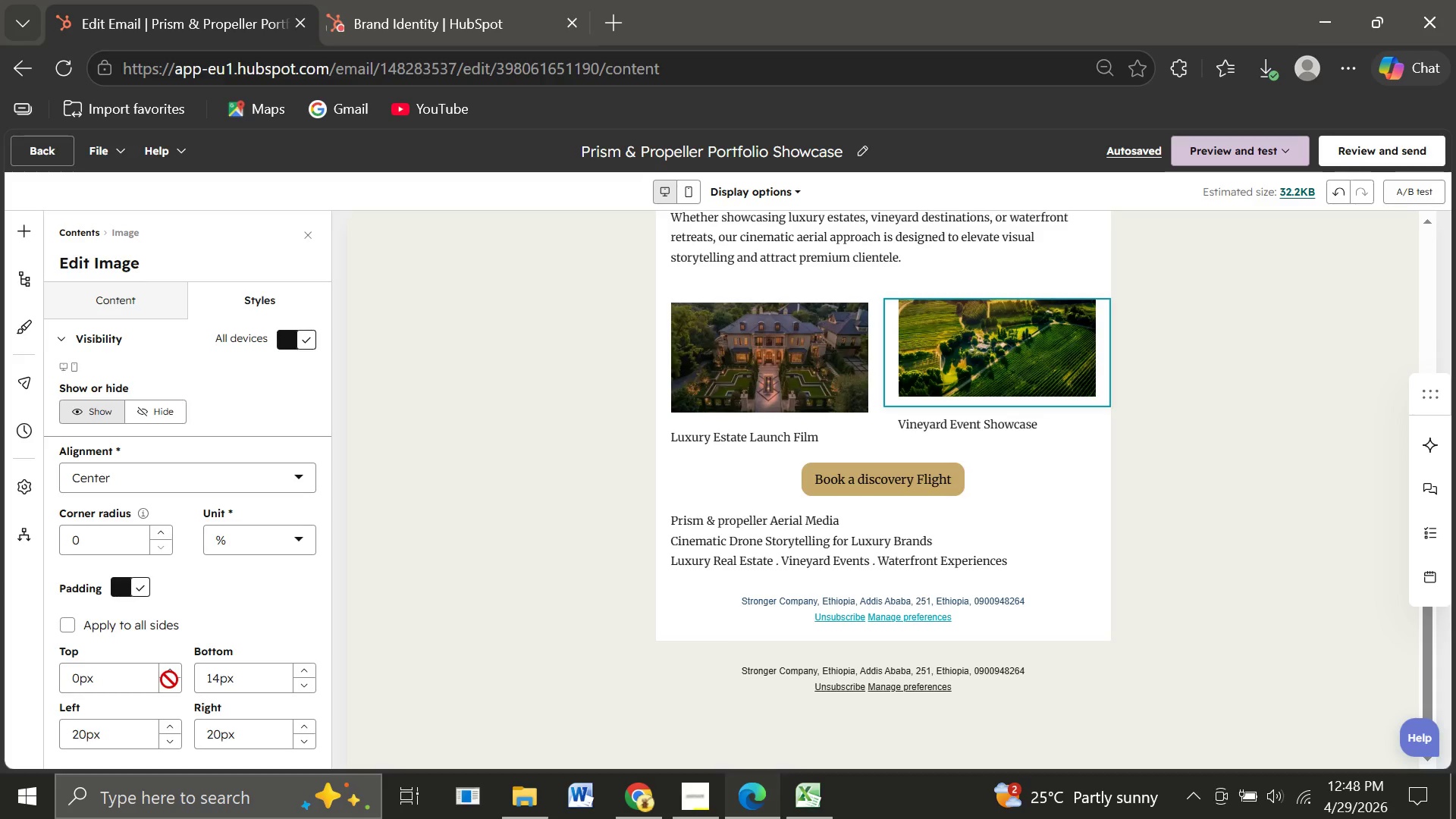 
left_click([736, 331])
 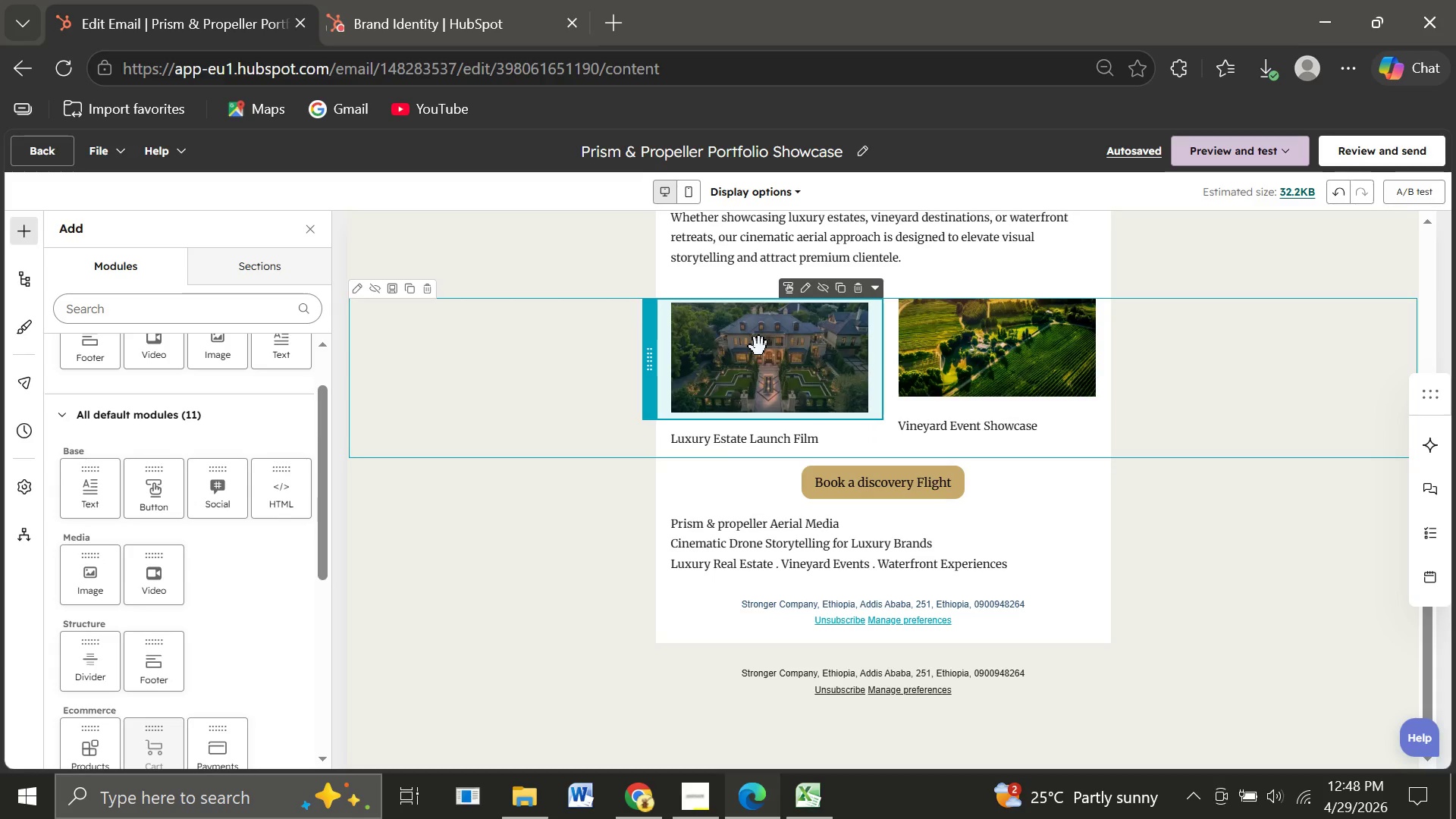 
left_click([759, 347])
 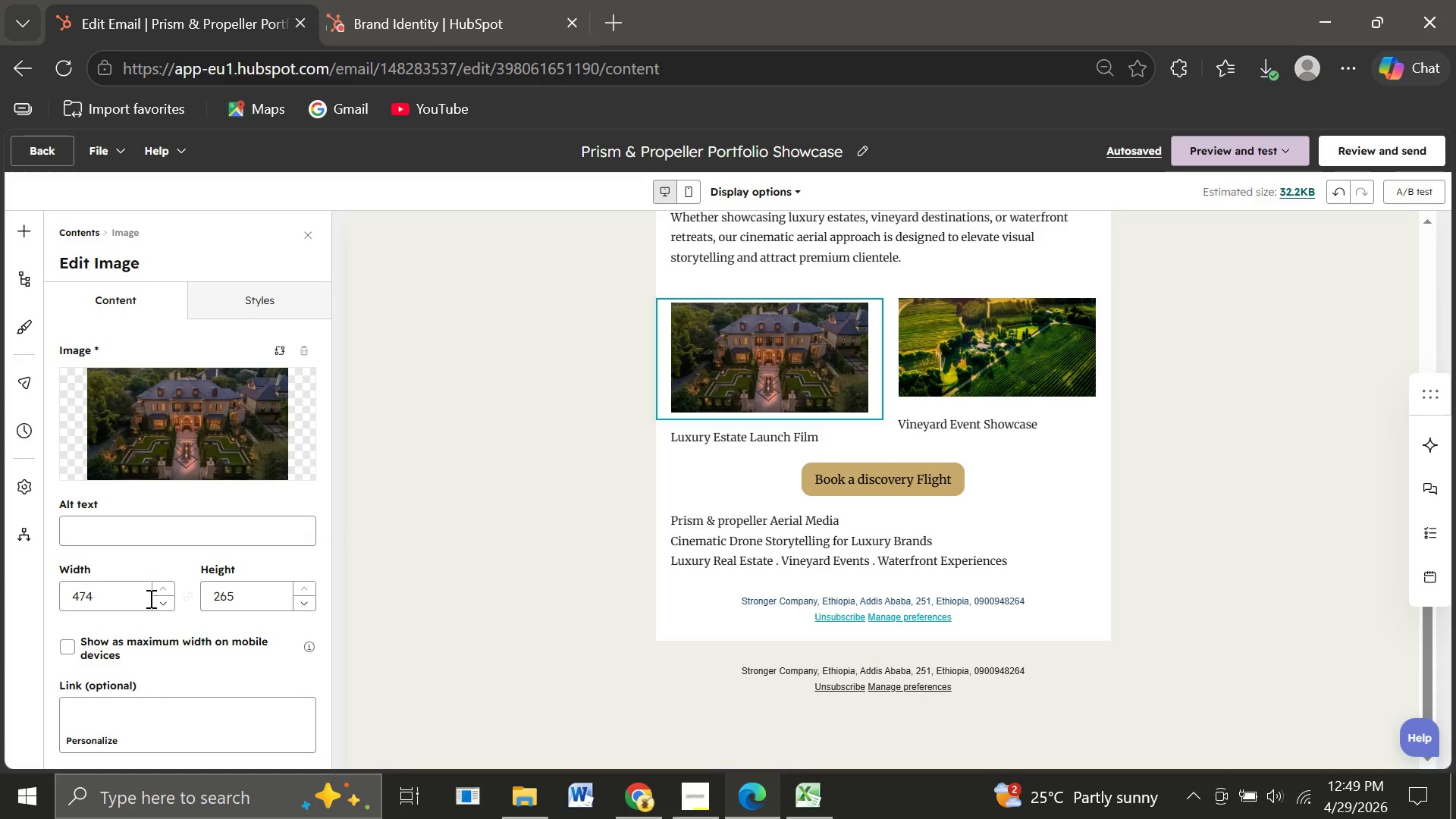 
left_click([265, 298])
 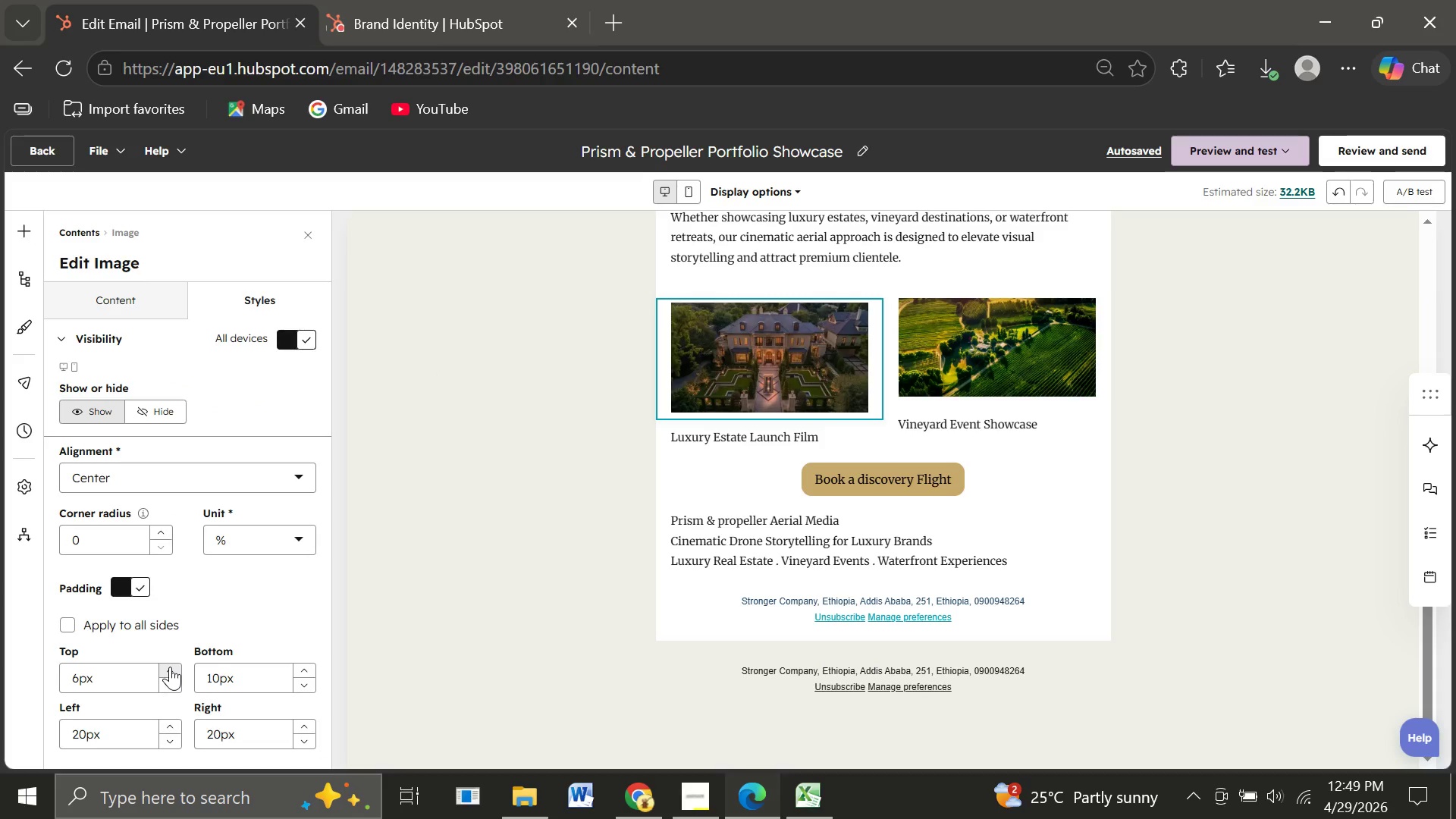 
double_click([170, 667])
 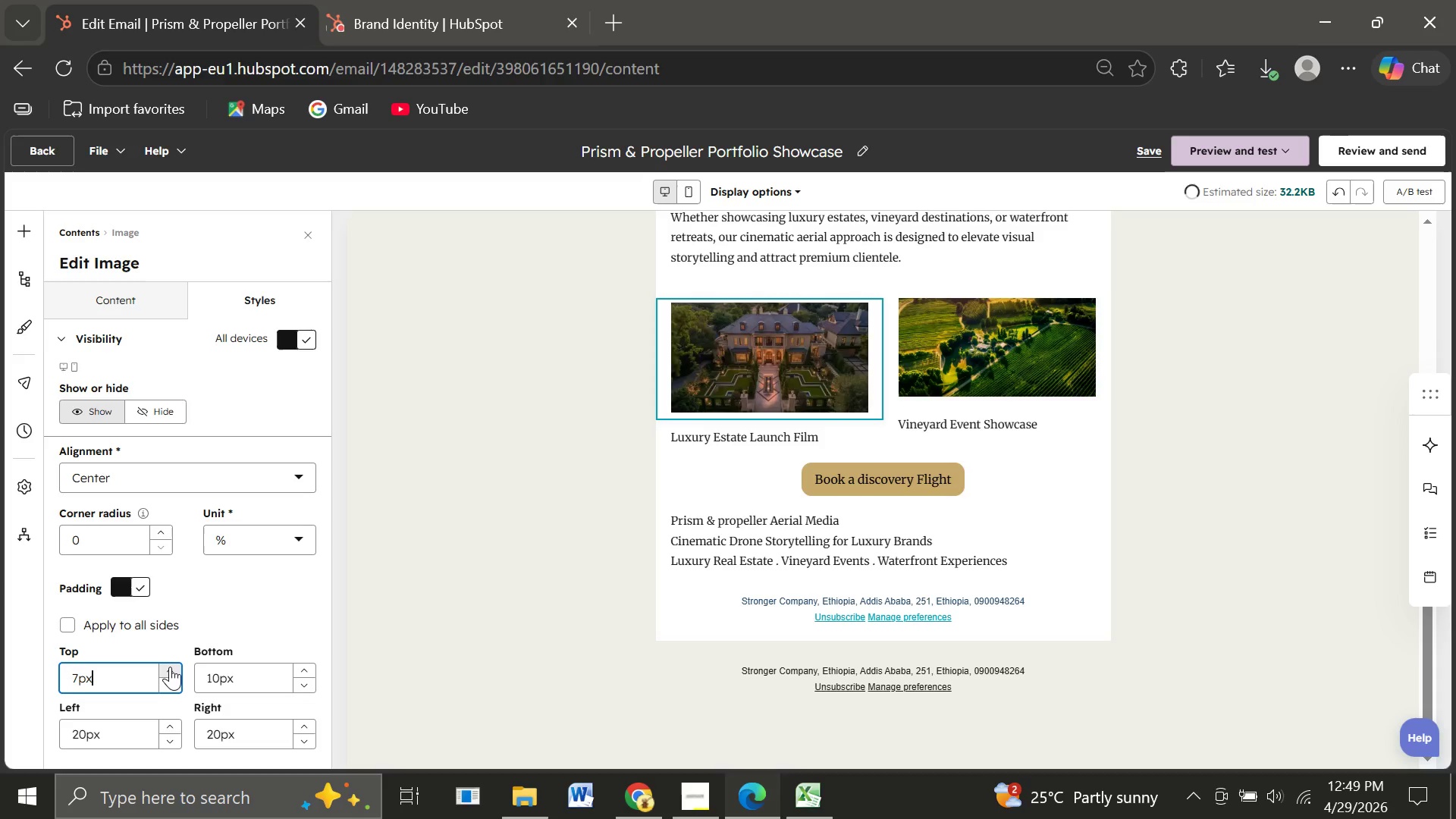 
triple_click([170, 667])
 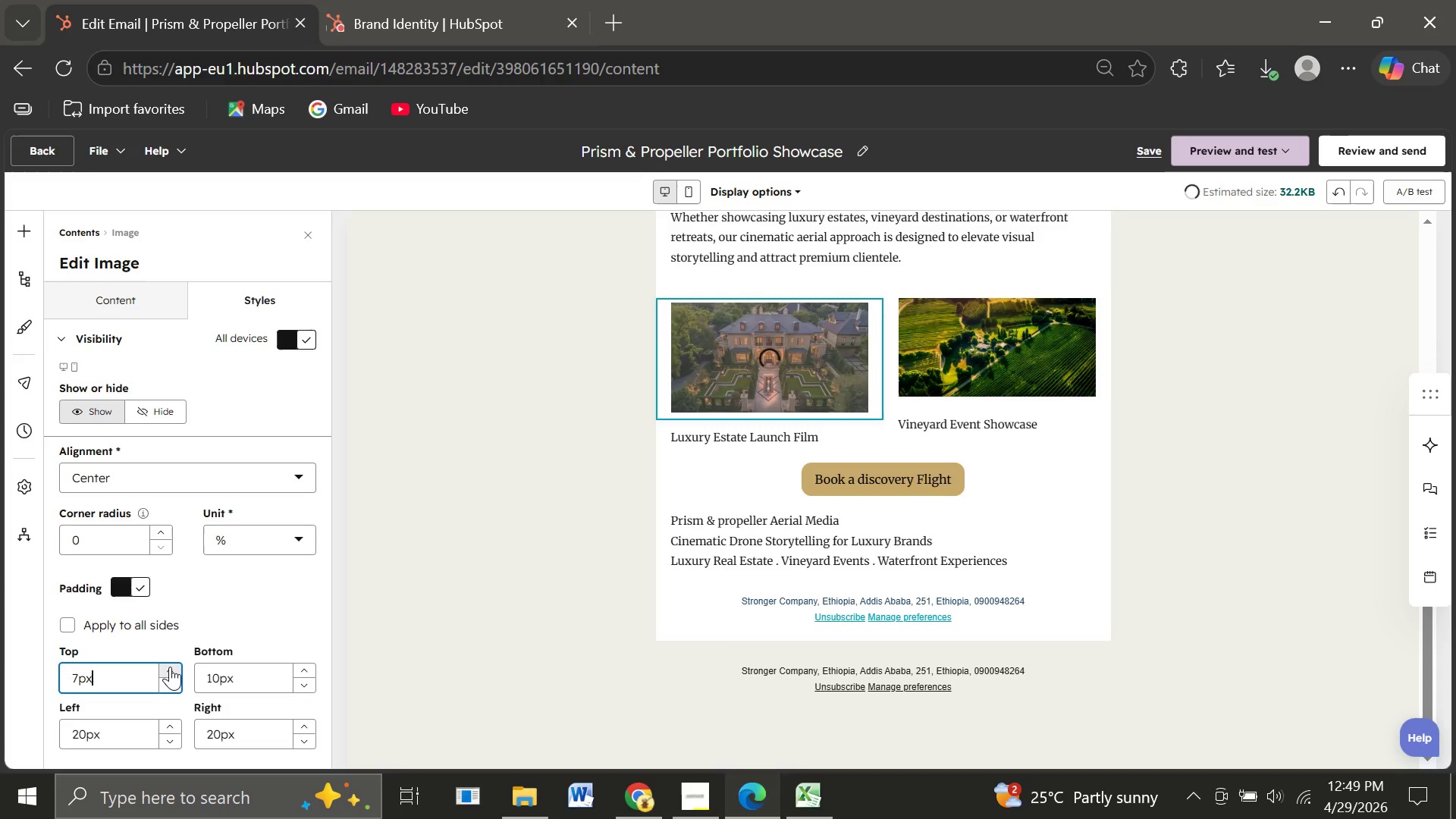 
triple_click([170, 667])
 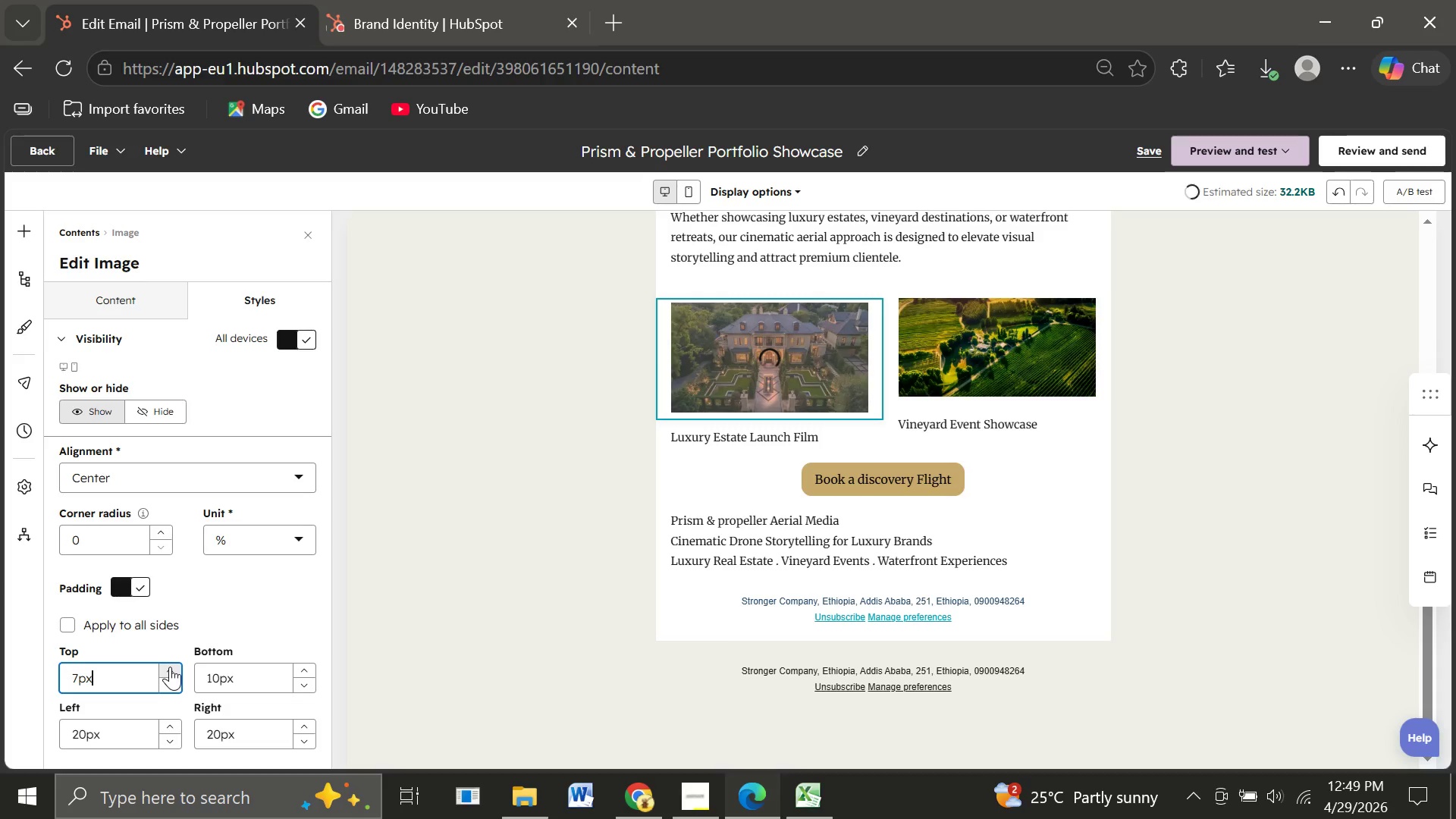 
triple_click([170, 667])
 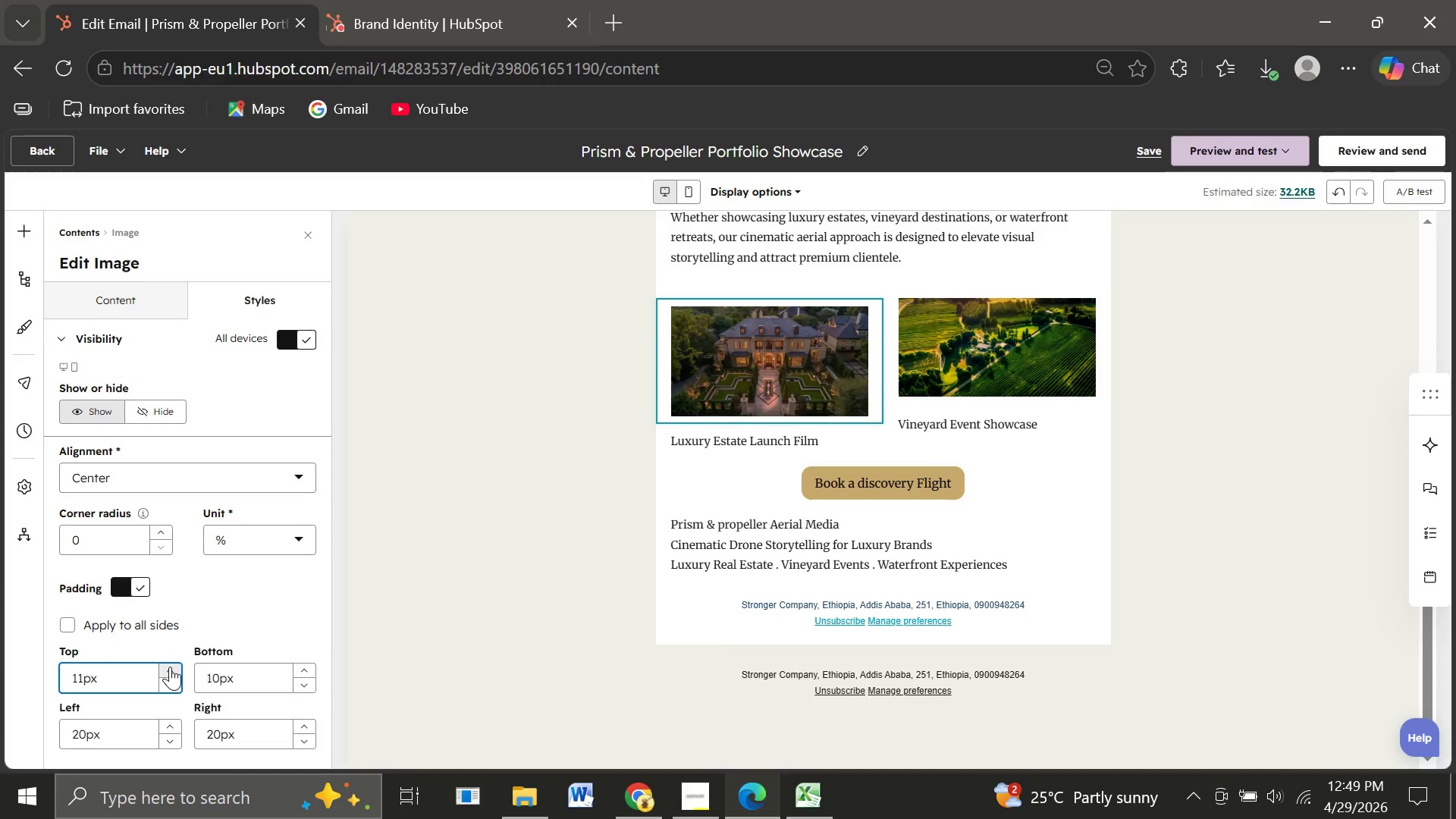 
double_click([170, 667])
 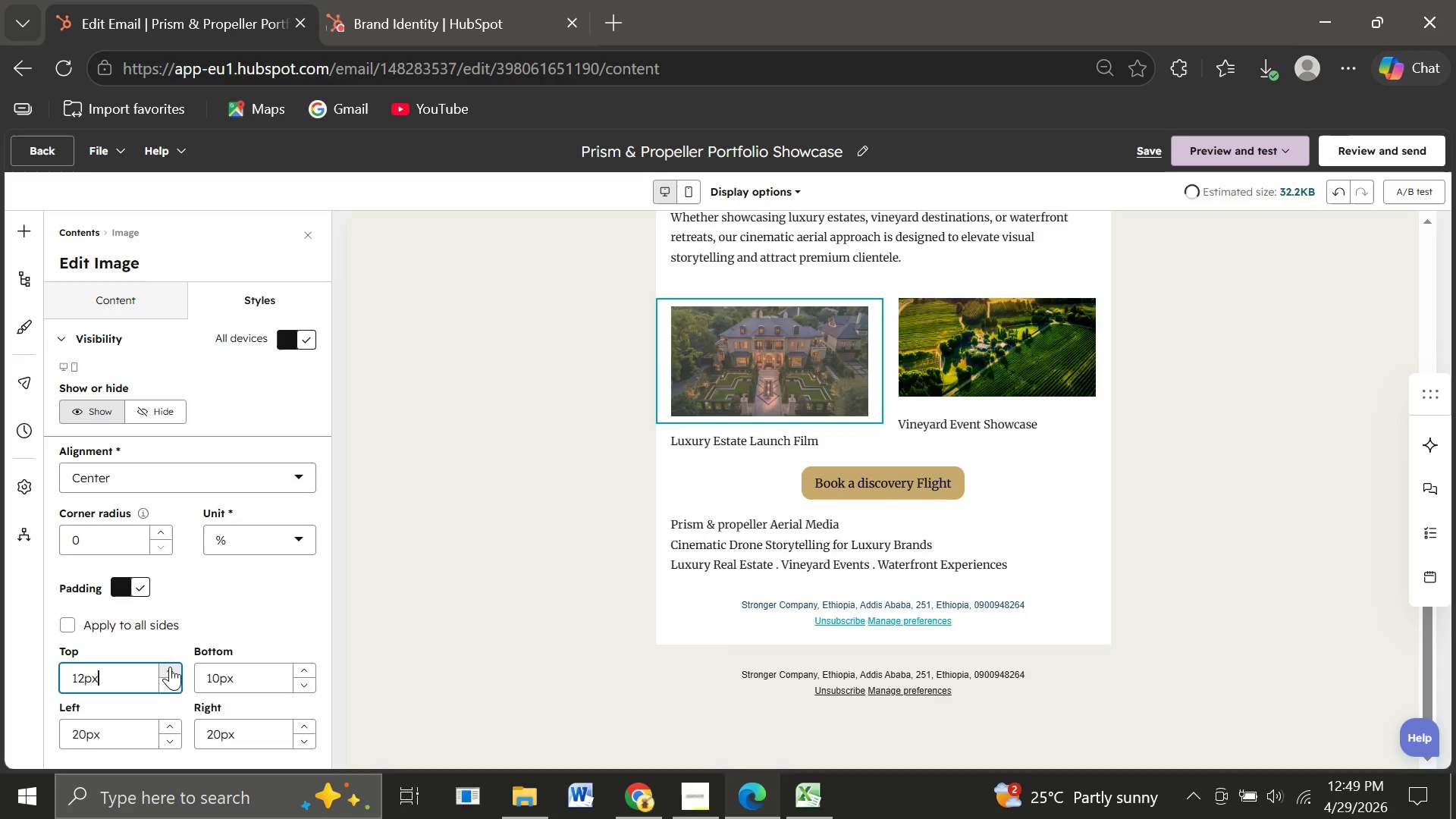 
triple_click([170, 667])
 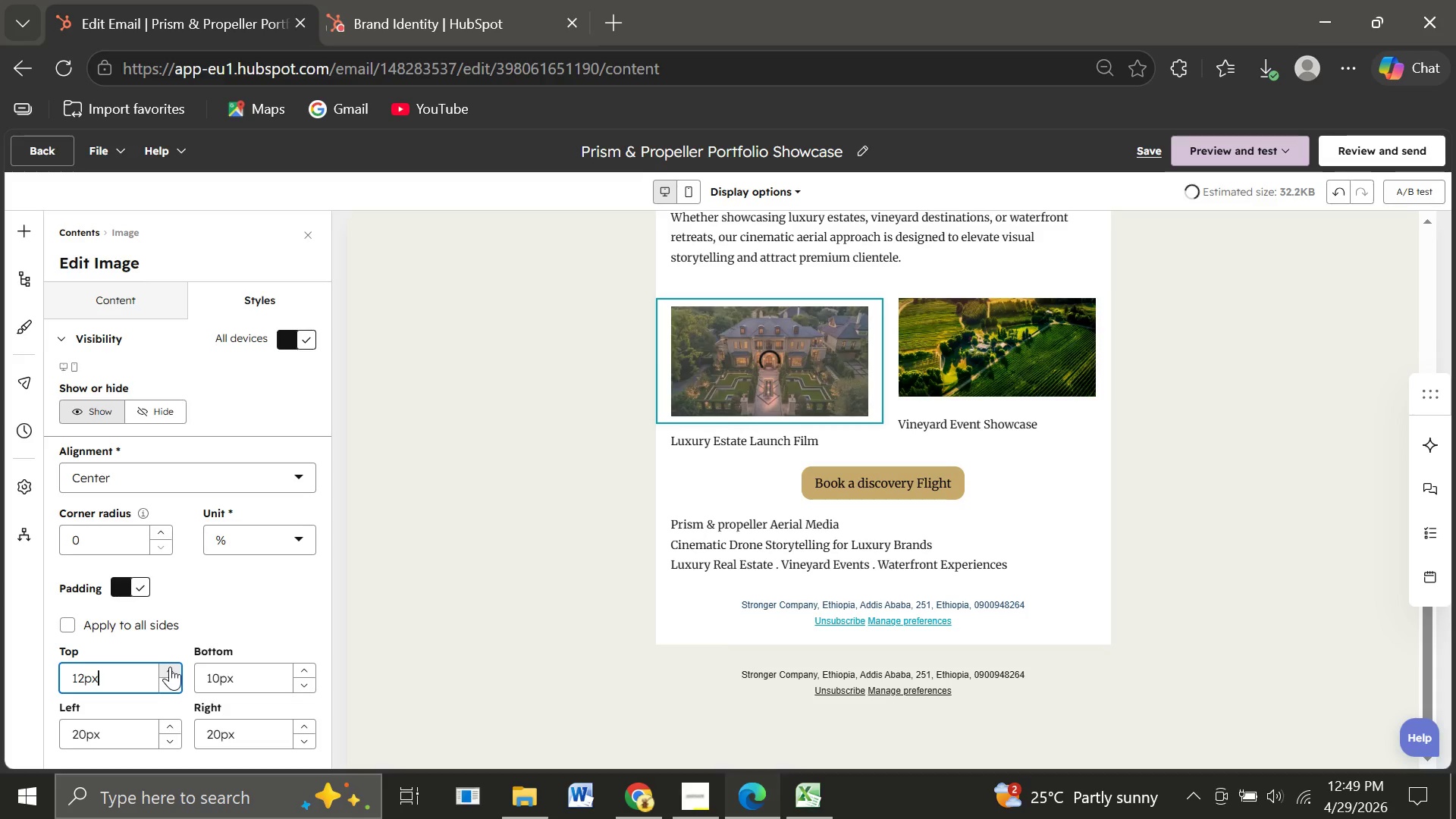 
triple_click([170, 667])
 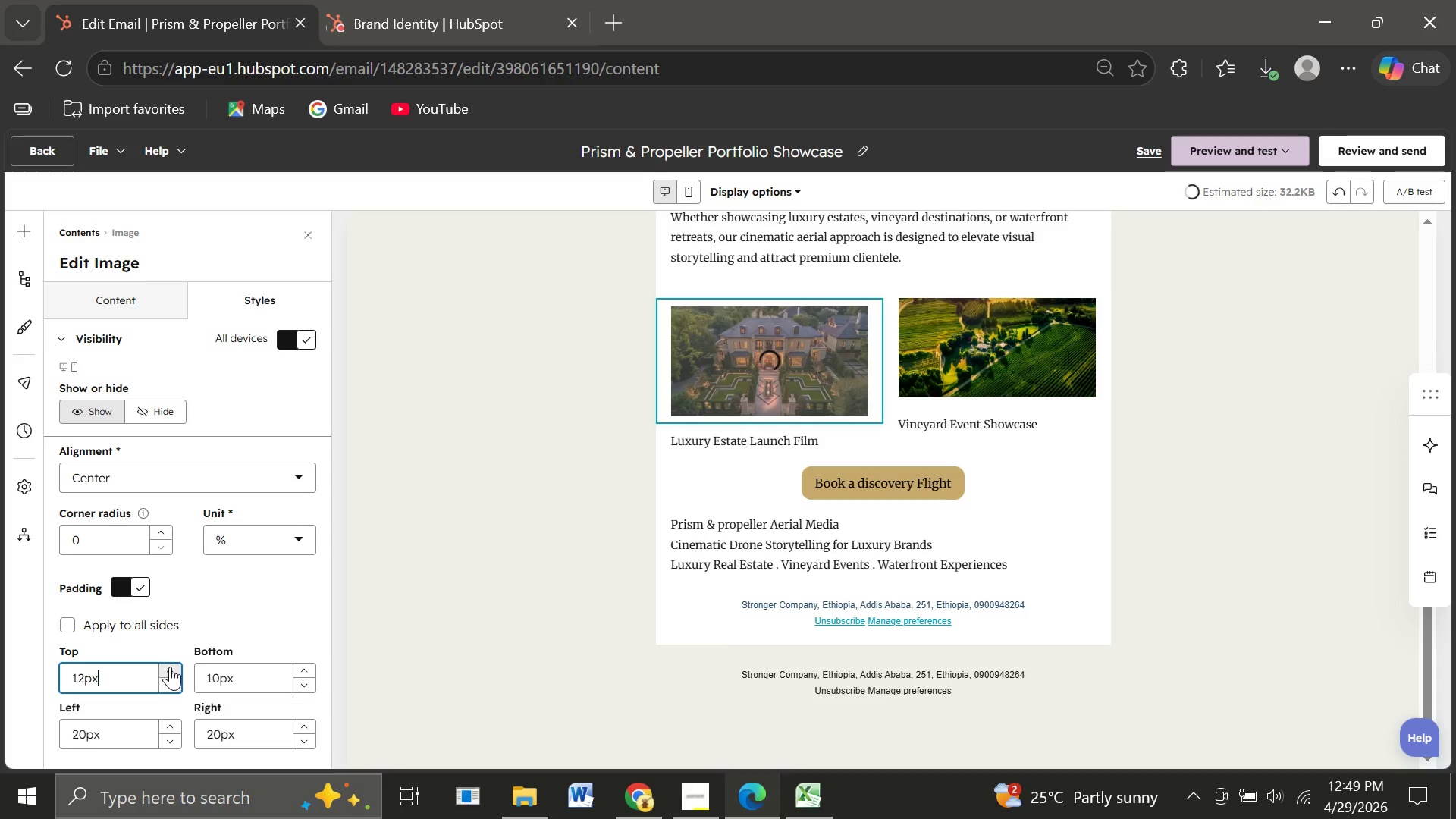 
triple_click([170, 667])
 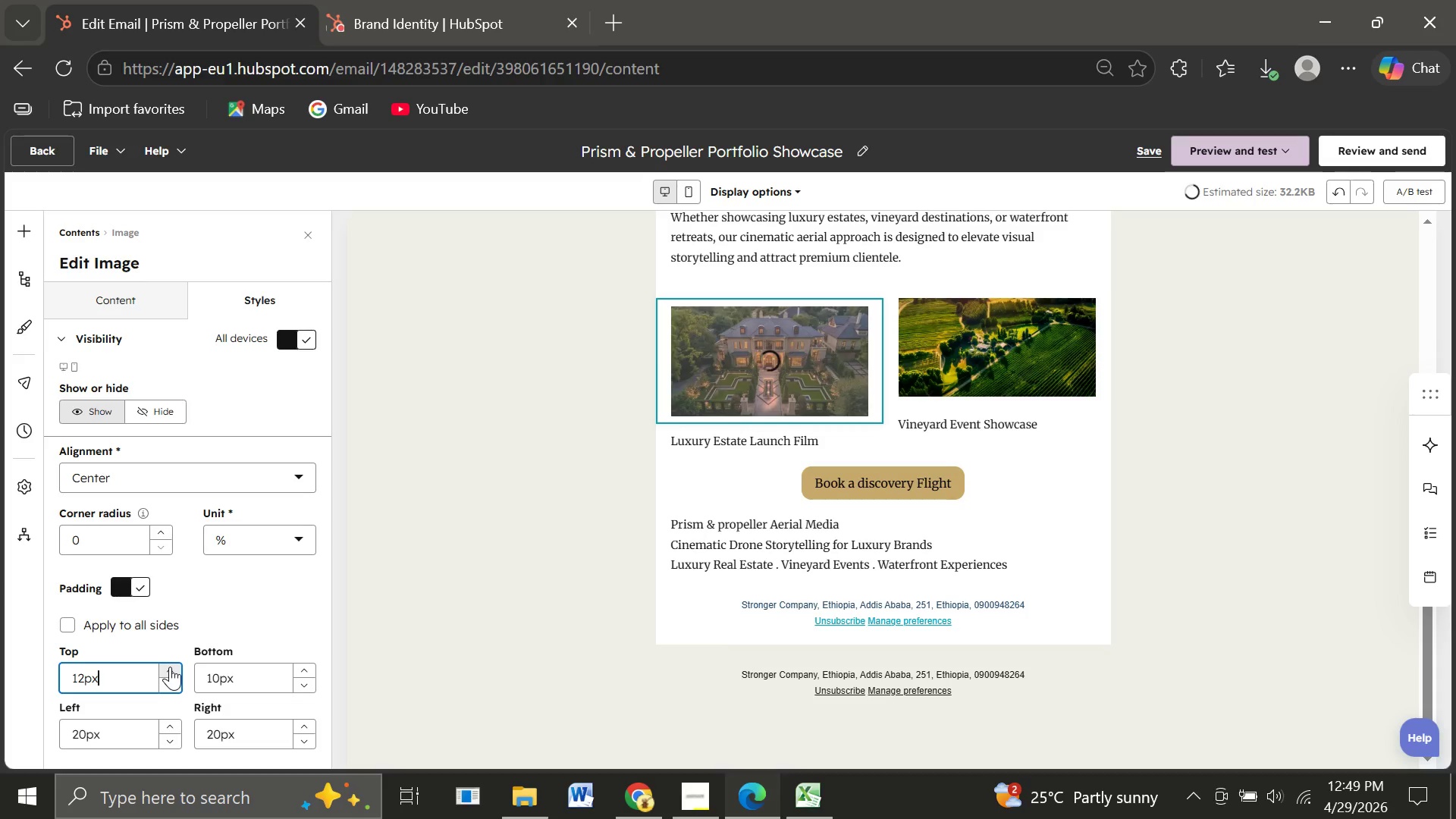 
triple_click([170, 667])
 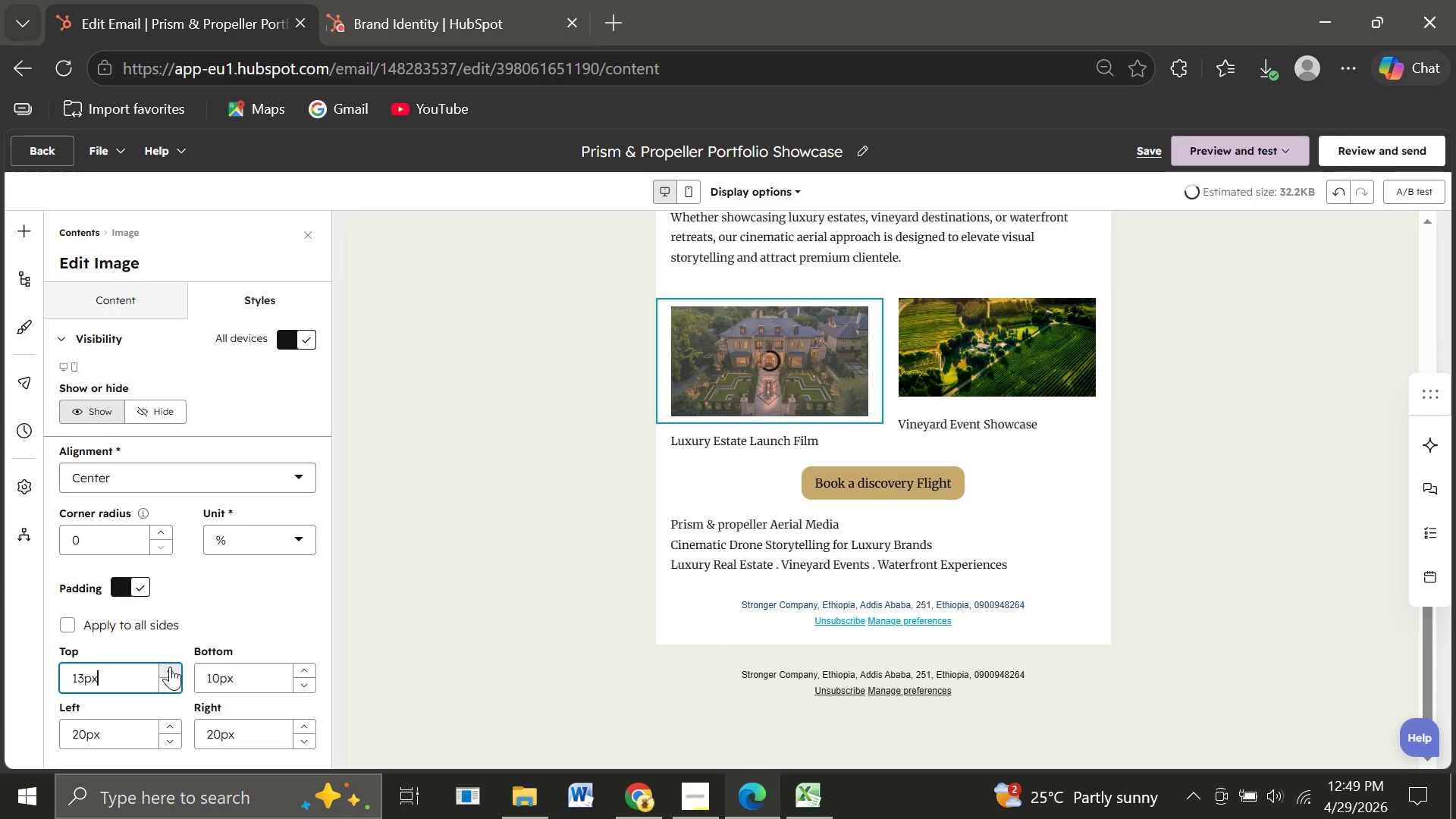 
triple_click([170, 667])
 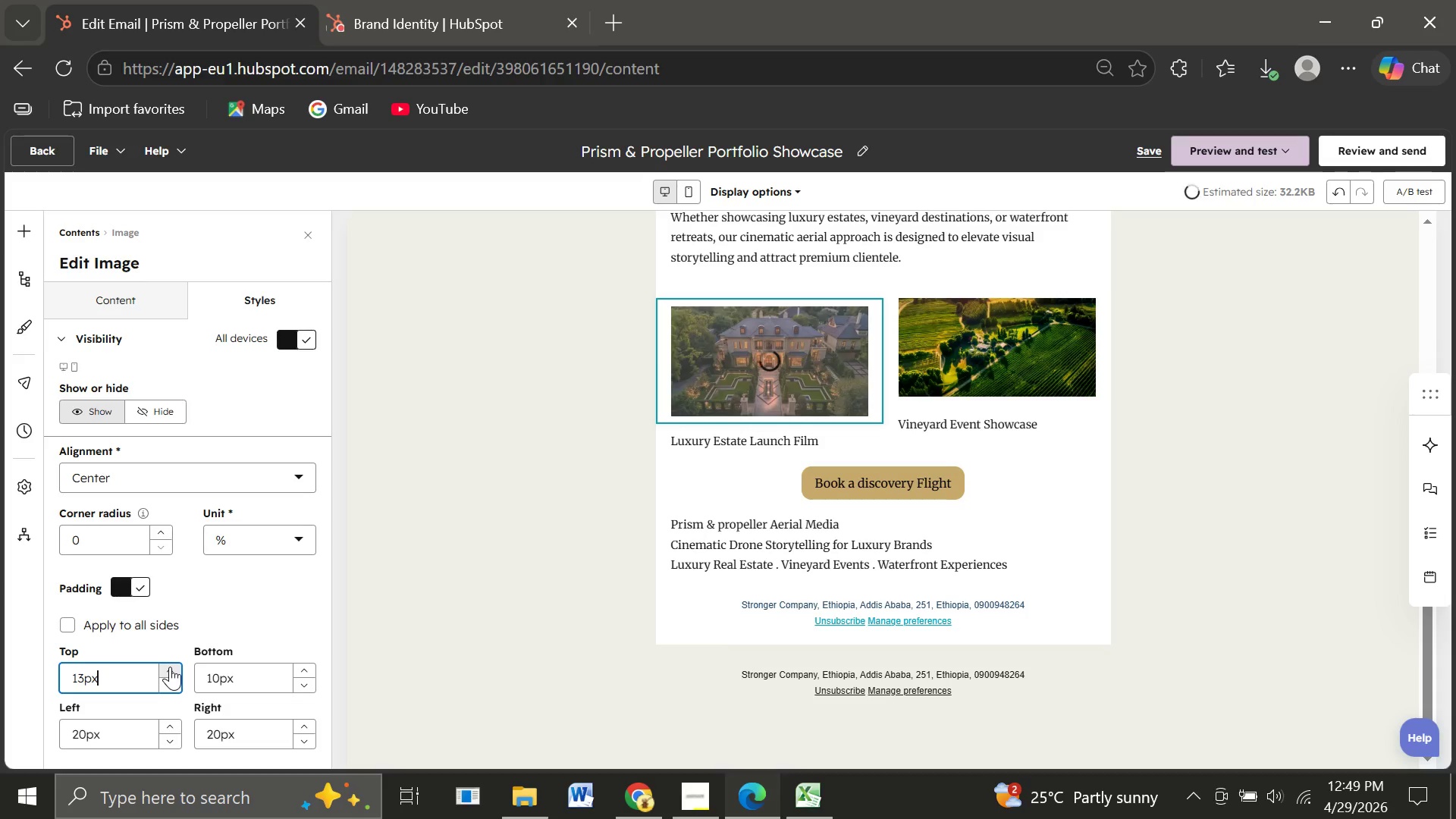 
triple_click([170, 667])
 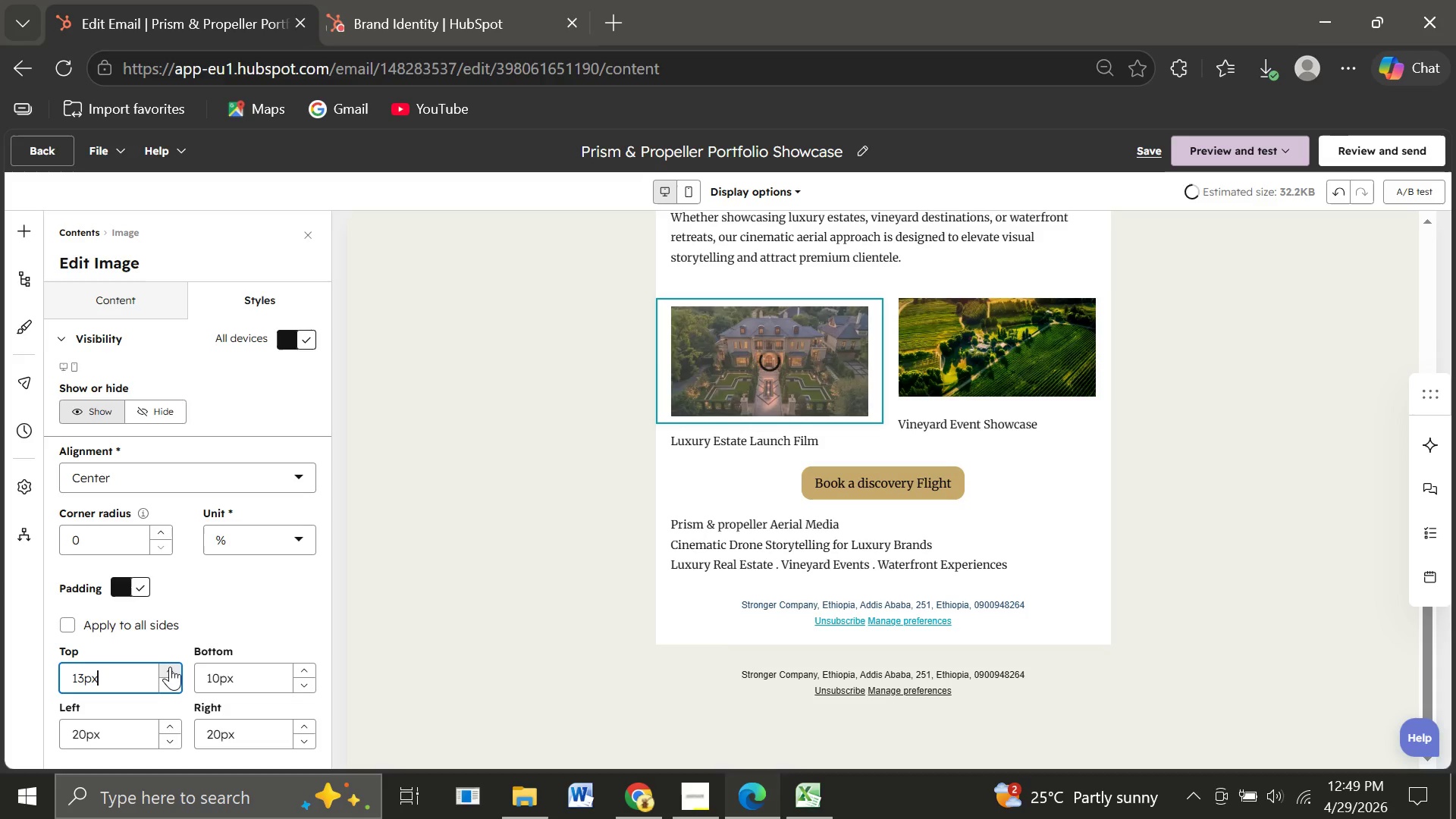 
triple_click([170, 667])
 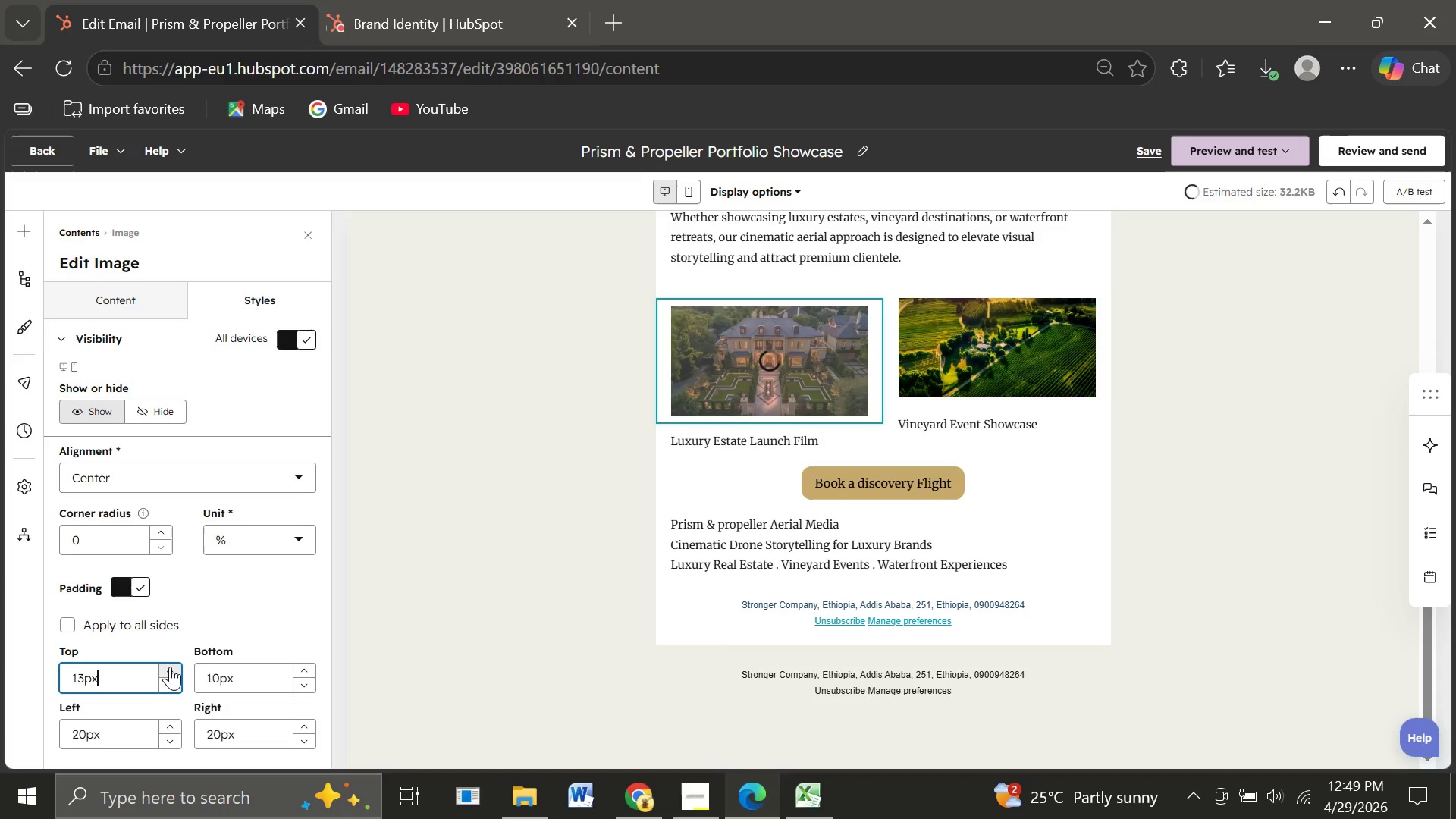 
triple_click([170, 667])
 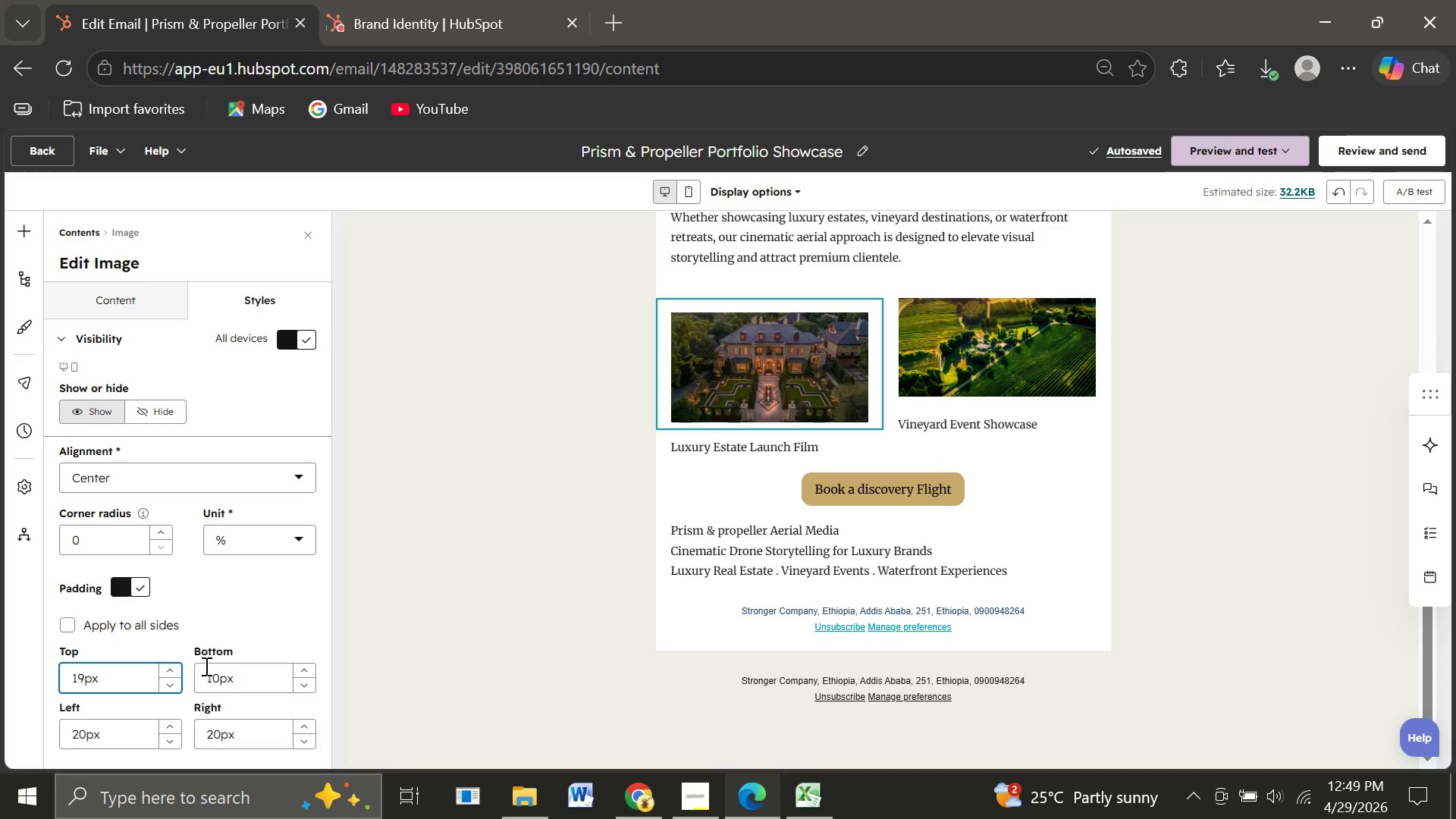 
wait(10.39)
 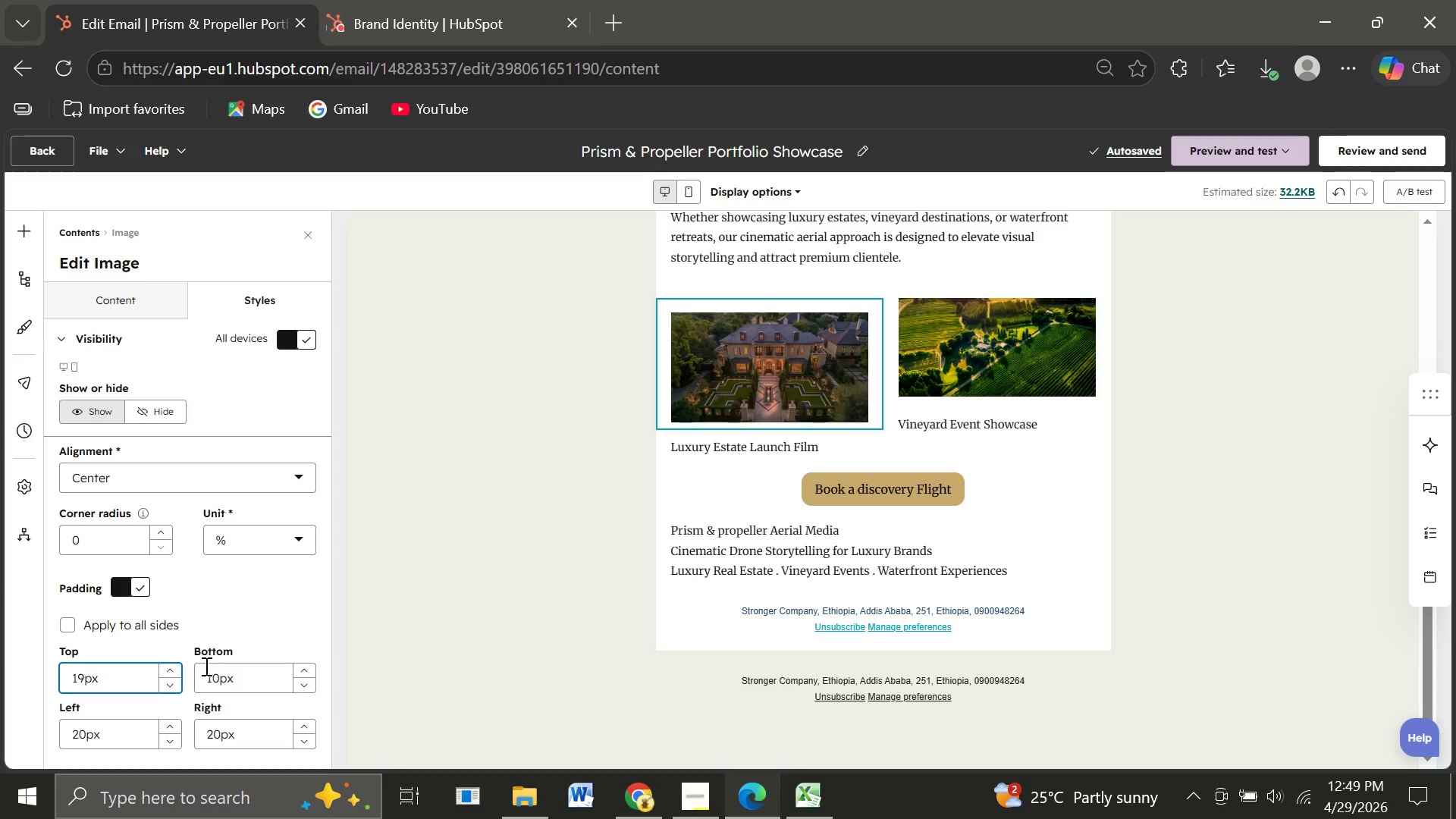 
double_click([300, 686])
 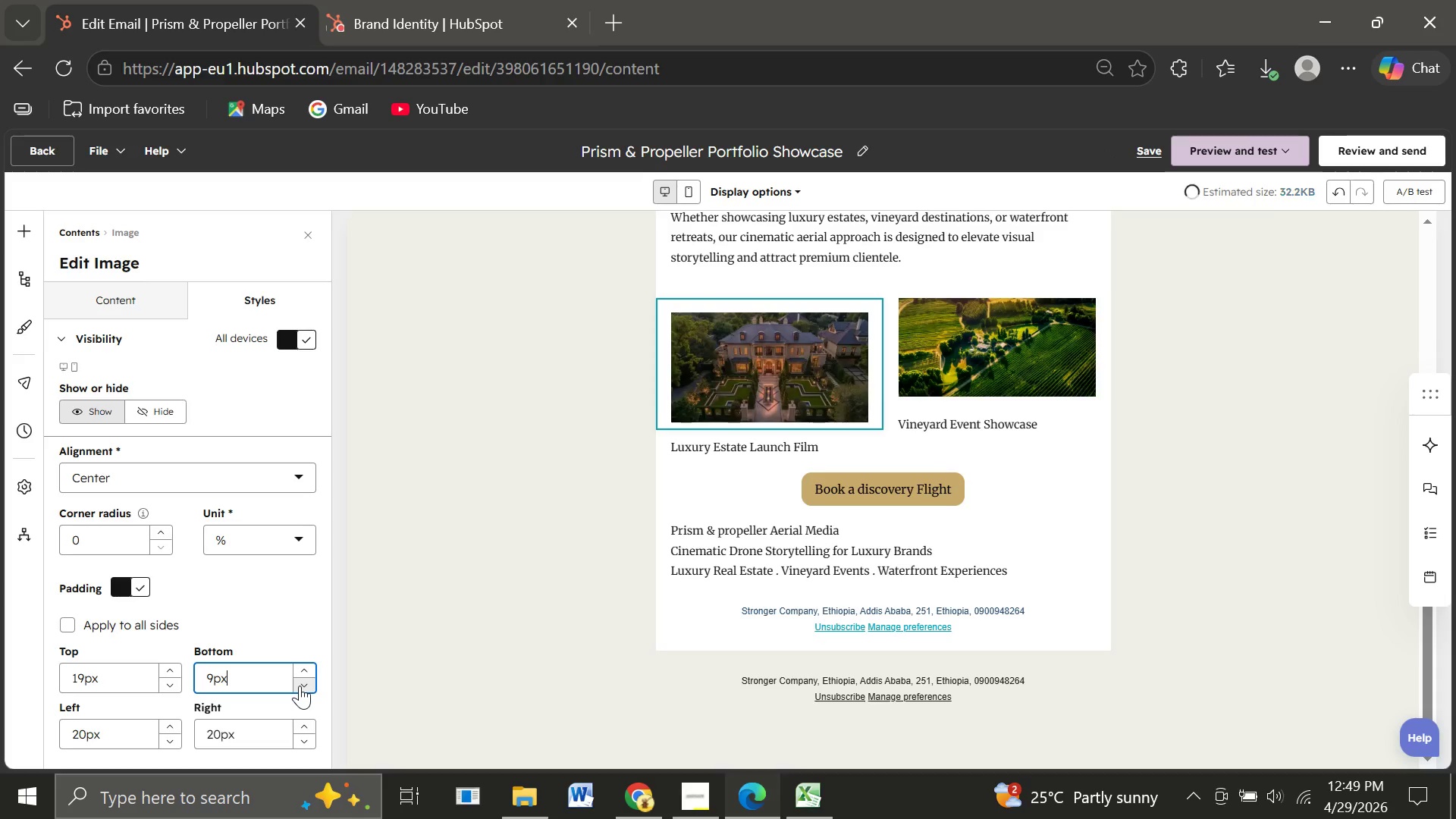 
triple_click([300, 686])
 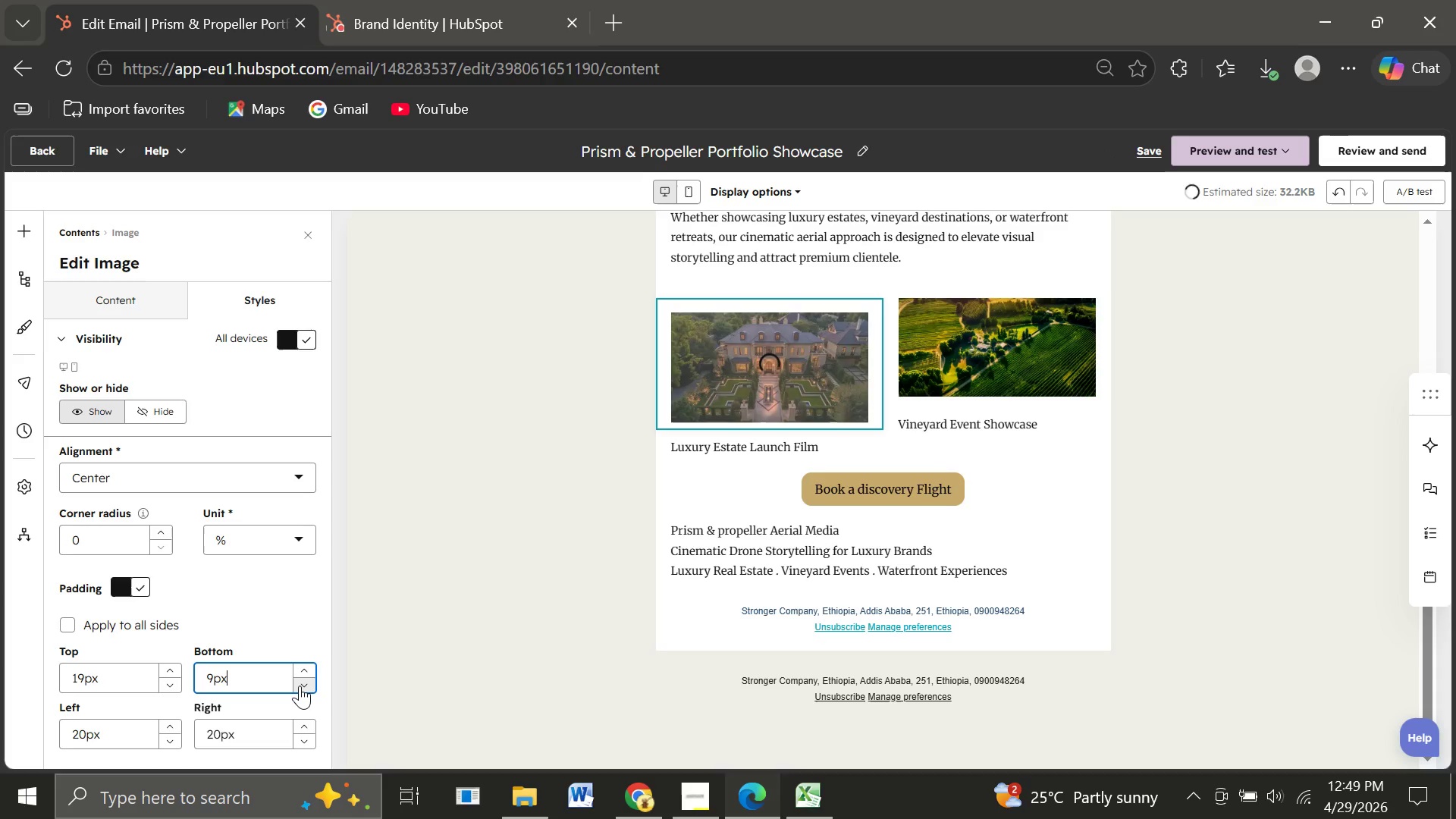 
triple_click([300, 686])
 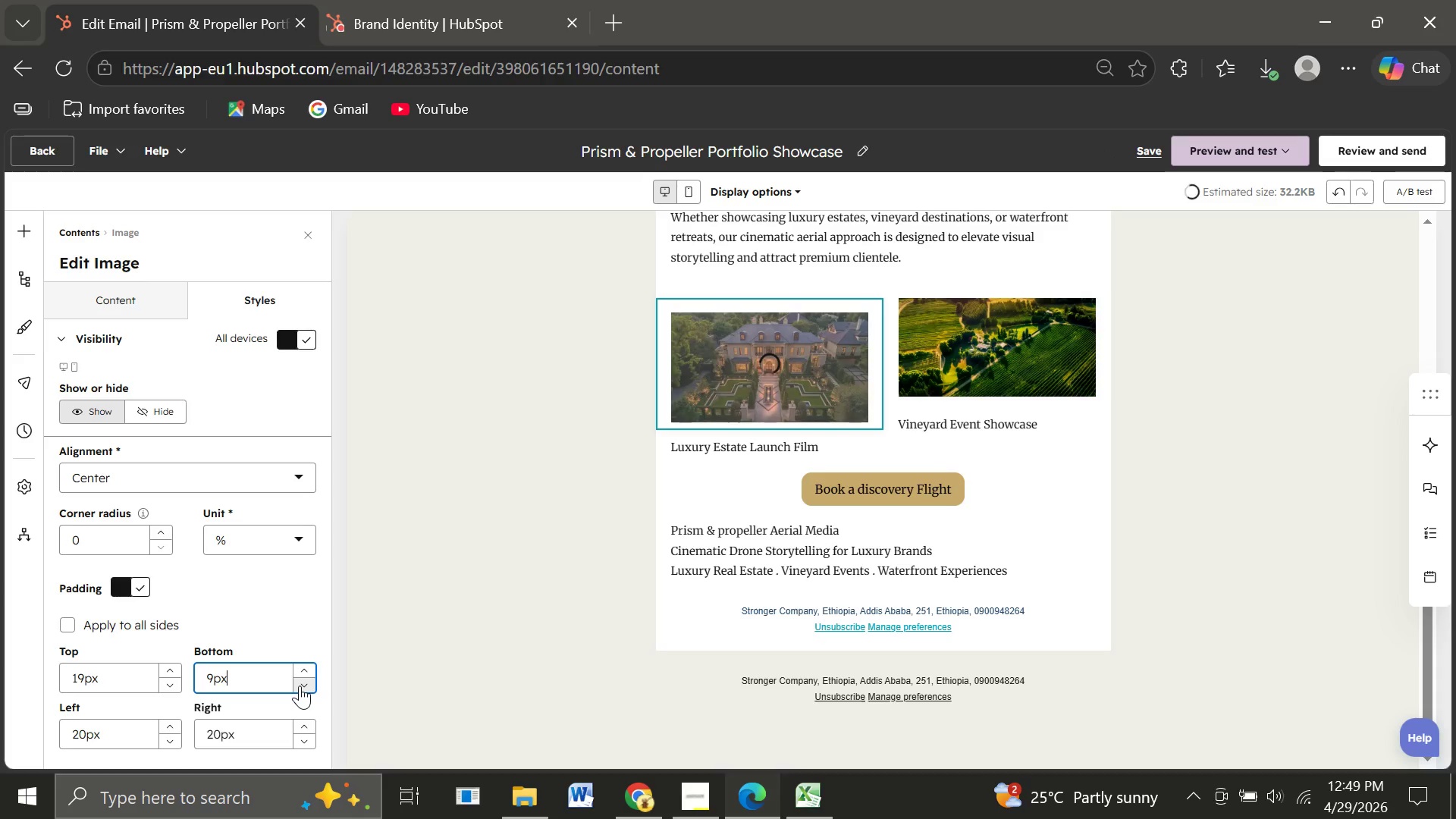 
triple_click([300, 686])
 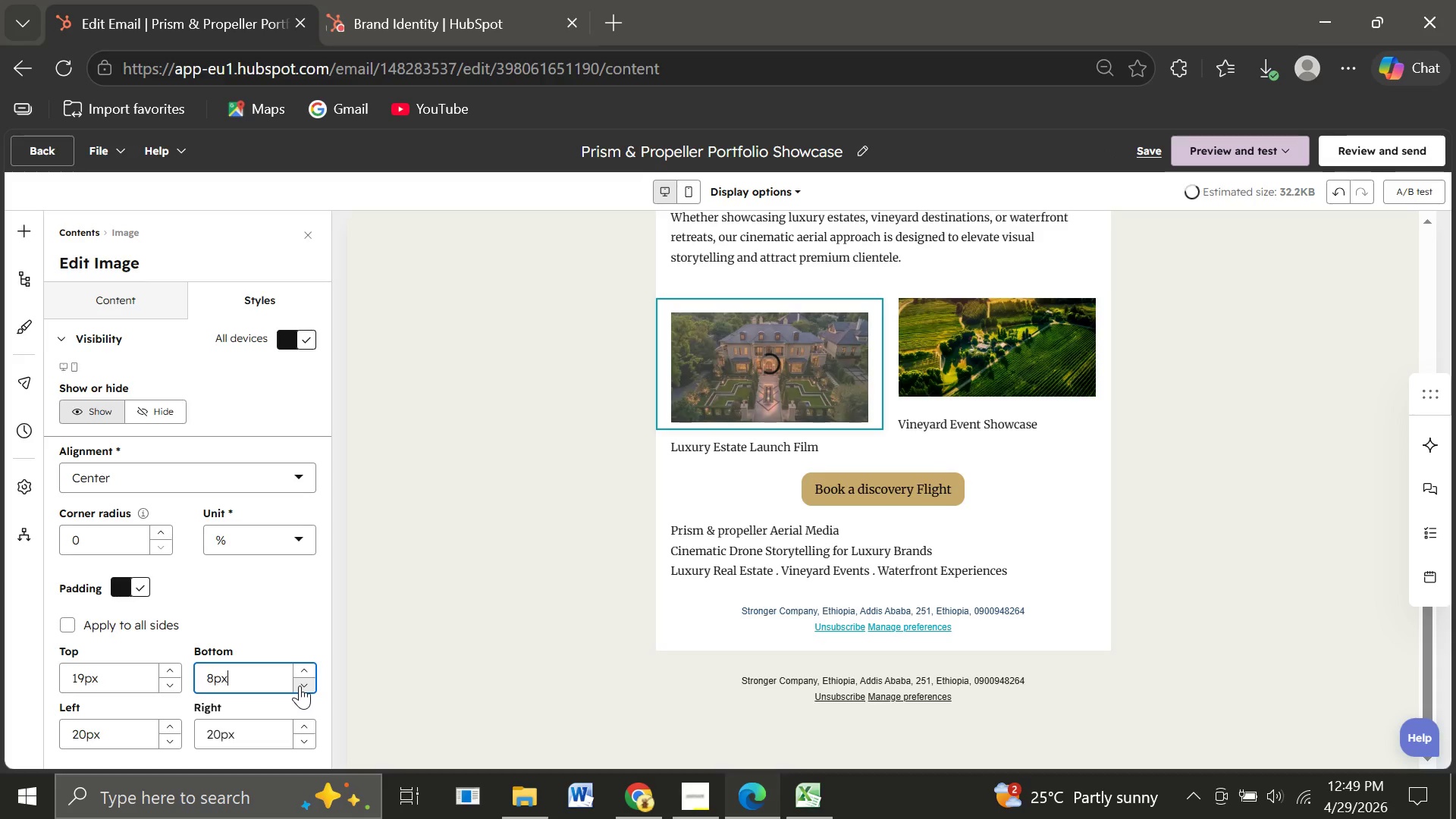 
triple_click([300, 686])
 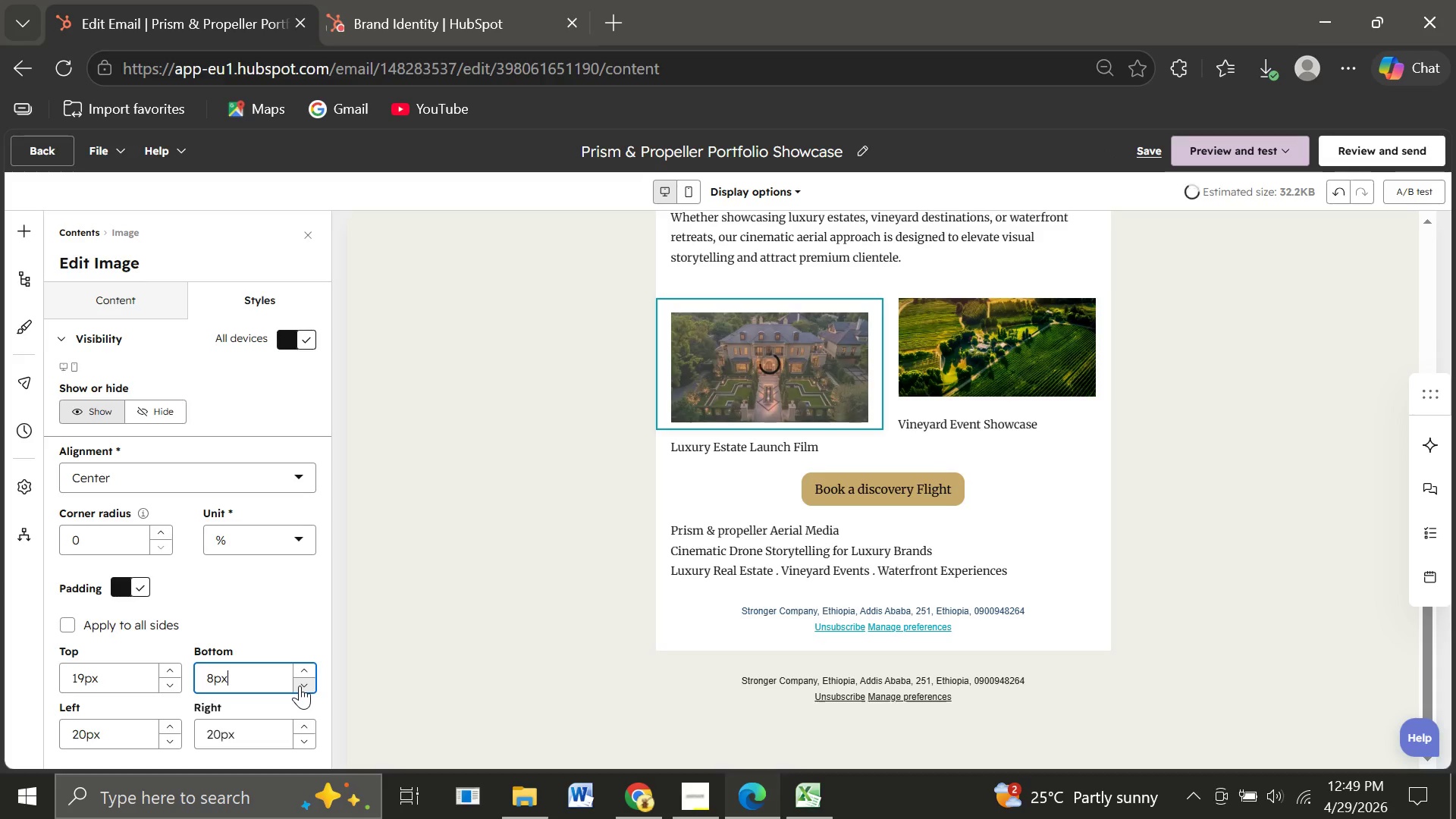 
triple_click([300, 686])
 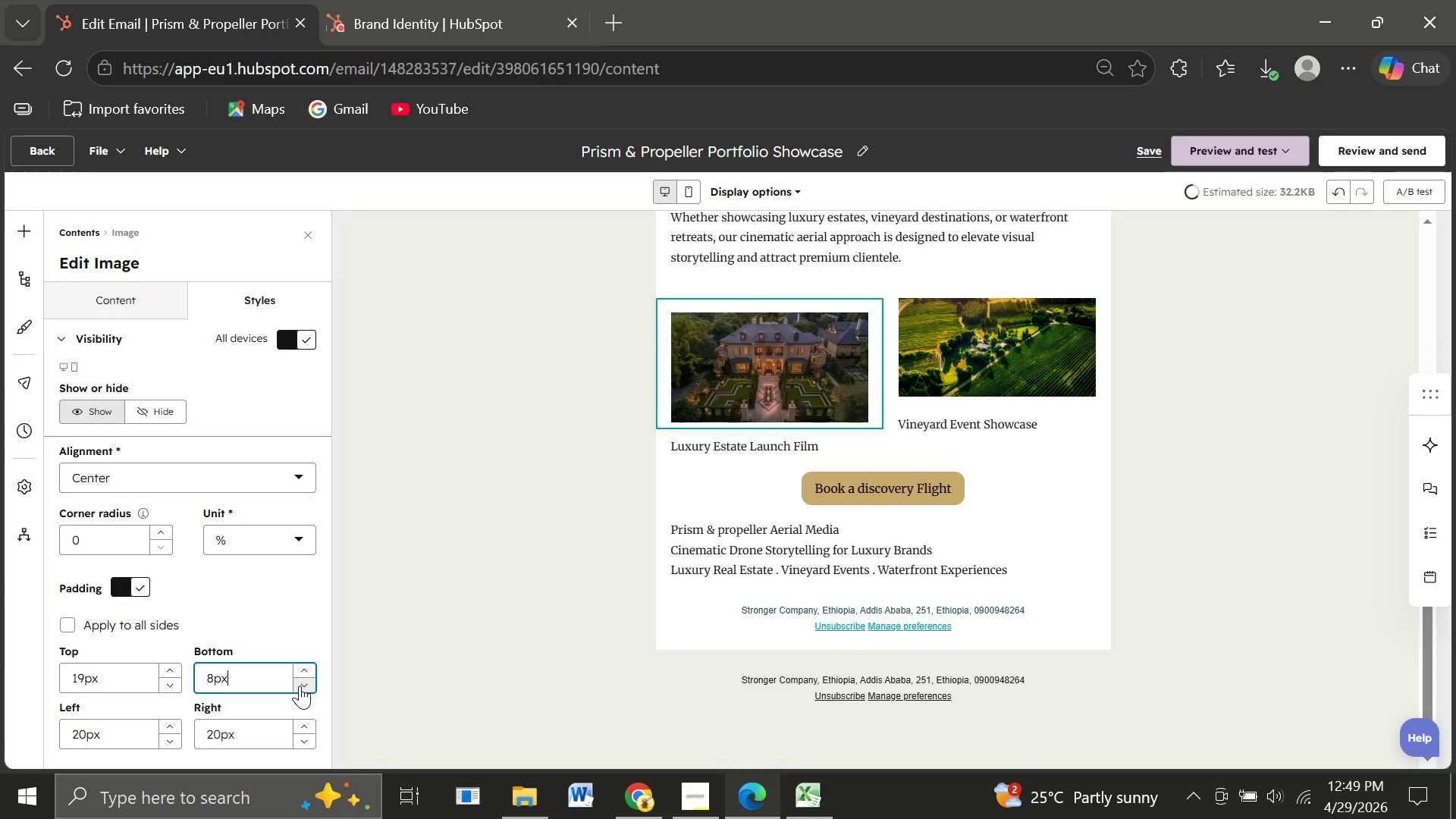 
triple_click([300, 686])
 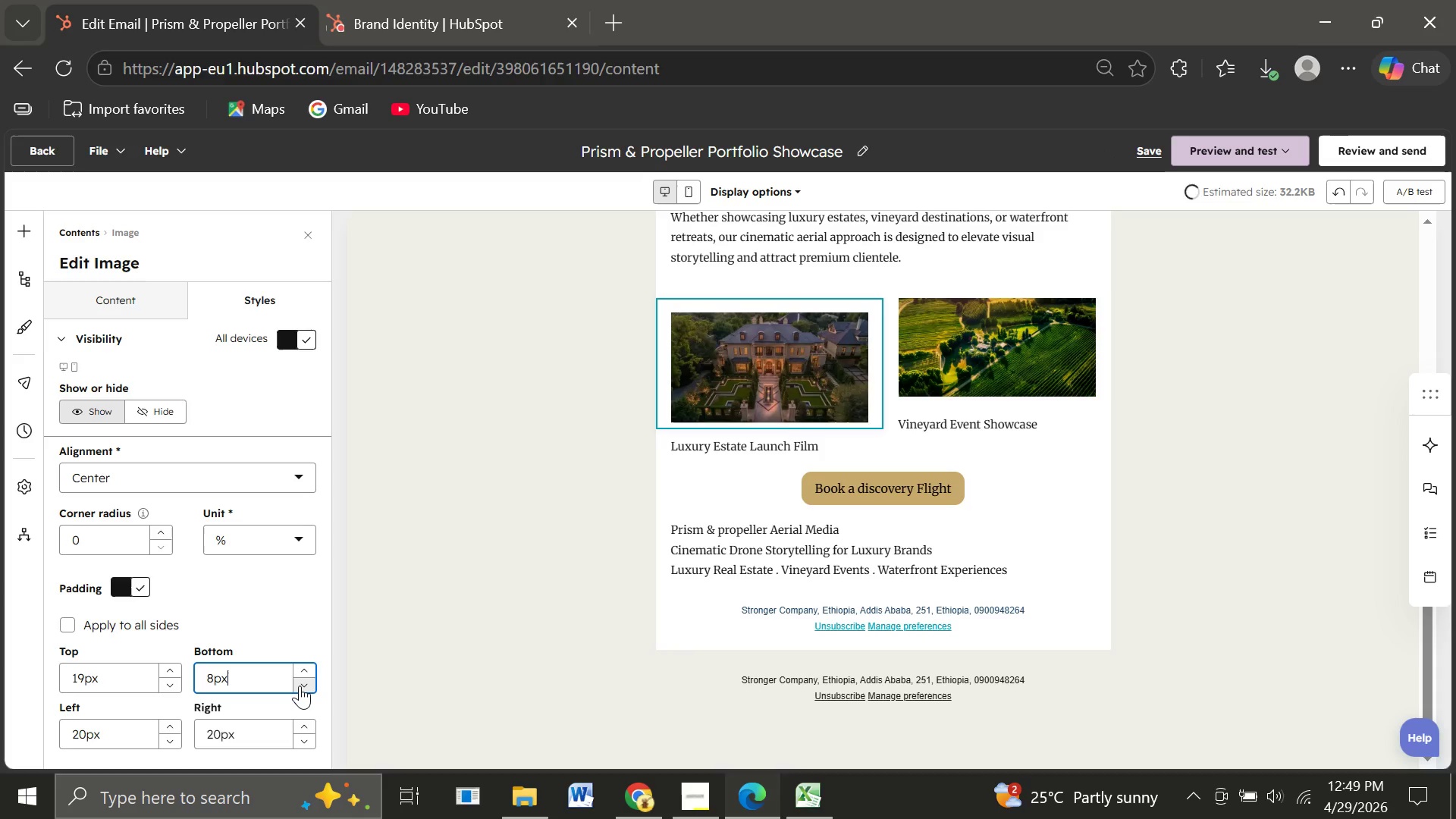 
triple_click([300, 686])
 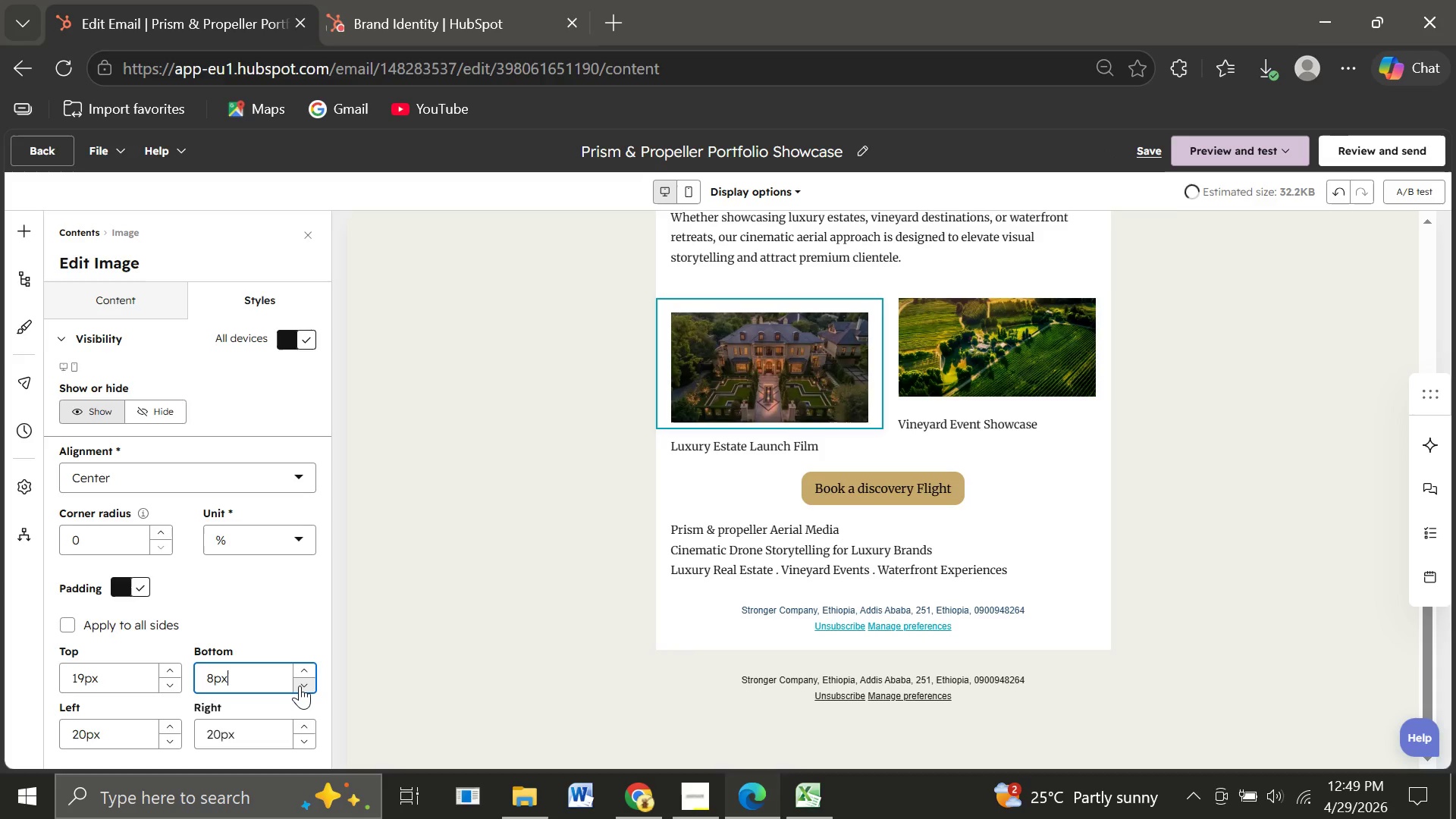 
triple_click([300, 686])
 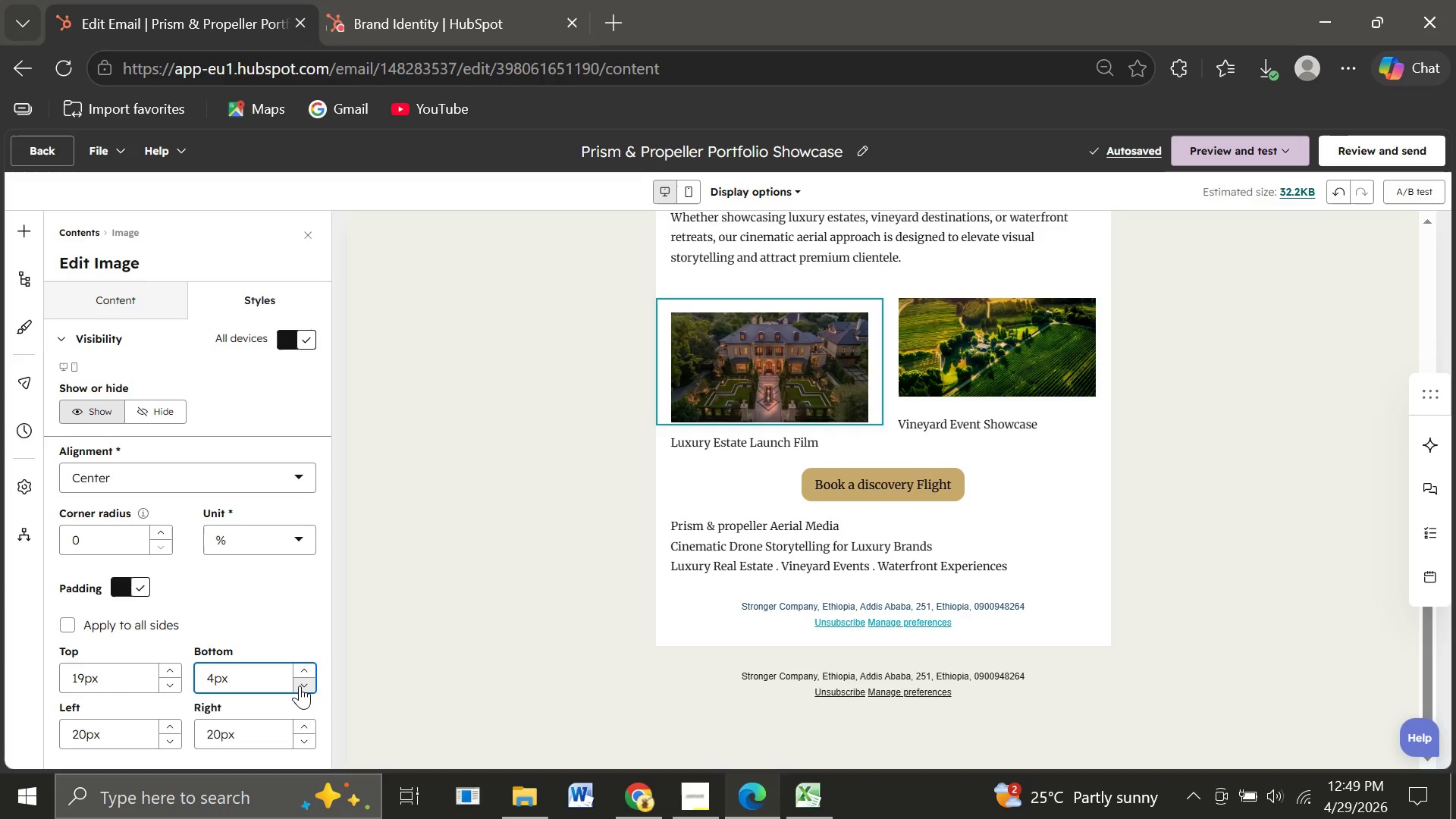 
wait(10.73)
 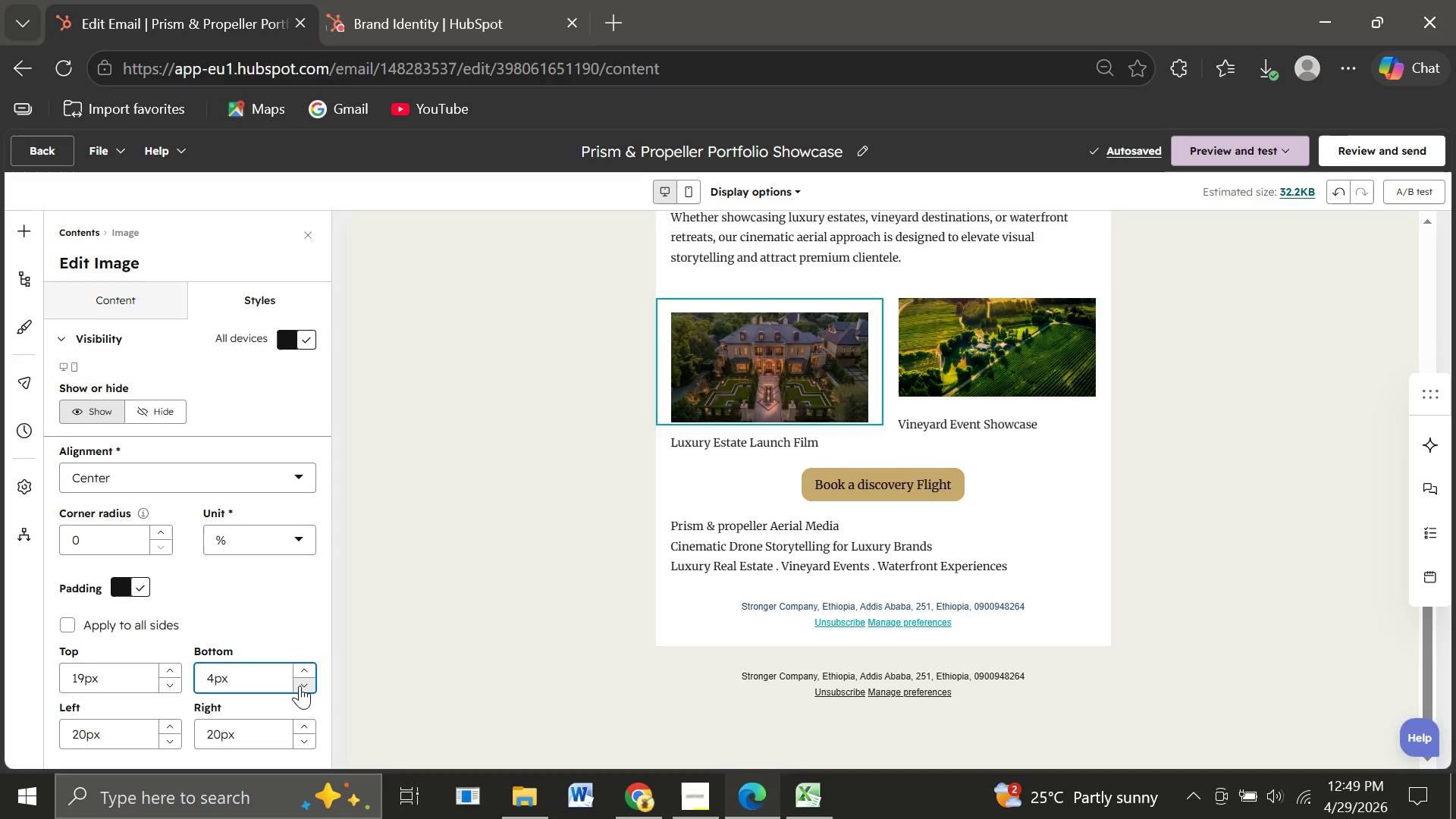 
left_click([300, 686])
 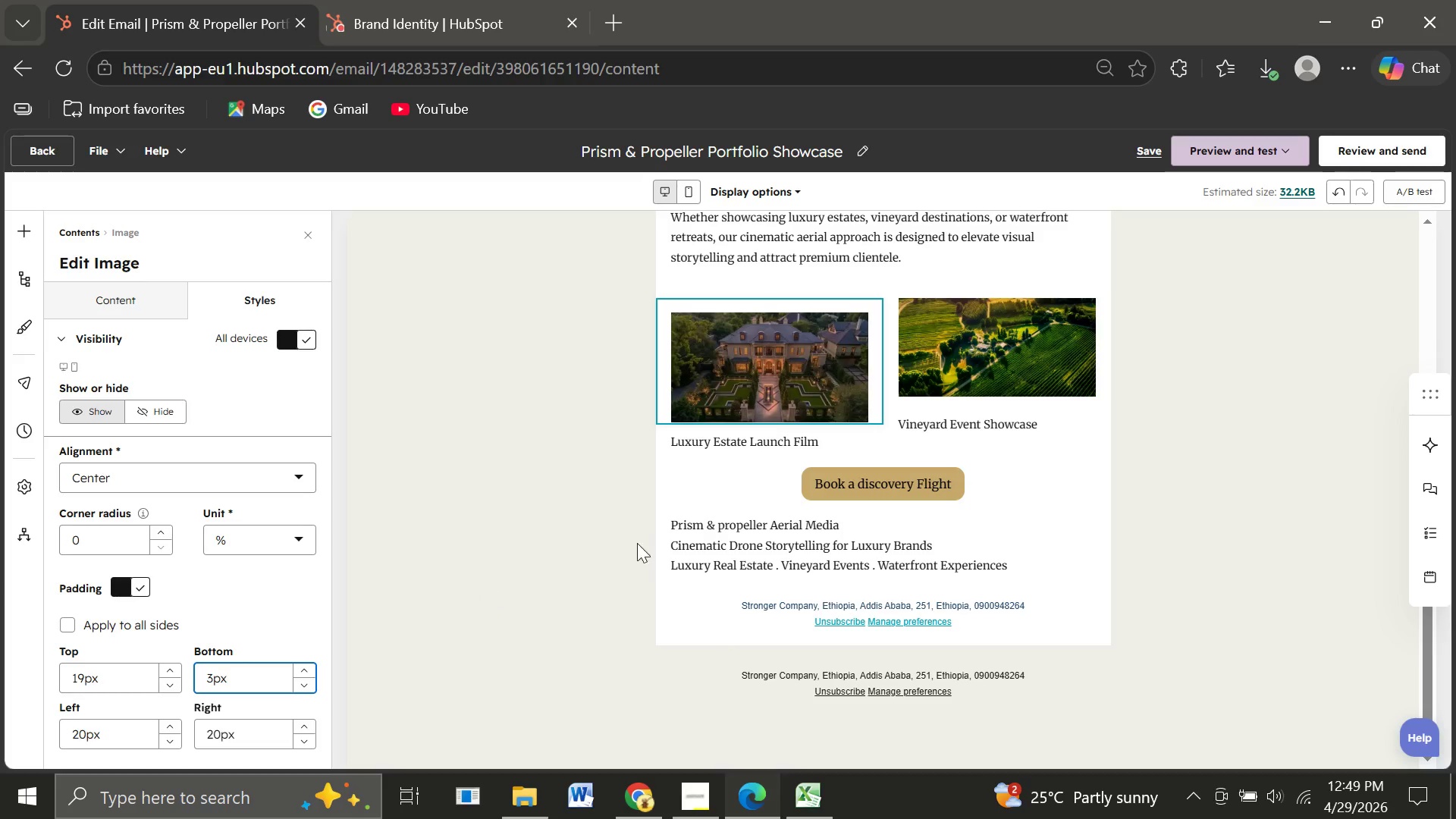 
left_click([1351, 460])
 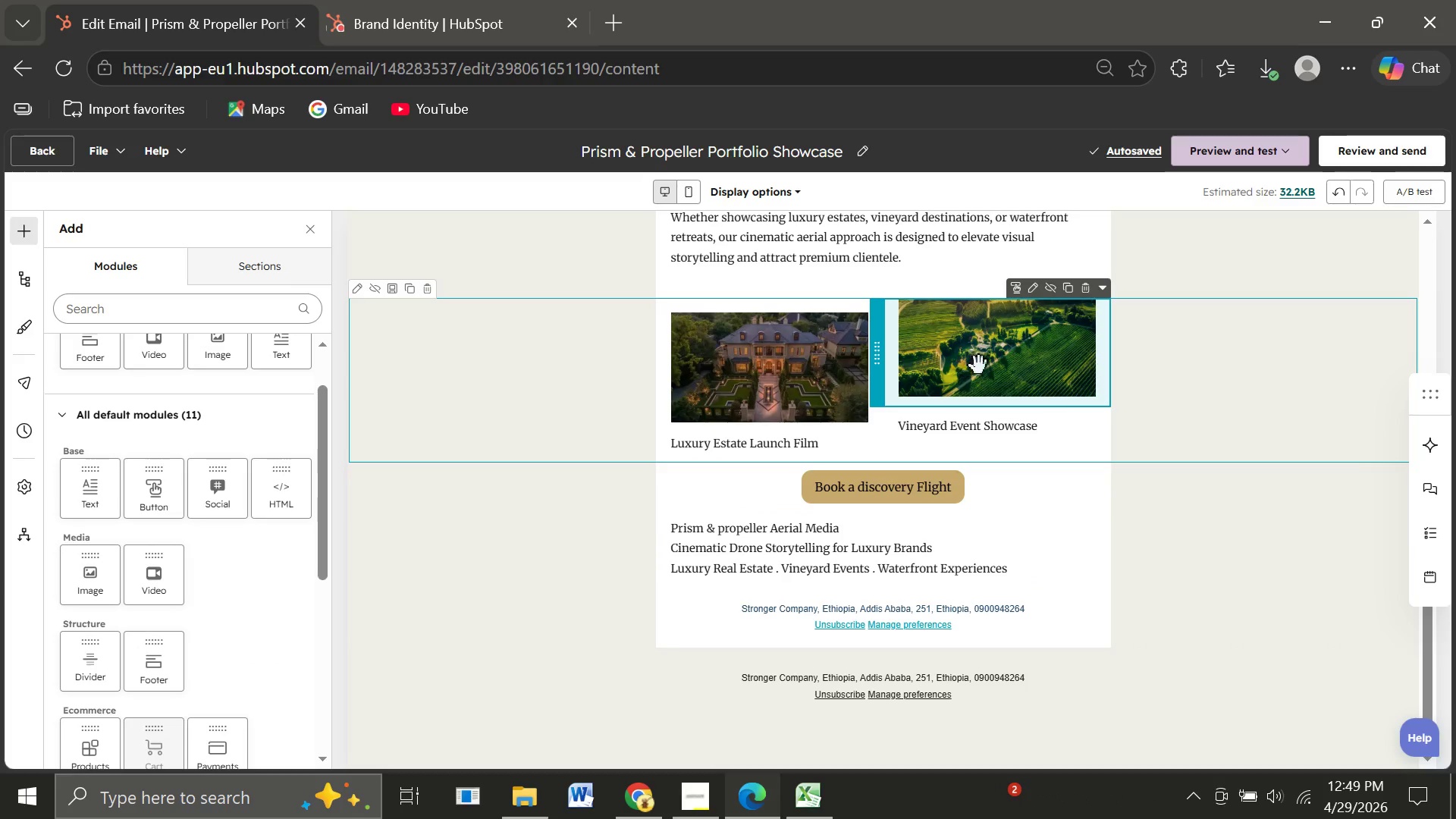 
left_click([1001, 373])
 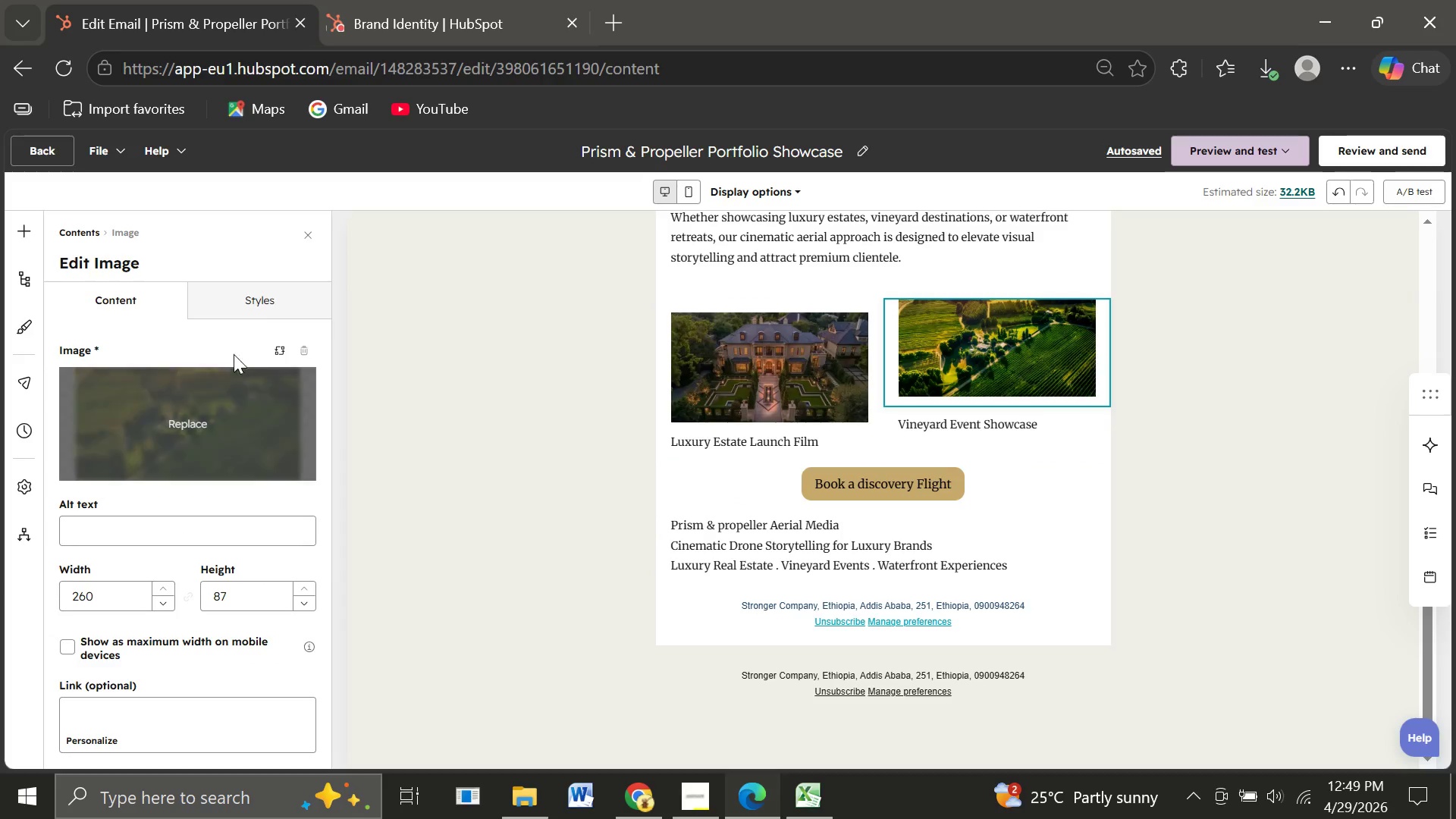 
left_click([253, 312])
 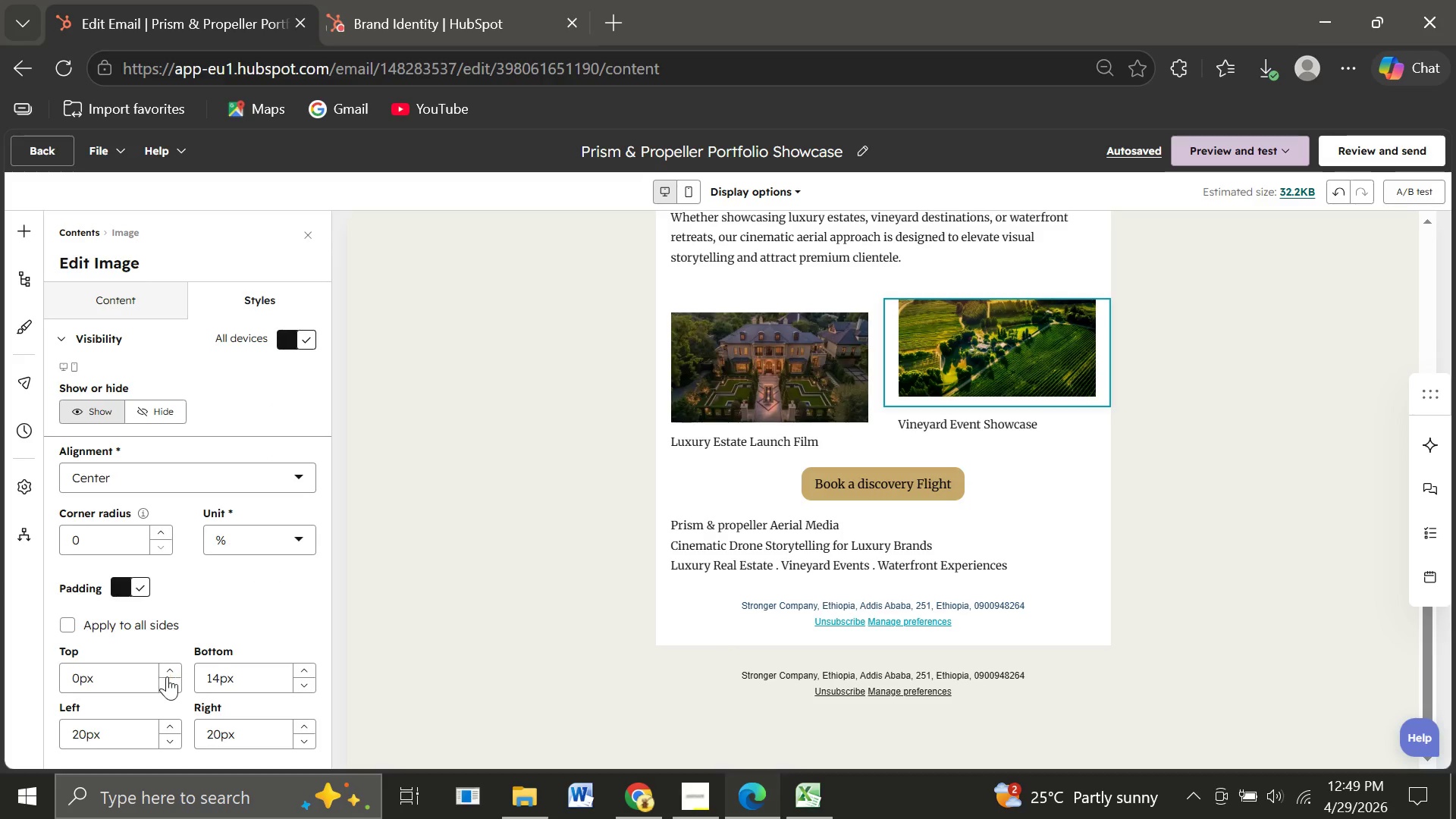 
left_click([167, 675])
 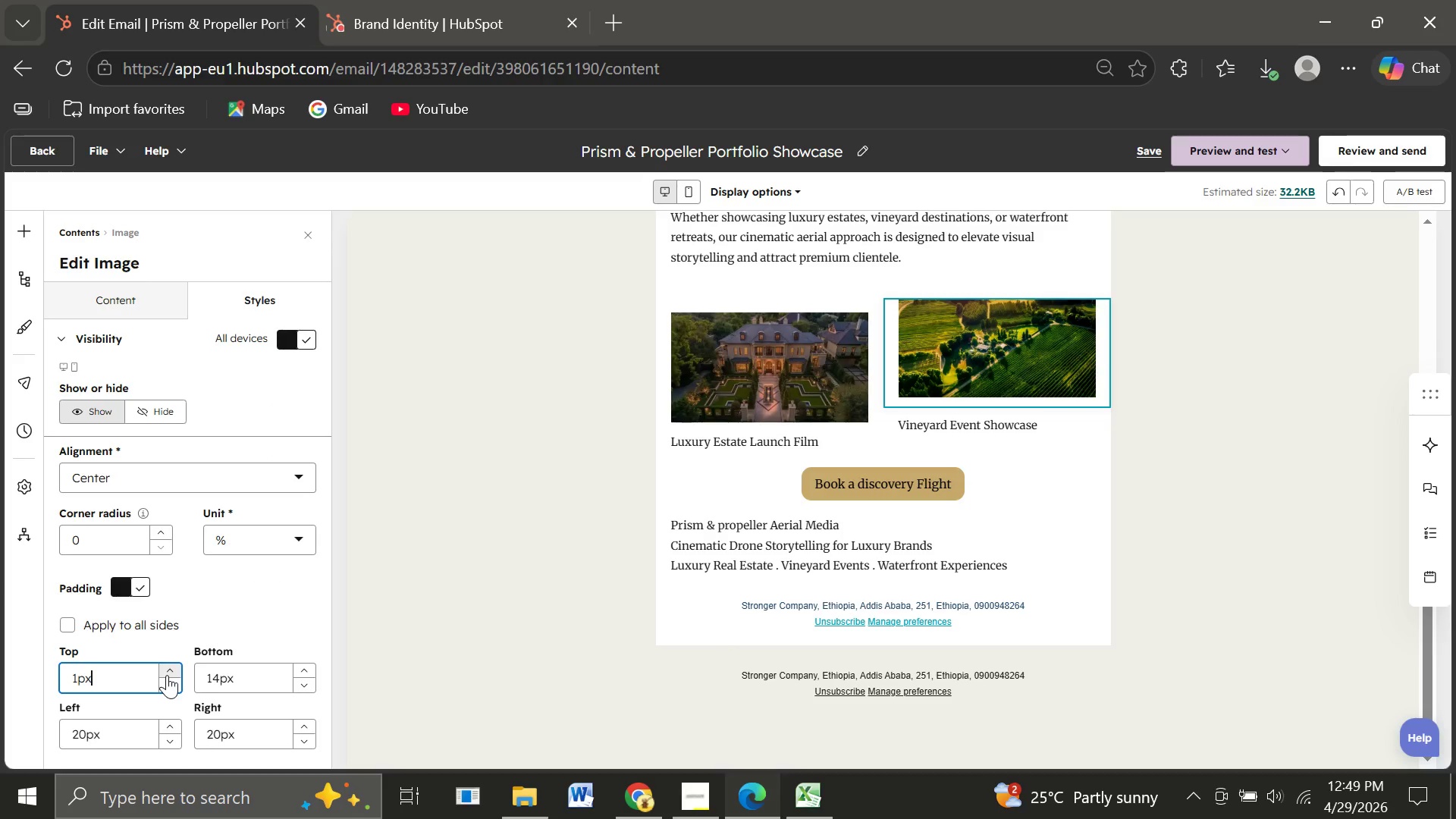 
double_click([167, 675])
 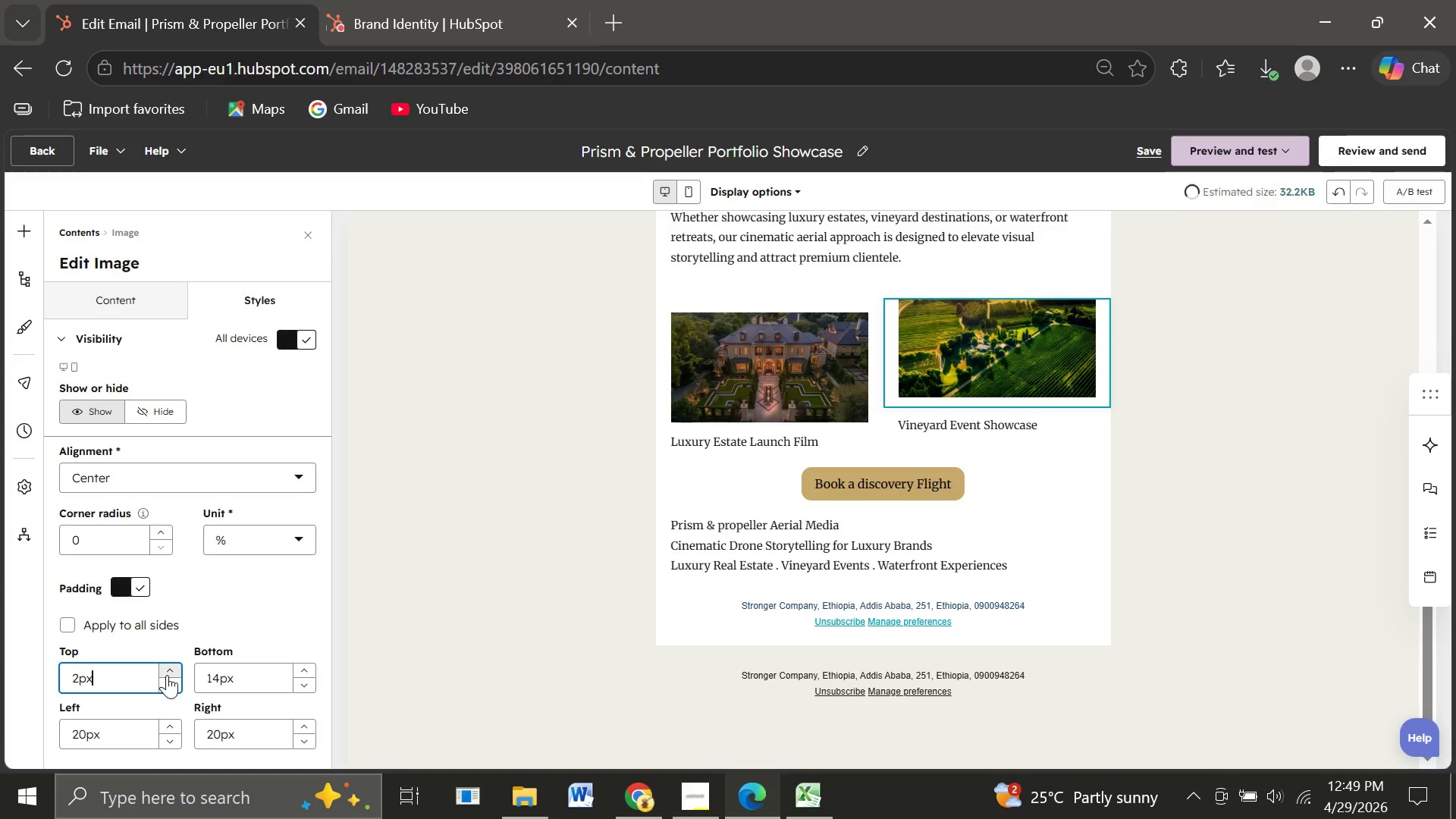 
triple_click([167, 675])
 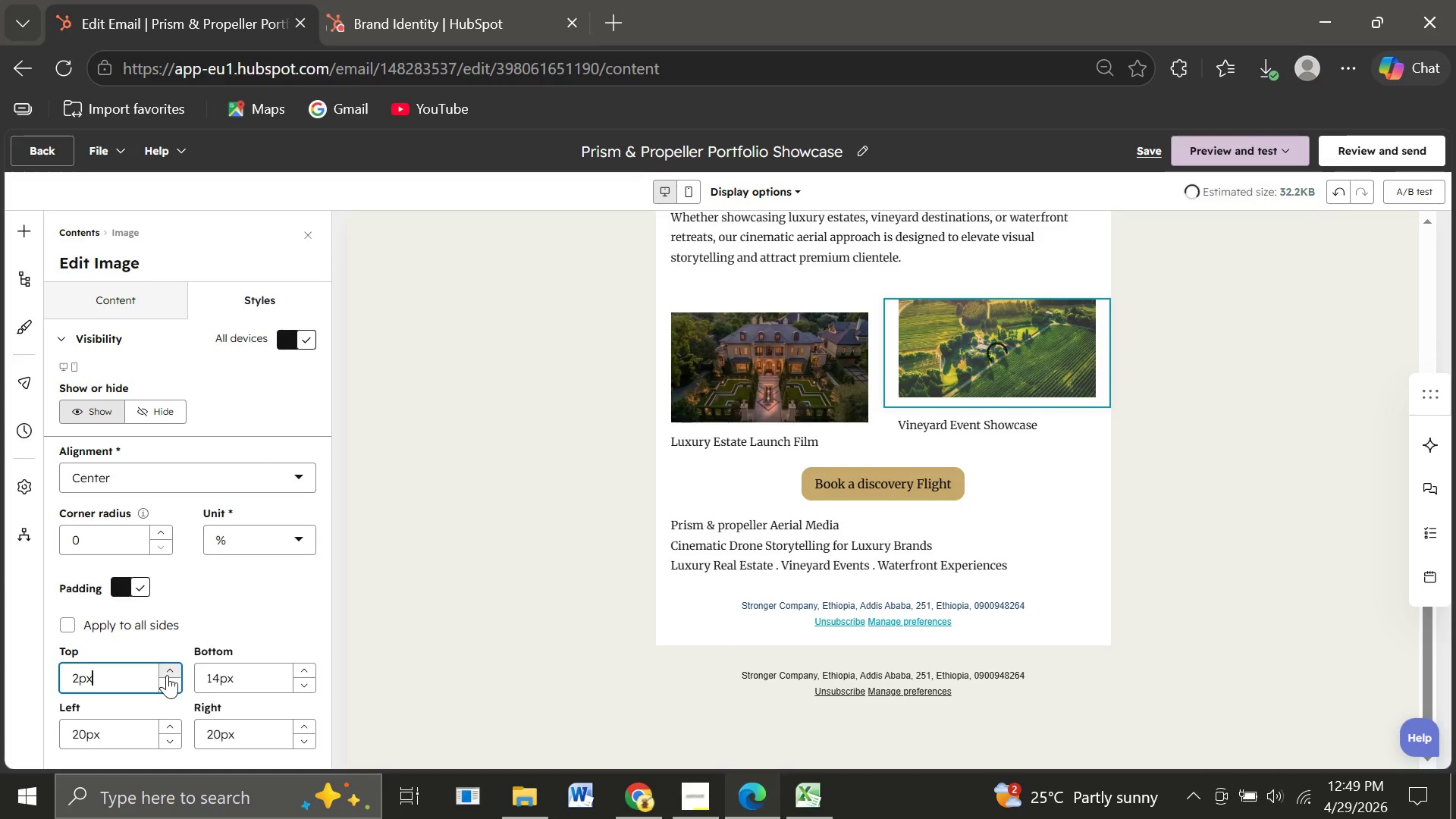 
triple_click([167, 675])
 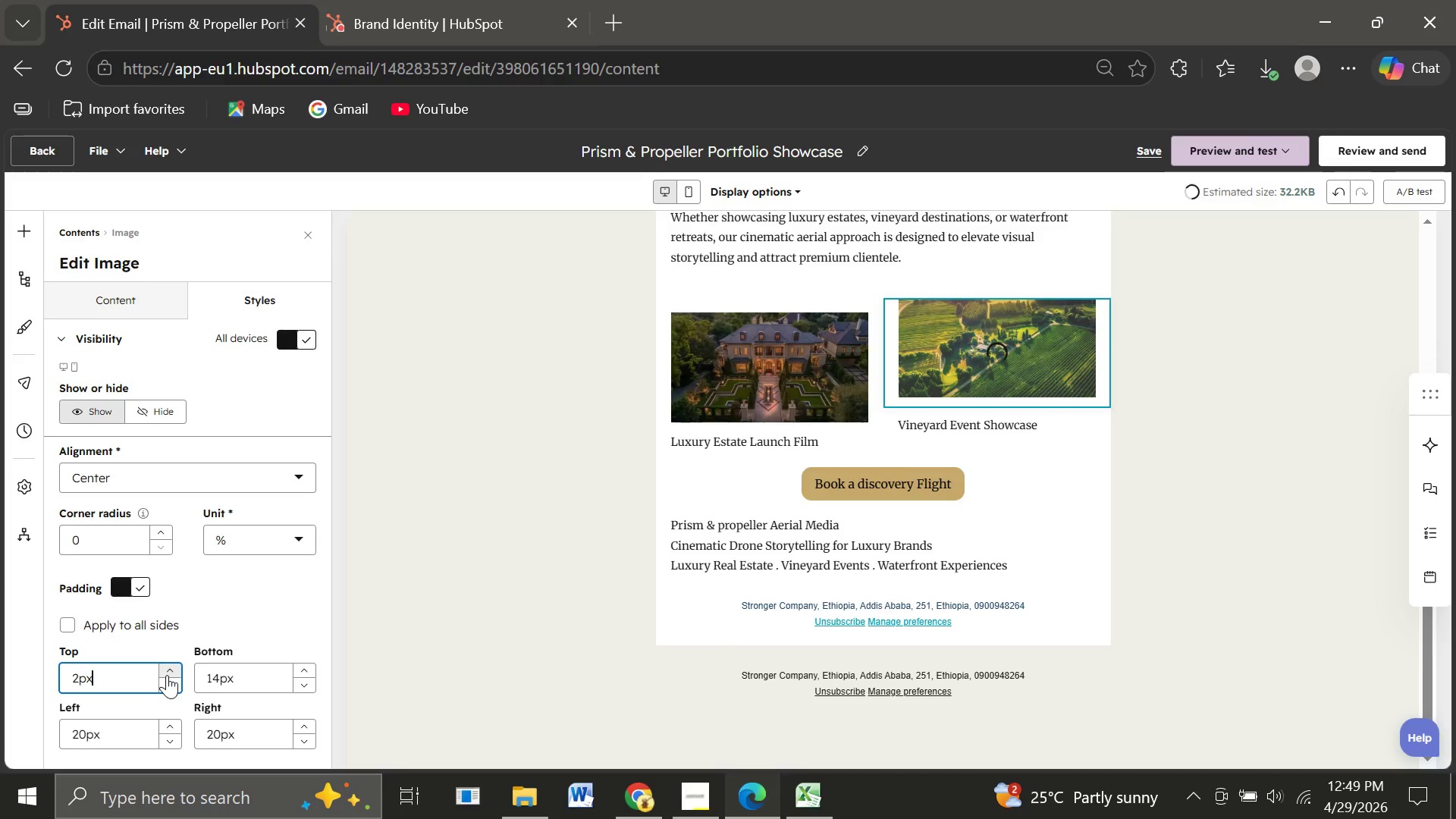 
triple_click([167, 675])
 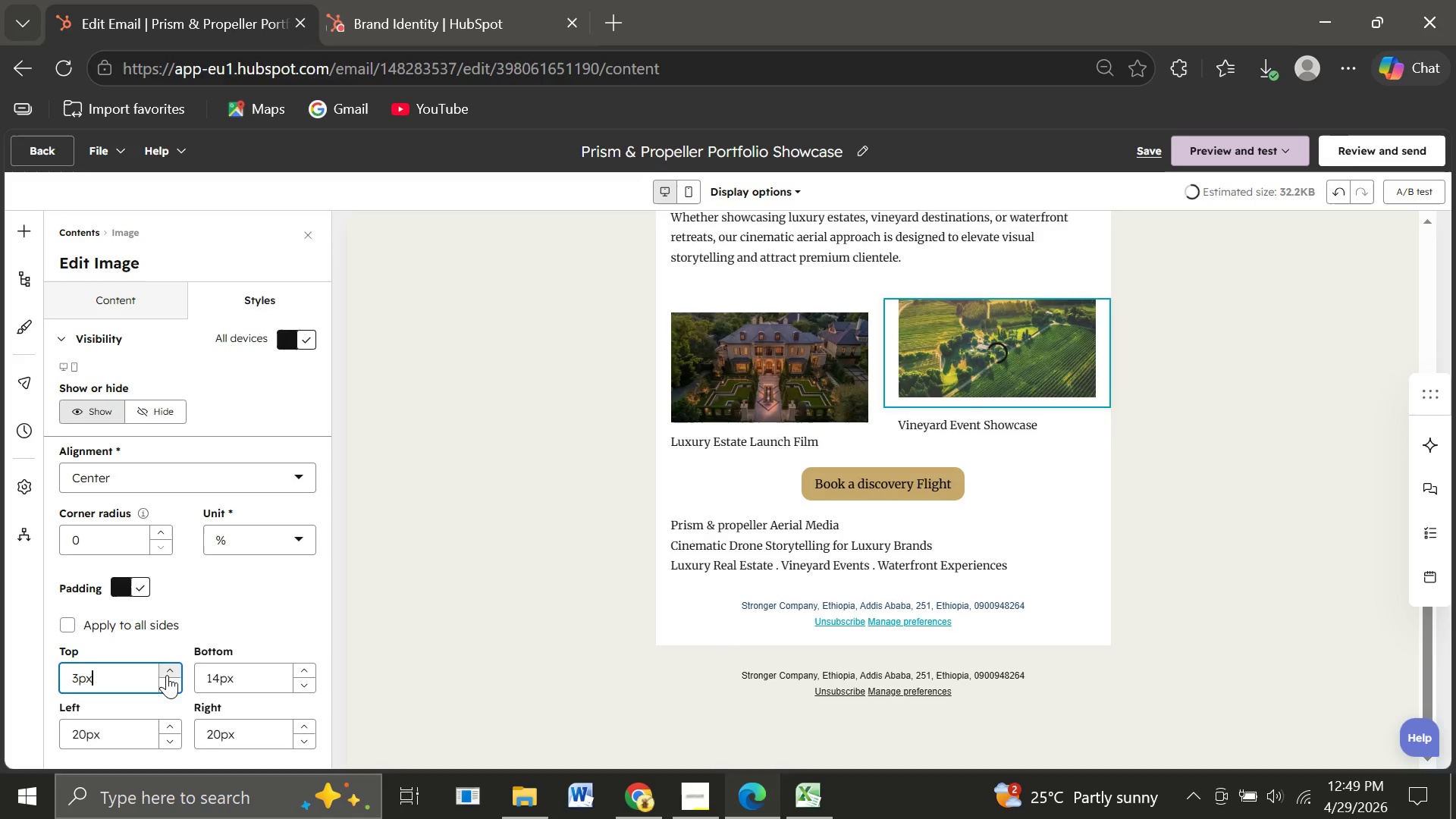 
triple_click([167, 675])
 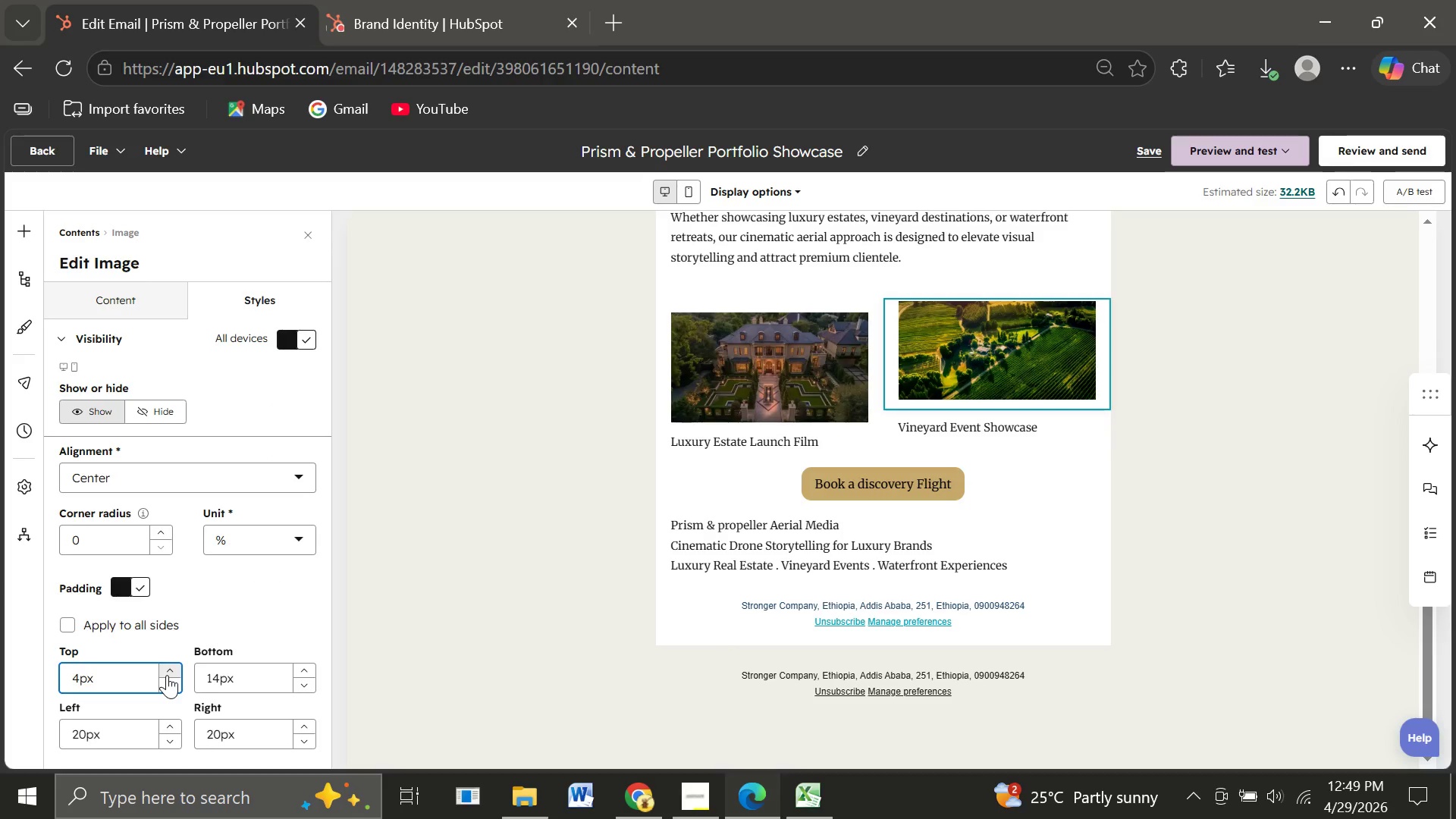 
double_click([167, 675])
 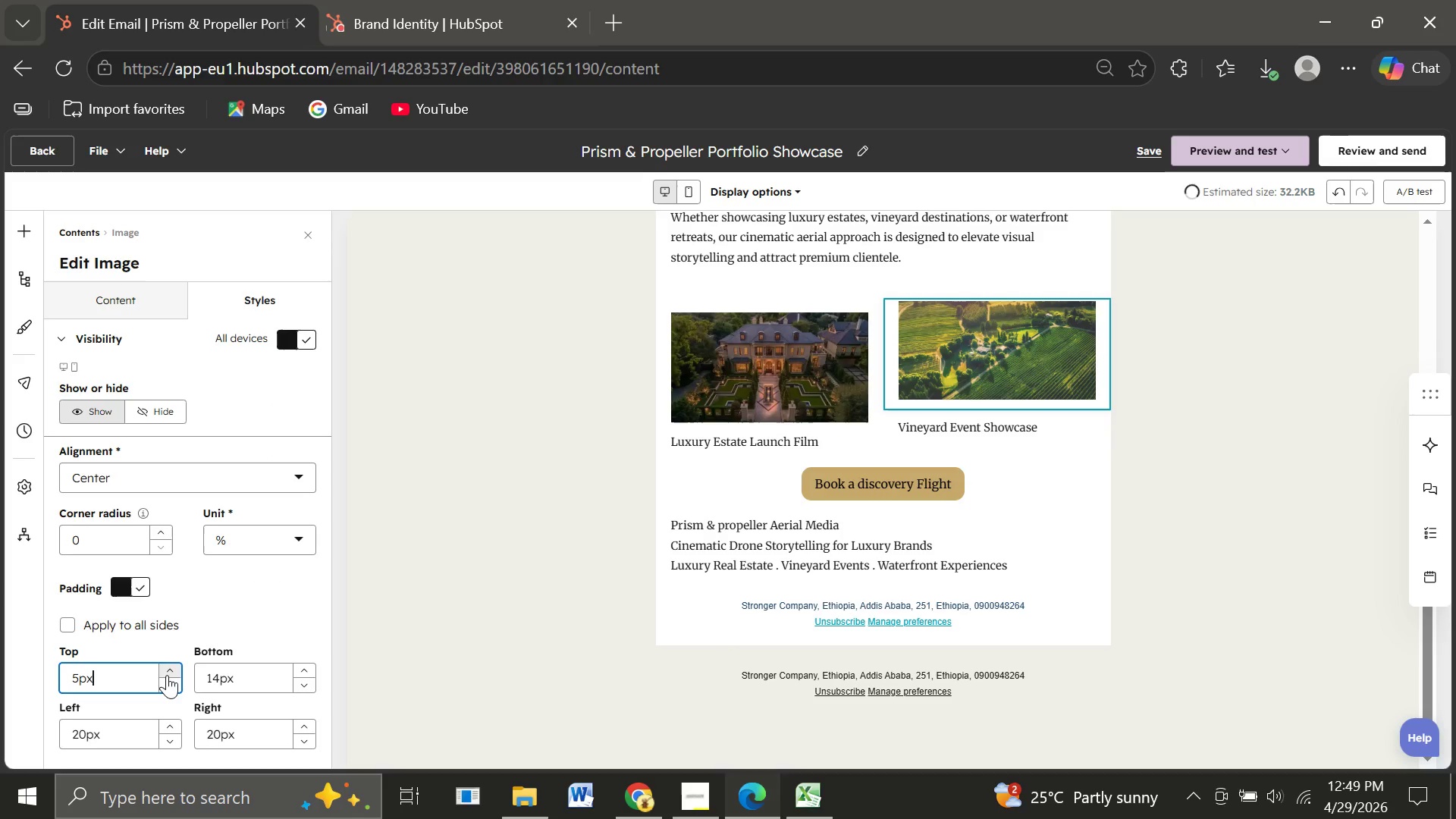 
triple_click([167, 675])
 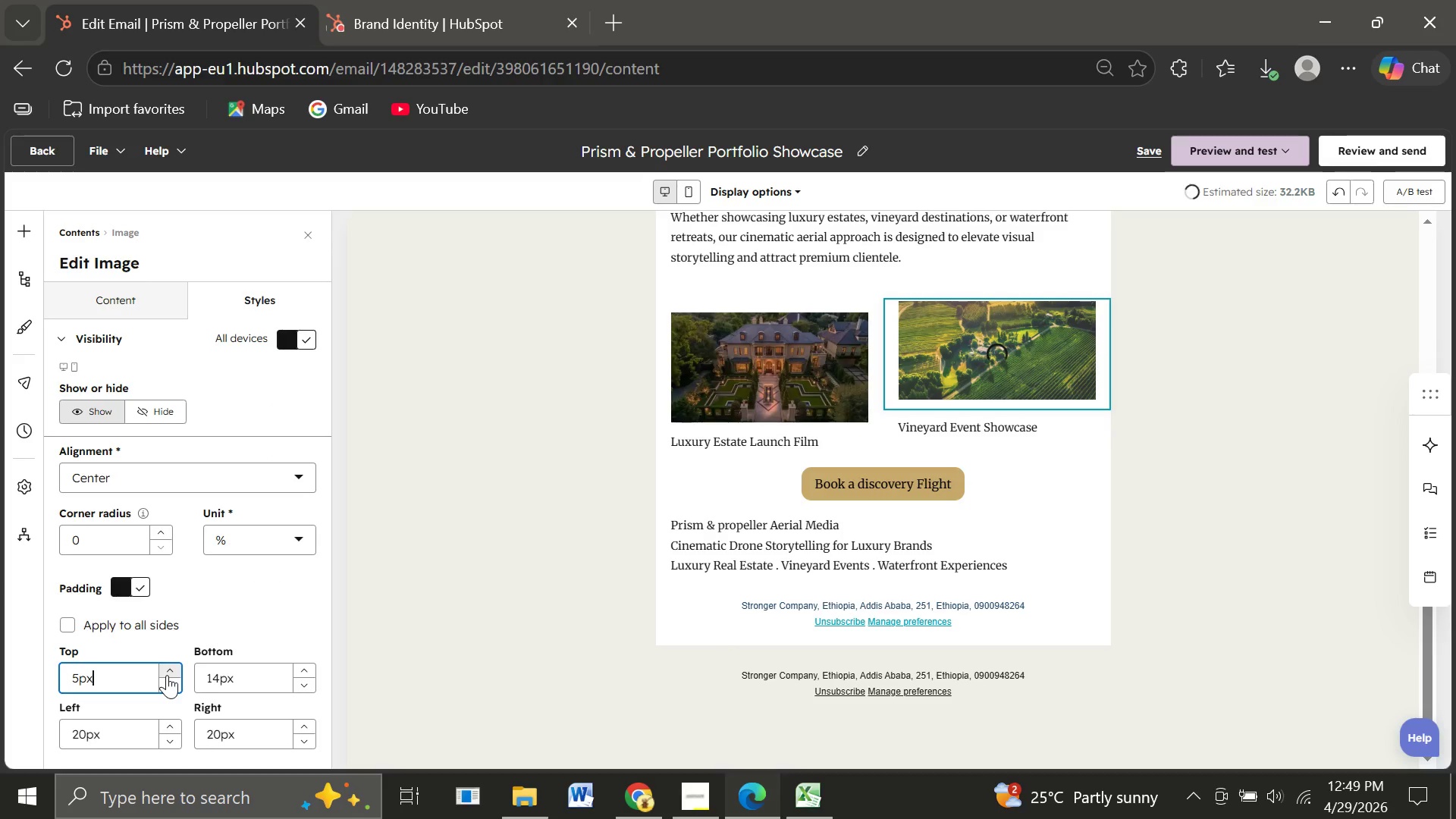 
triple_click([167, 675])
 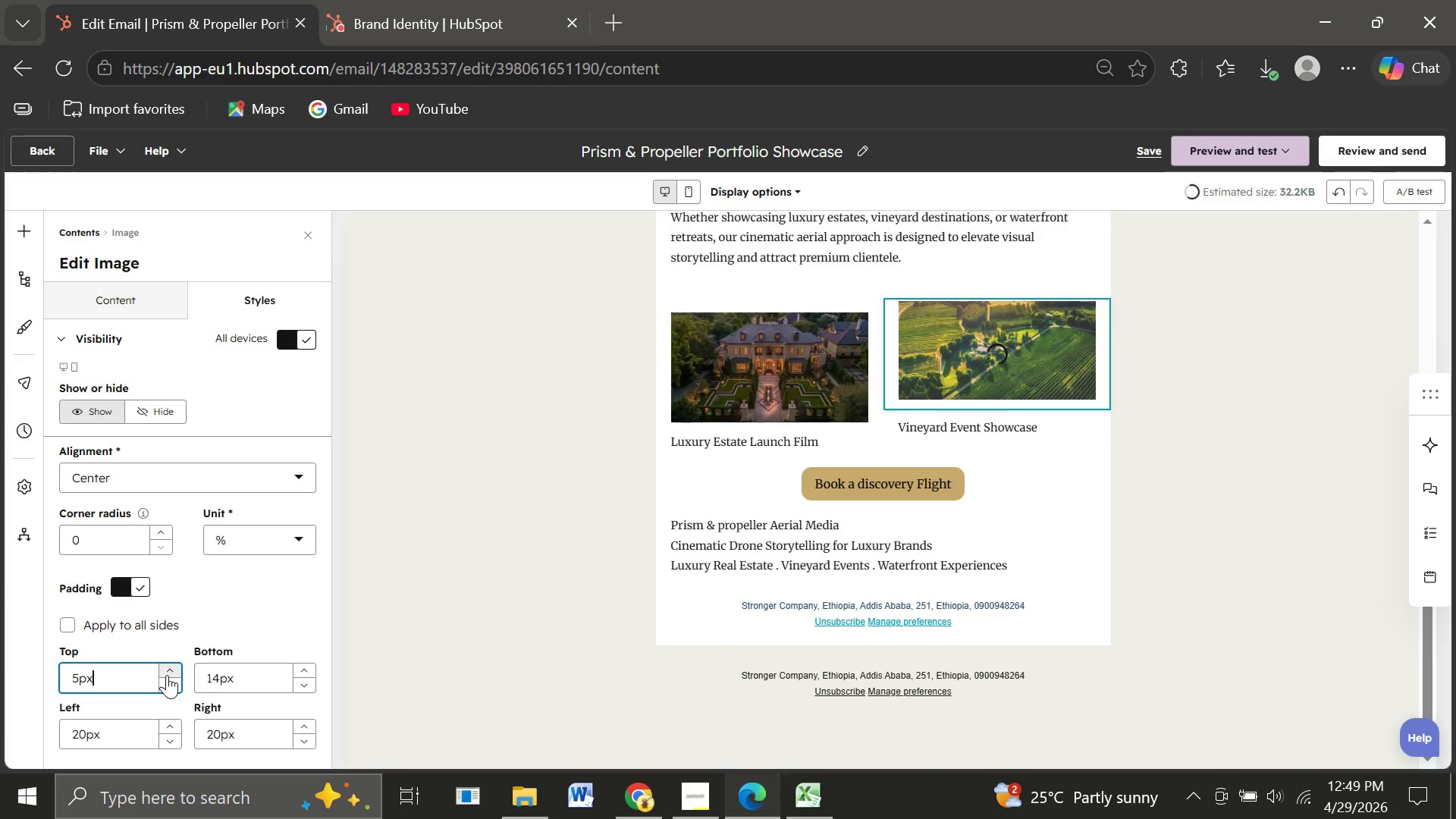 
triple_click([167, 675])
 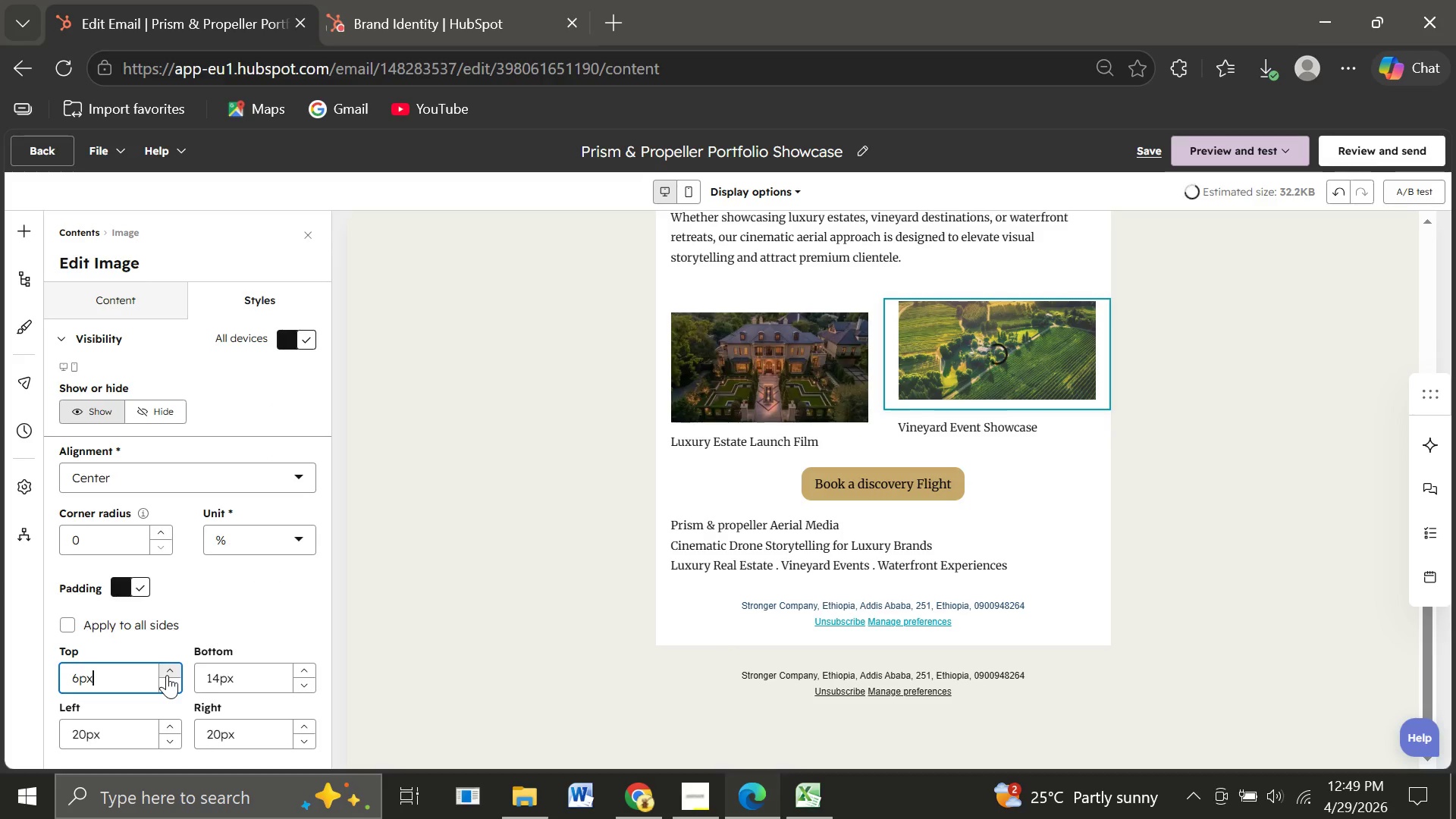 
triple_click([167, 675])
 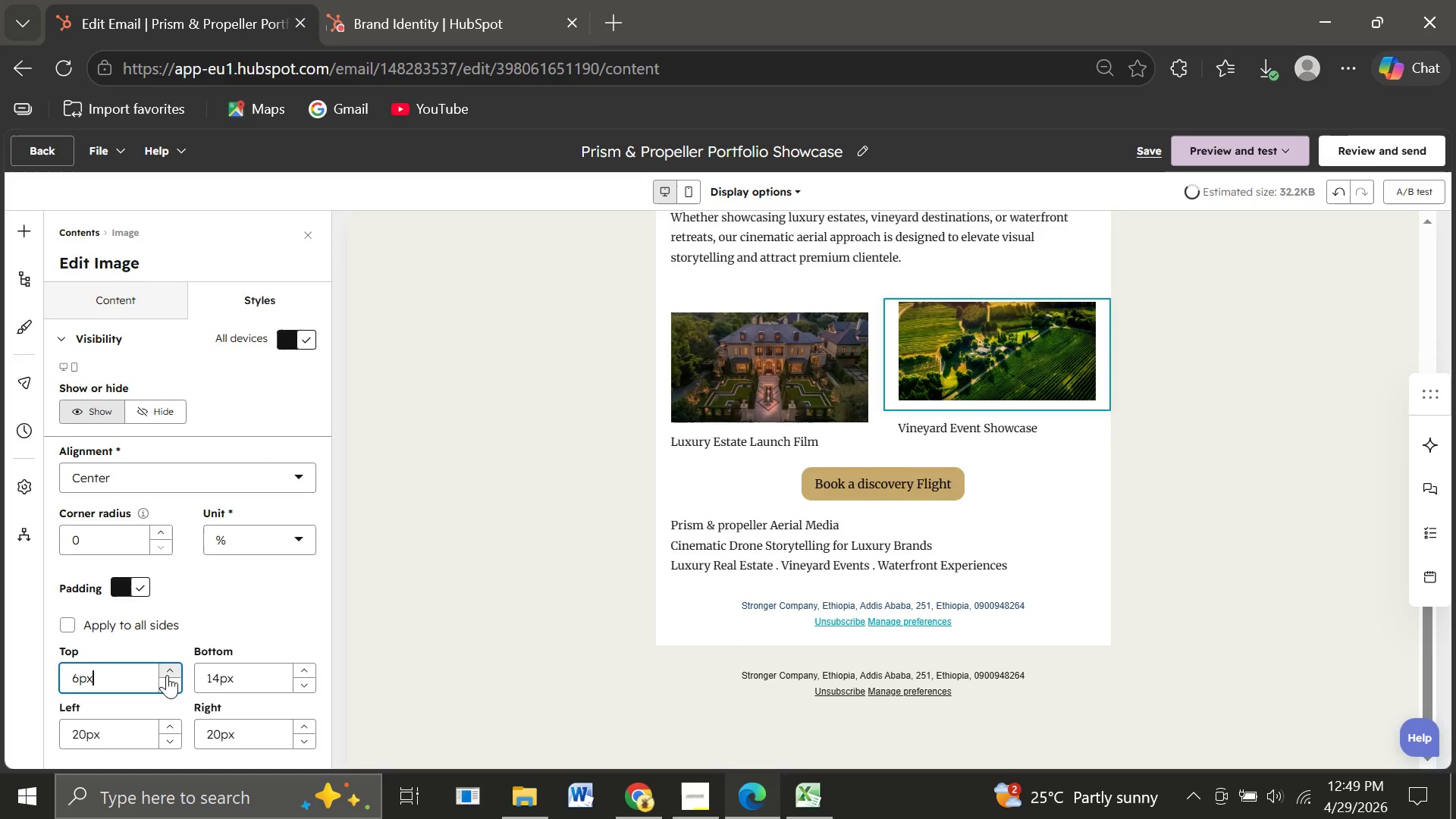 
triple_click([167, 675])
 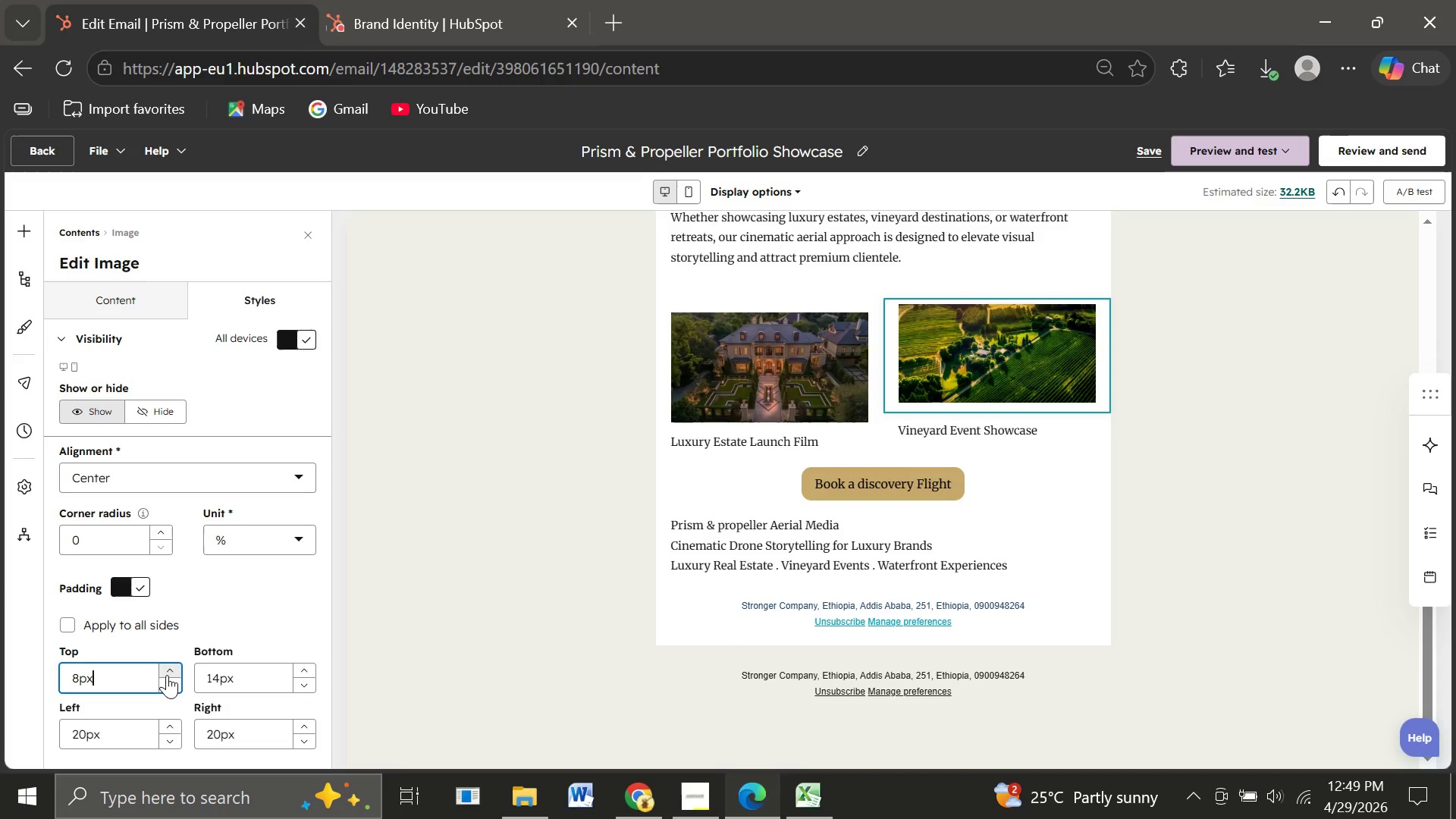 
double_click([167, 675])
 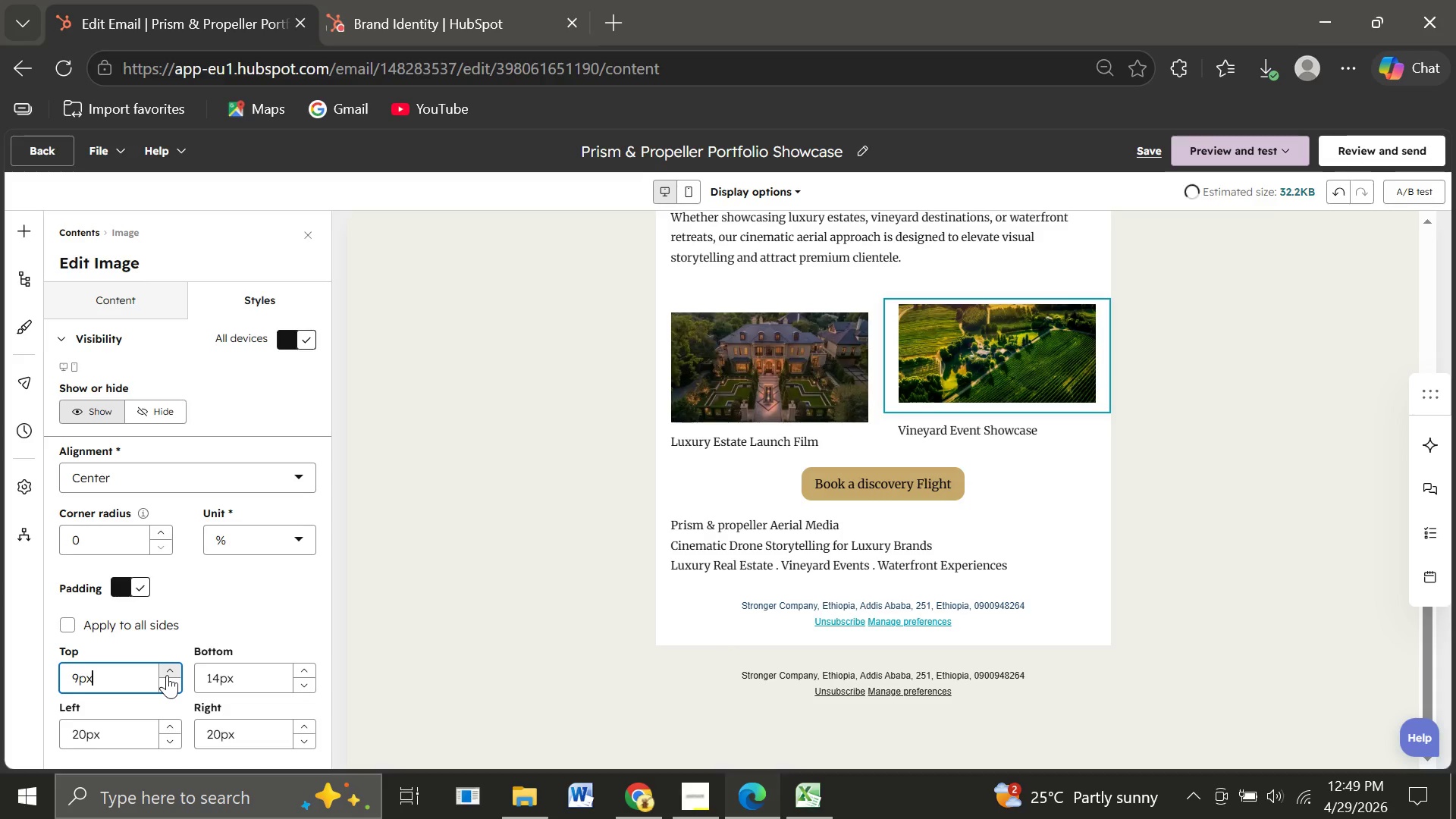 
triple_click([167, 675])
 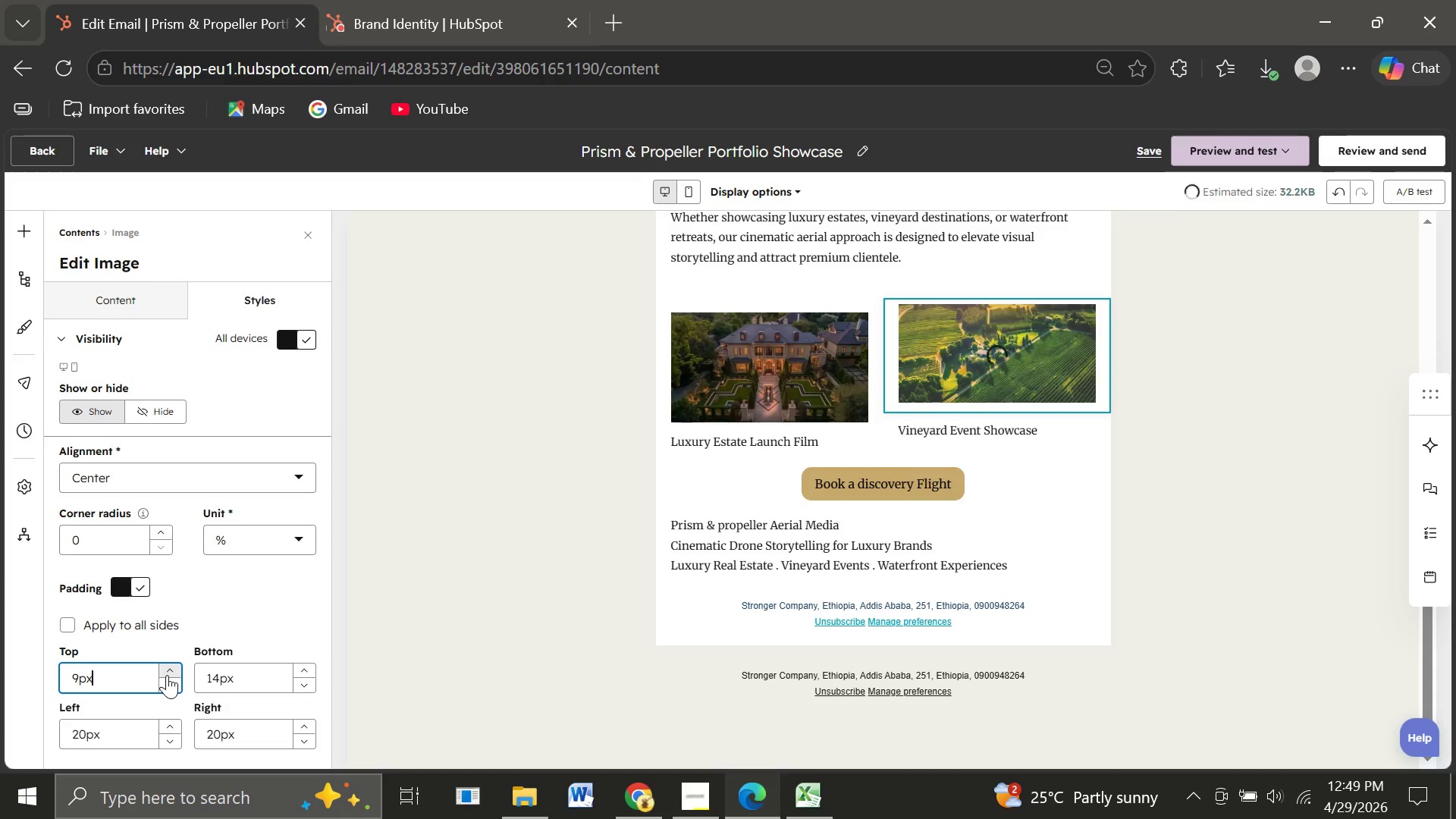 
triple_click([167, 675])
 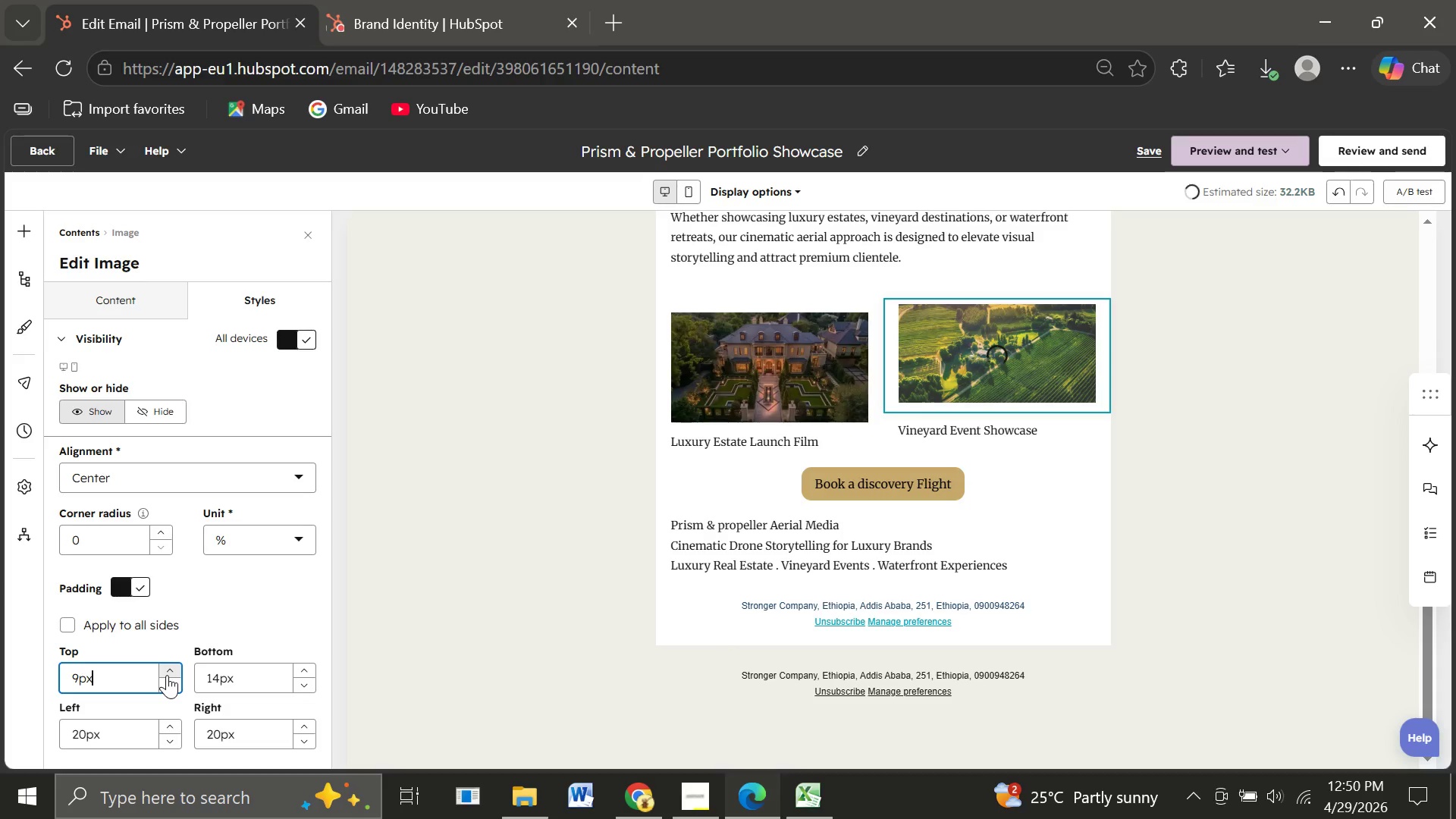 
triple_click([167, 675])
 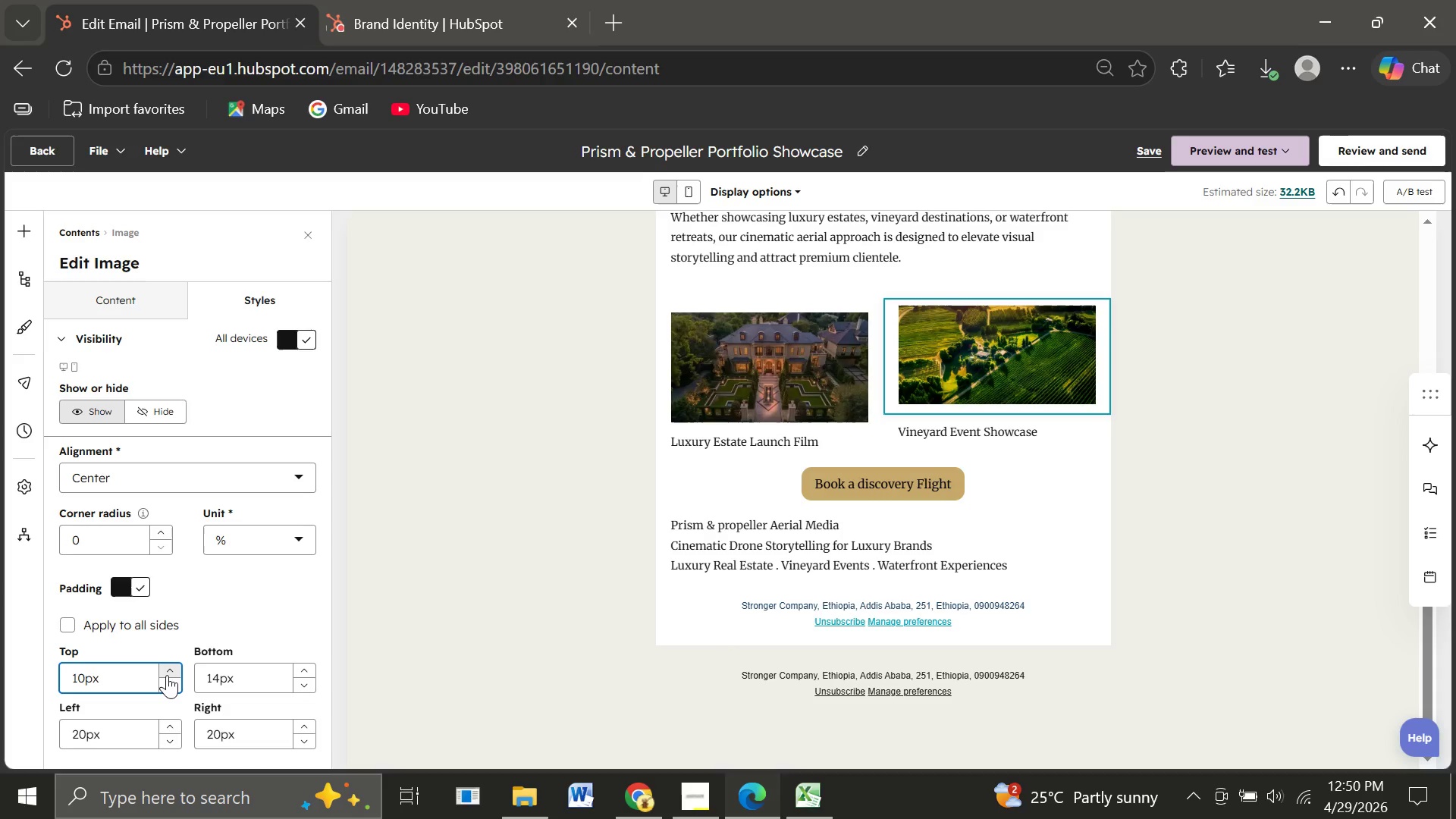 
double_click([167, 675])
 